 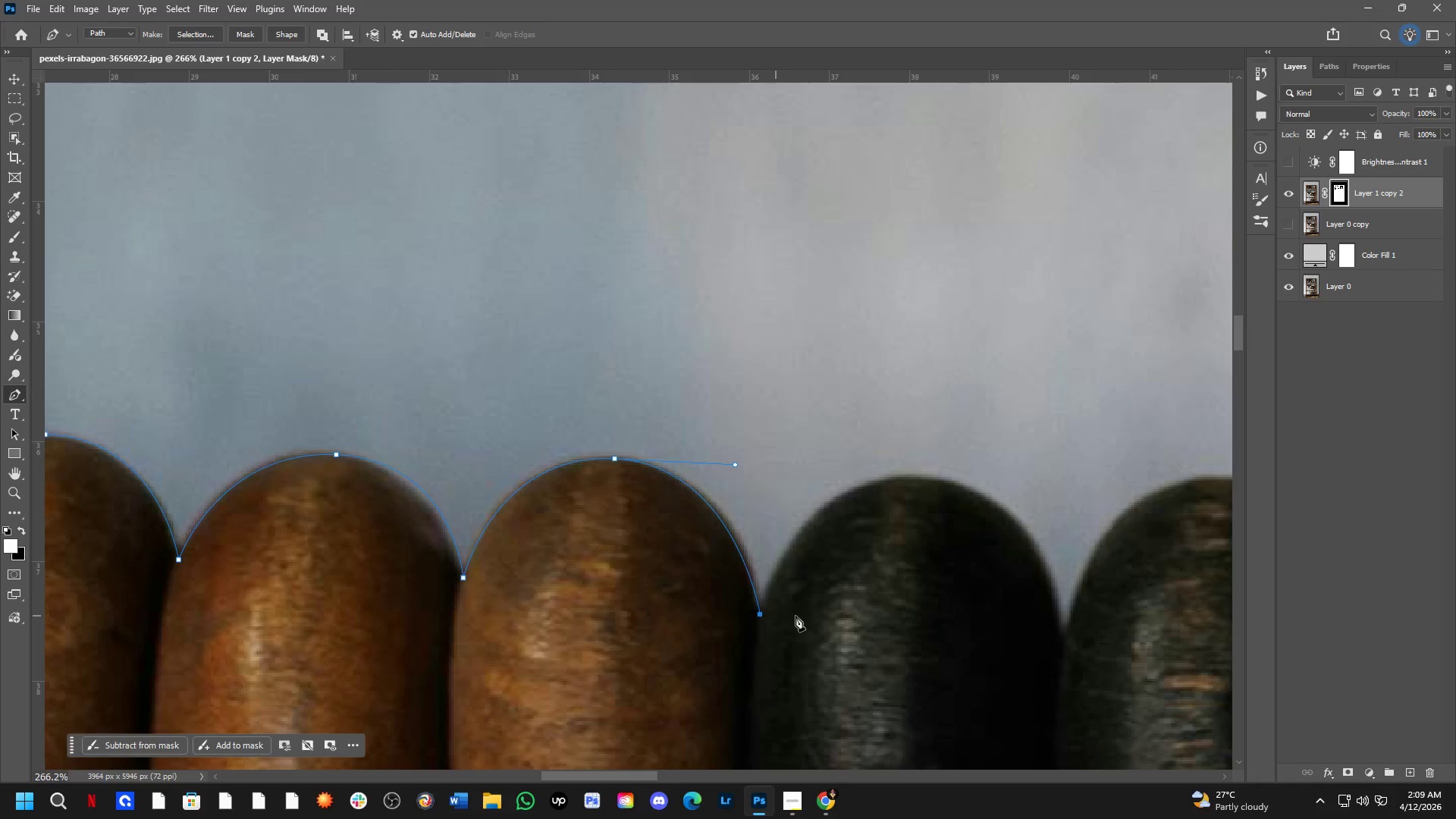 
hold_key(key=Space, duration=0.58)
 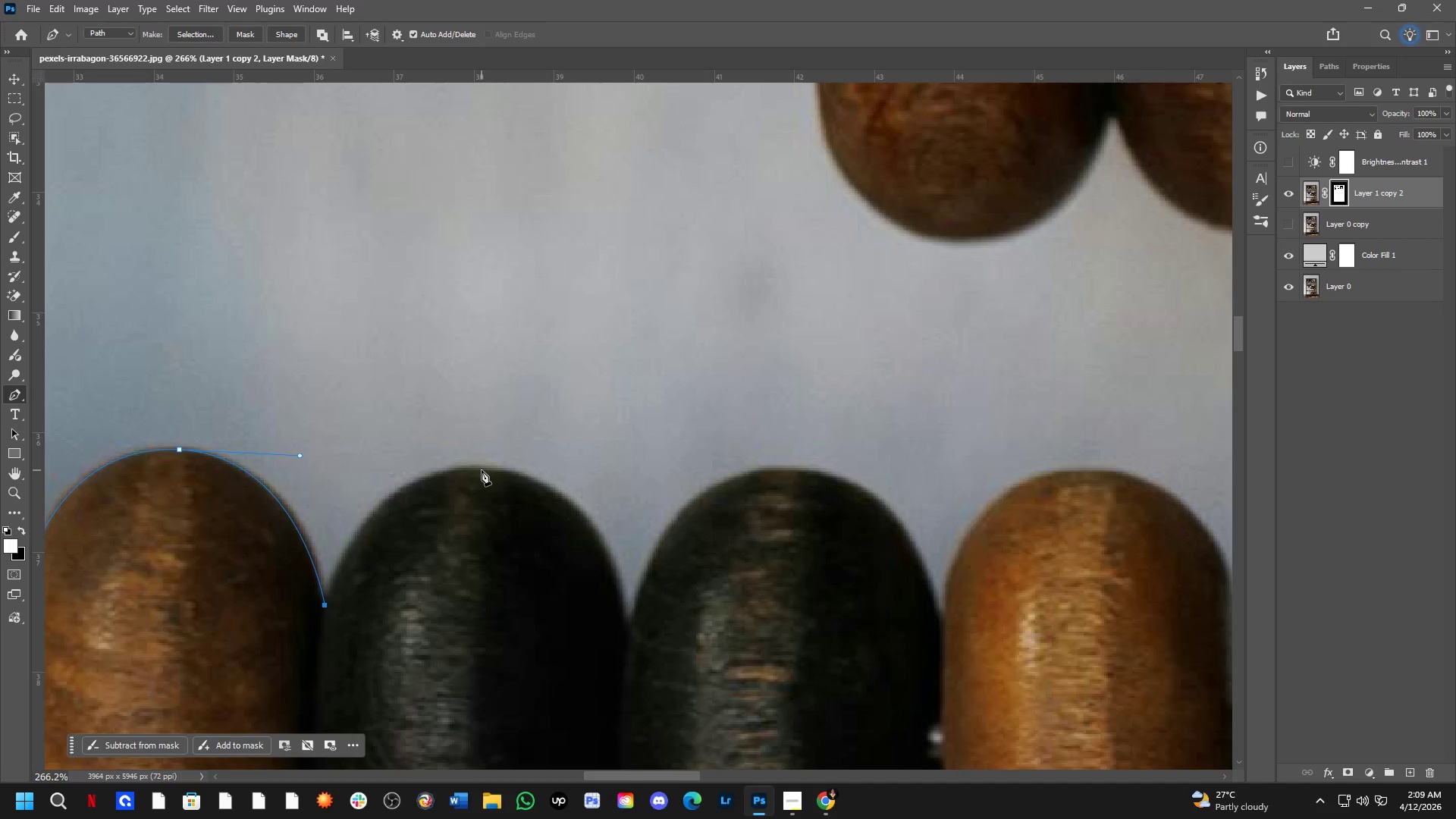 
left_click_drag(start_coordinate=[877, 604], to_coordinate=[442, 595])
 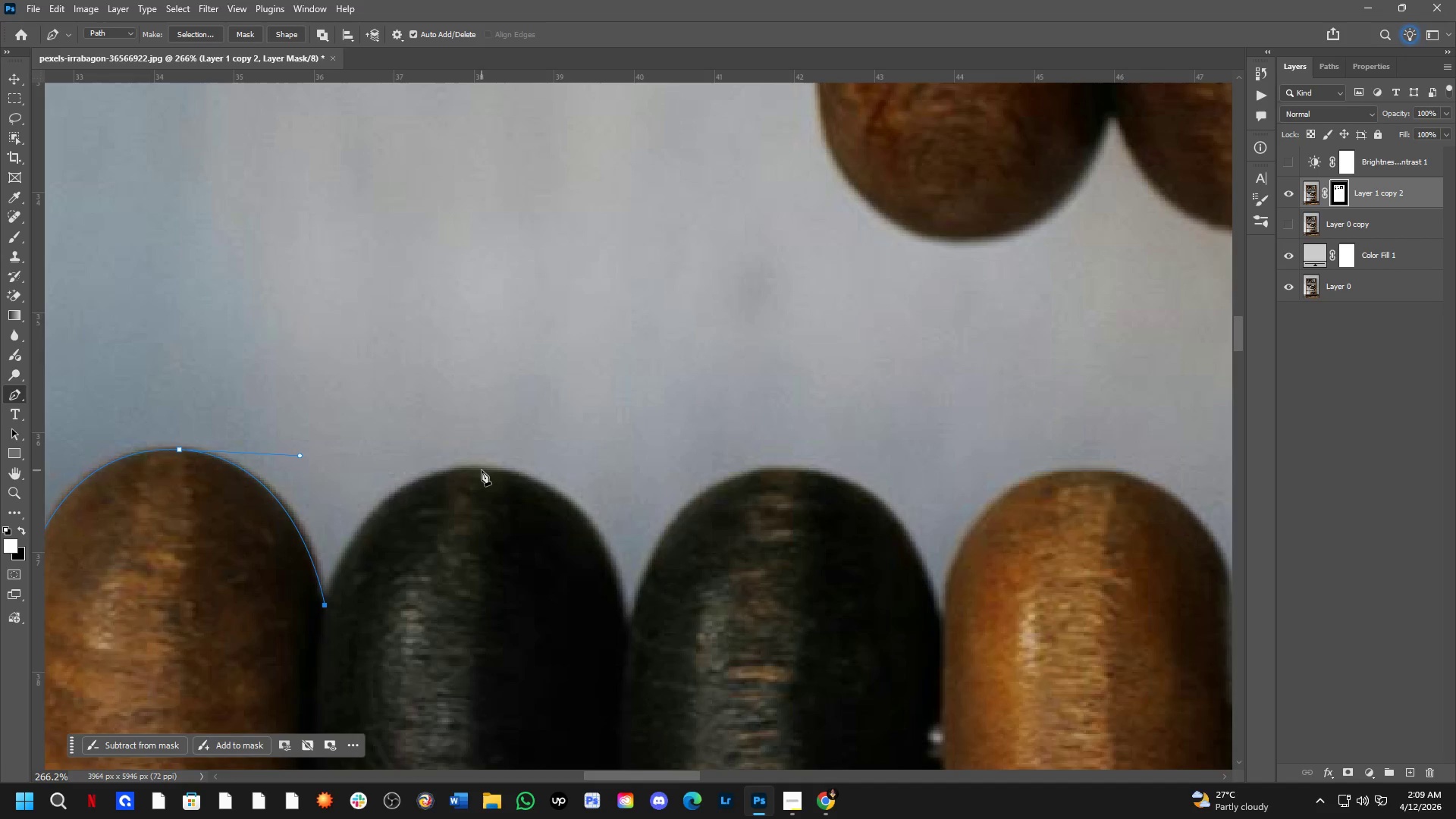 
left_click_drag(start_coordinate=[482, 470], to_coordinate=[603, 472])
 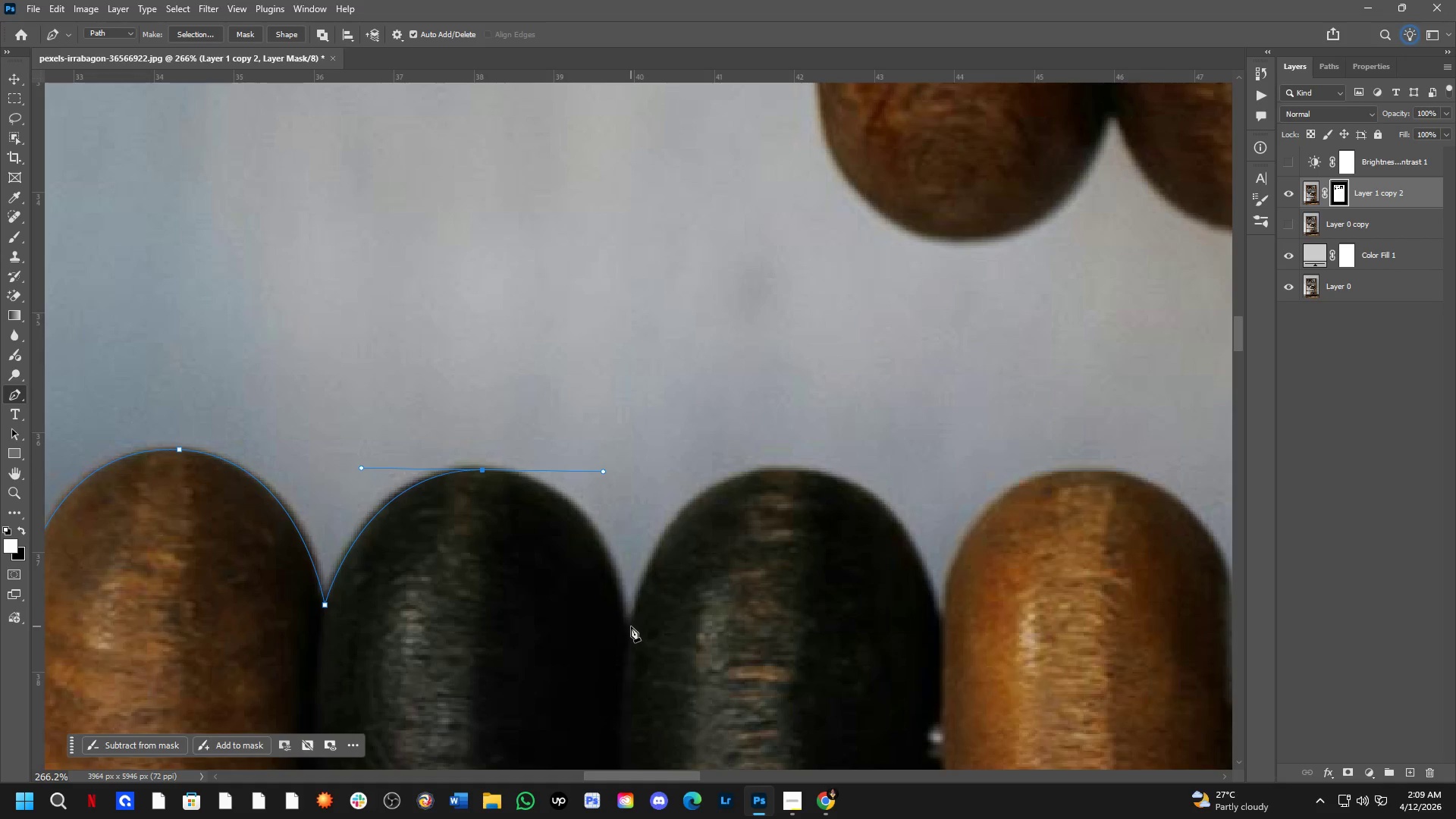 
left_click([631, 627])
 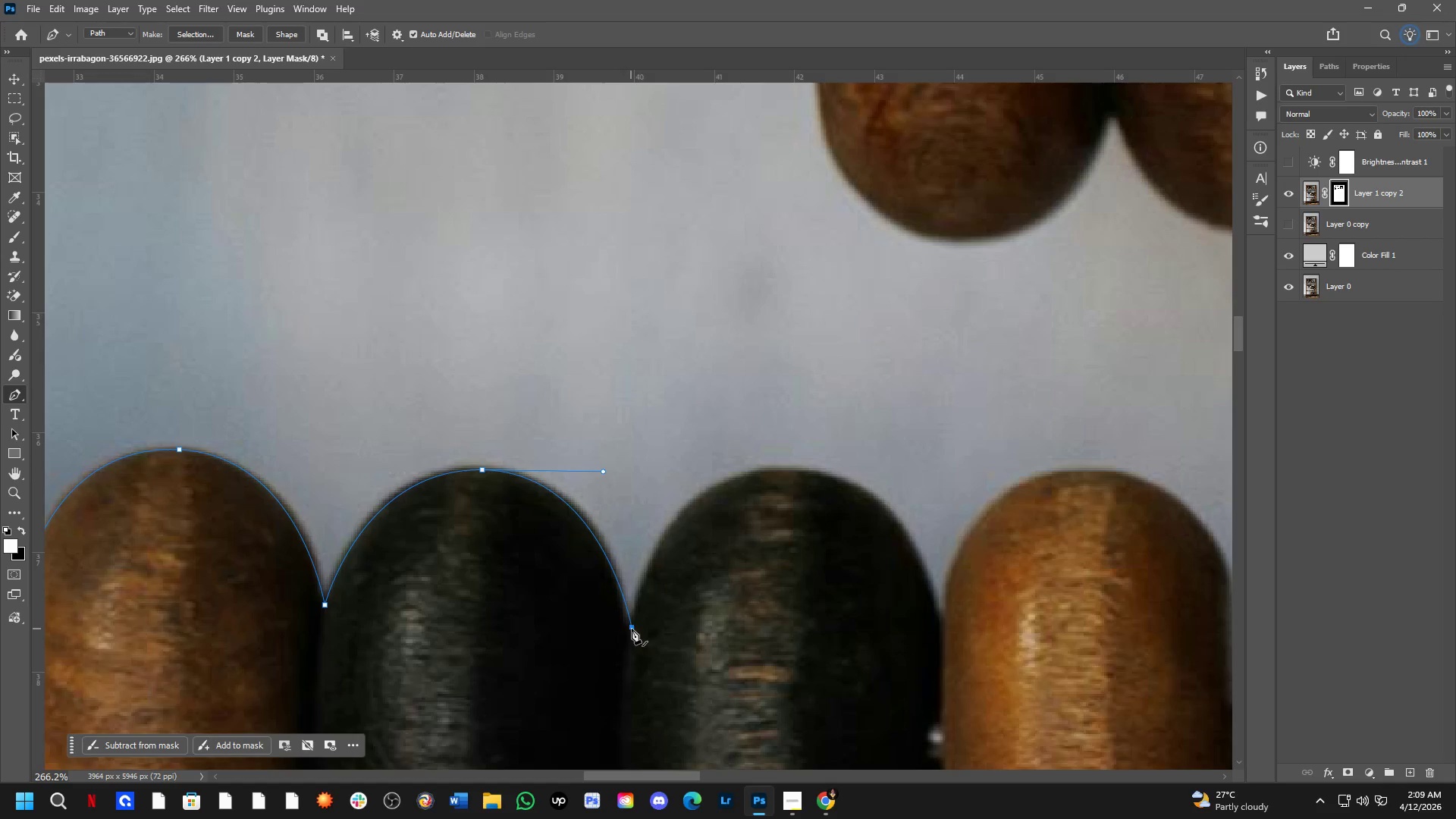 
hold_key(key=Space, duration=0.55)
 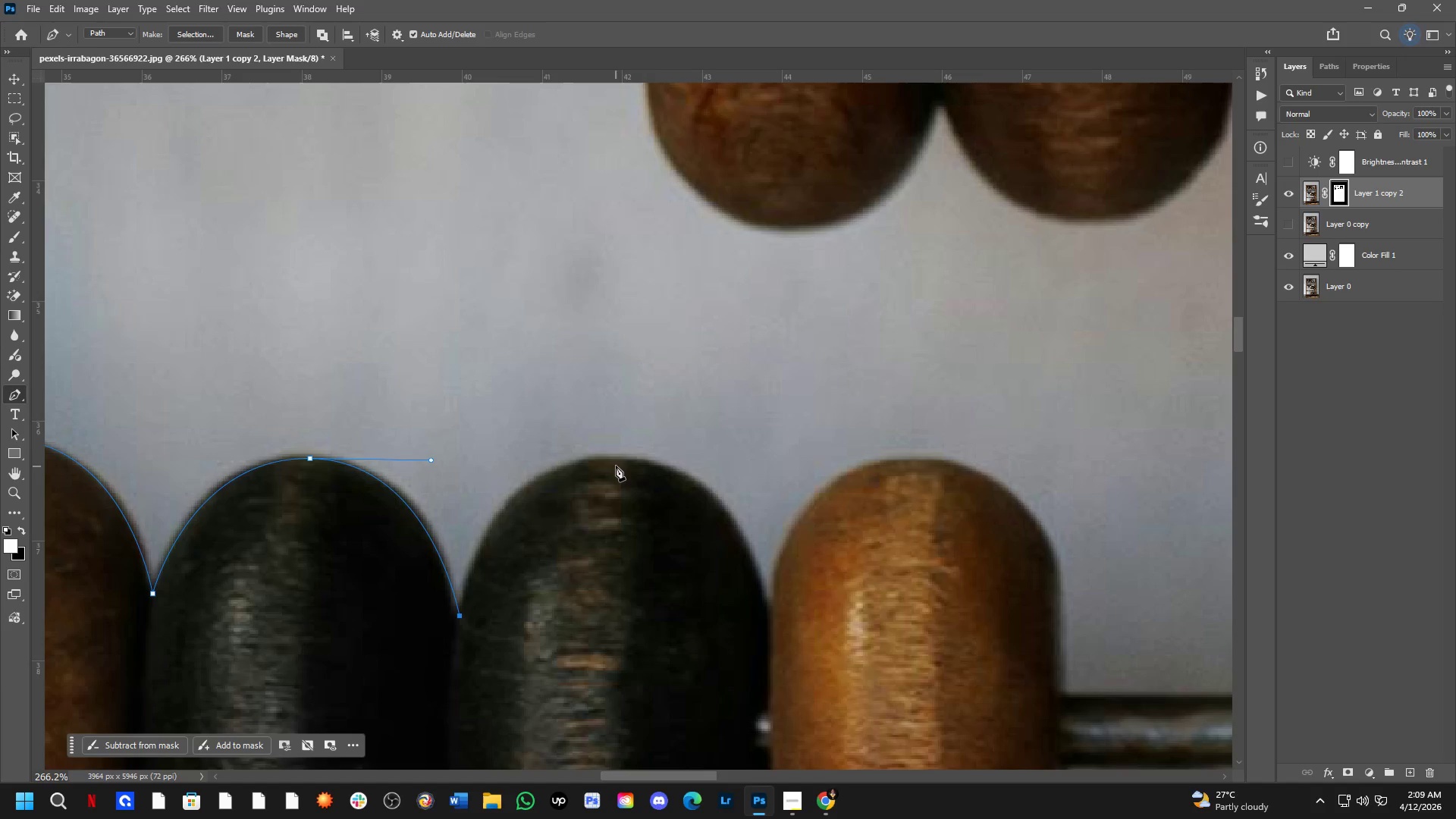 
left_click_drag(start_coordinate=[811, 598], to_coordinate=[639, 587])
 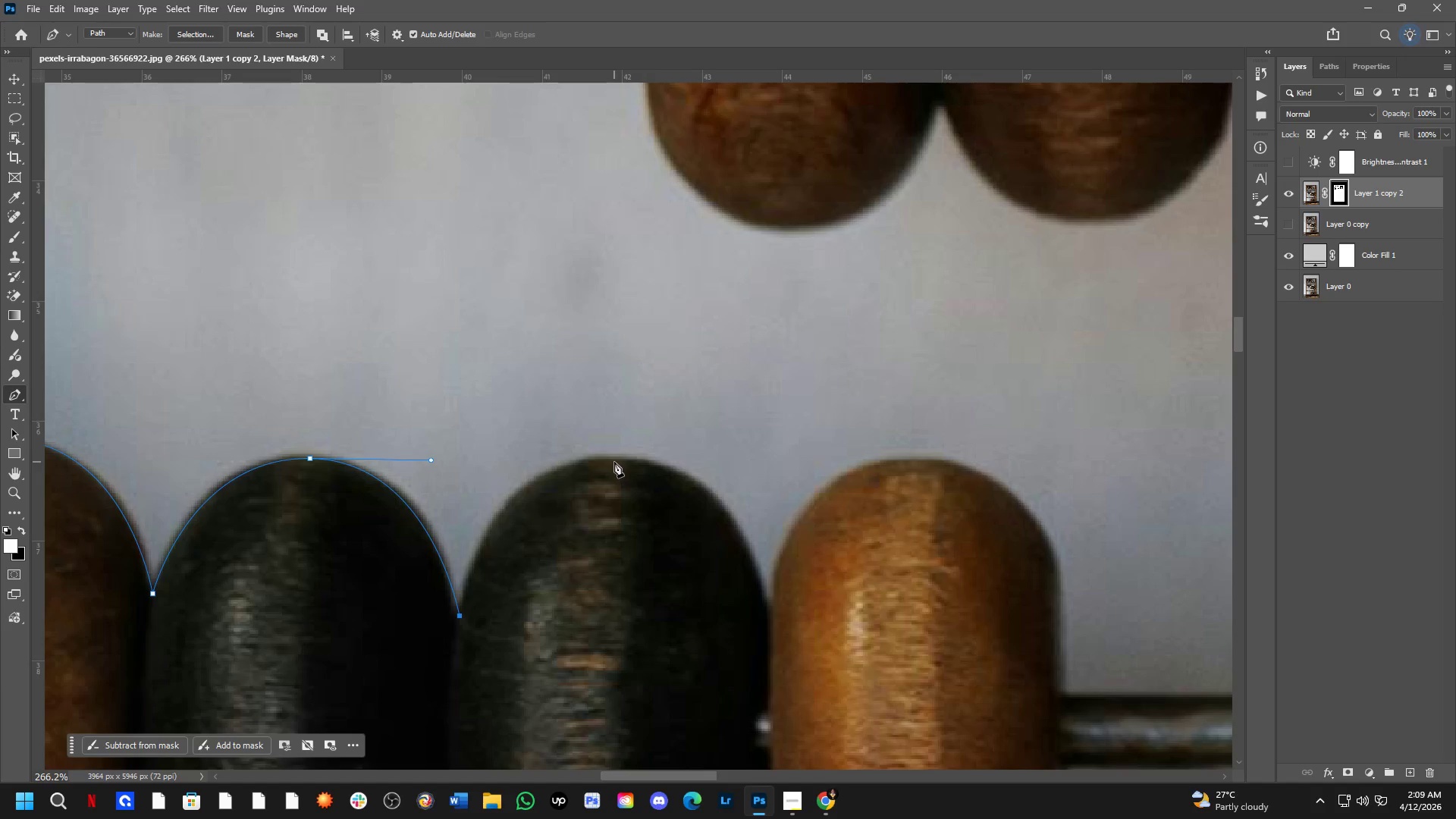 
left_click_drag(start_coordinate=[614, 457], to_coordinate=[740, 460])
 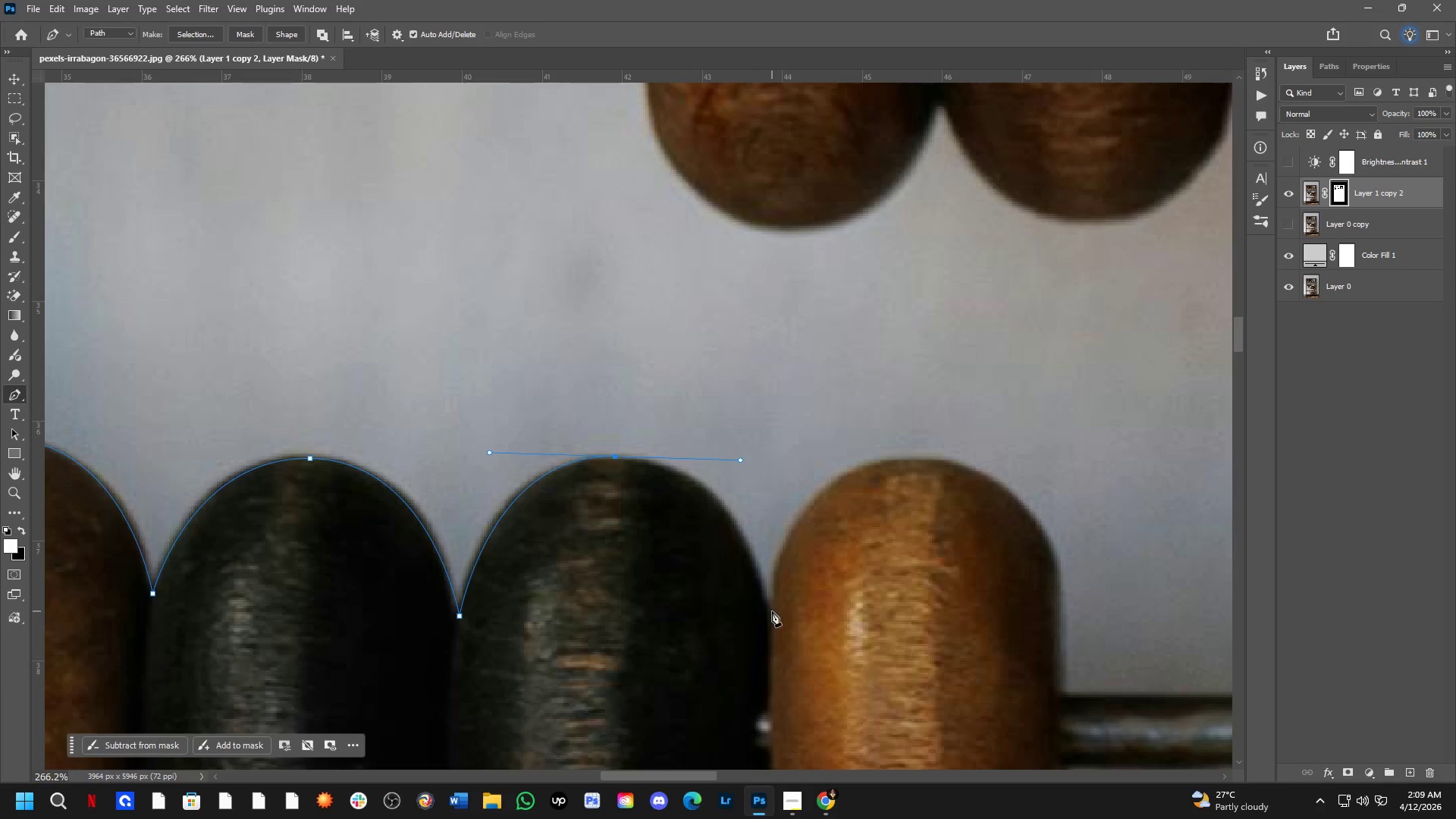 
left_click([772, 612])
 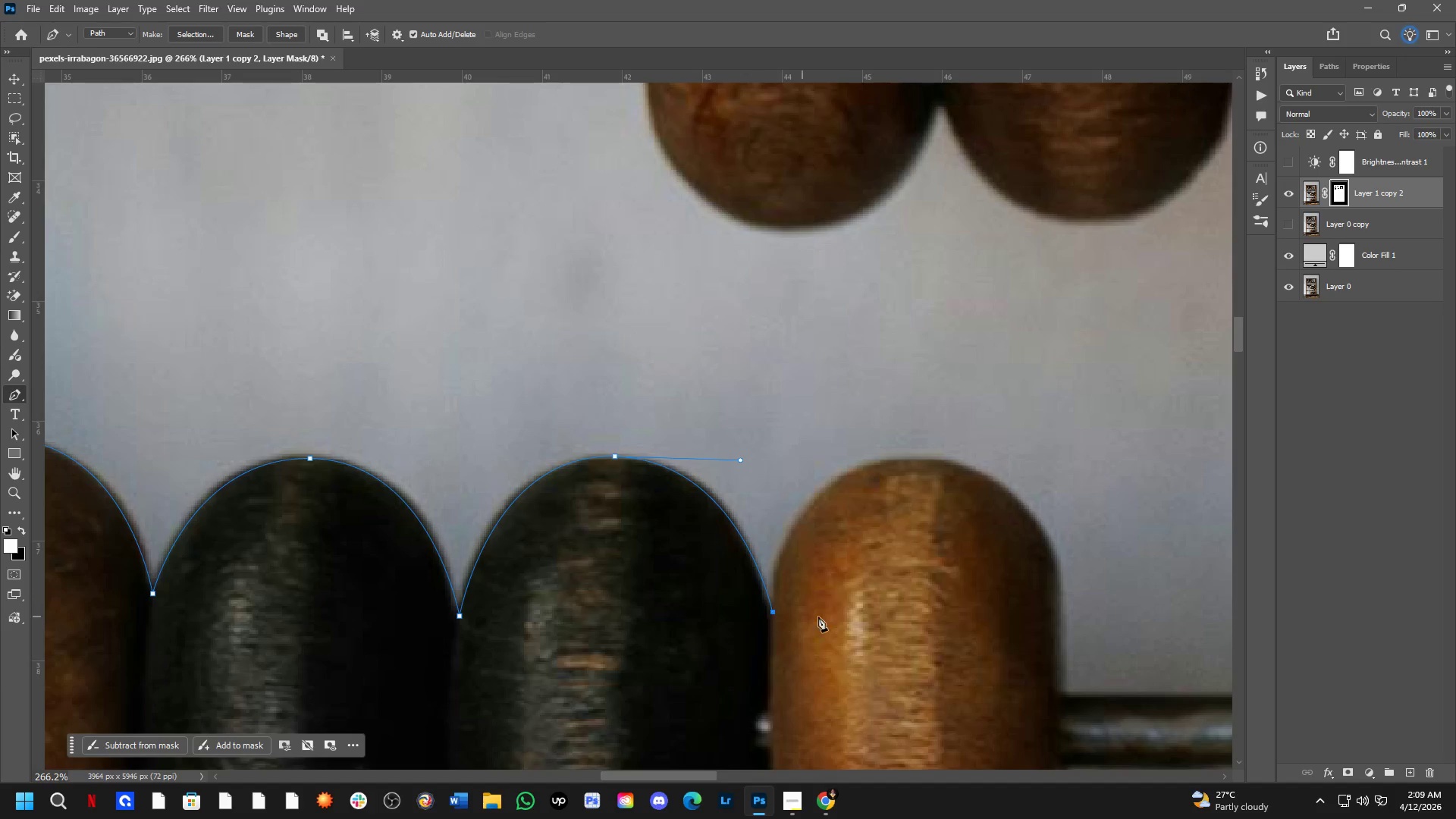 
hold_key(key=Space, duration=0.5)
 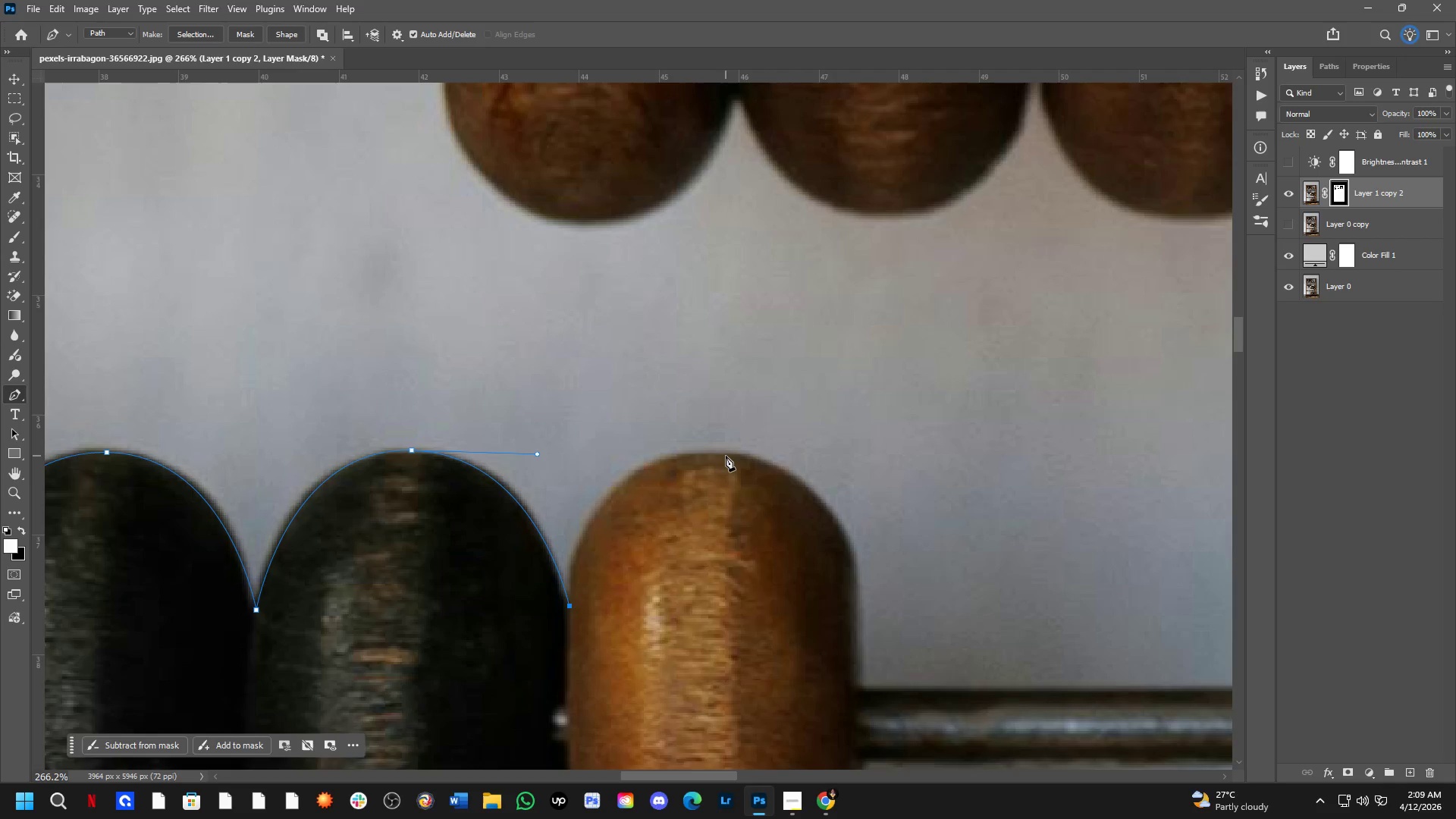 
left_click_drag(start_coordinate=[862, 610], to_coordinate=[659, 604])
 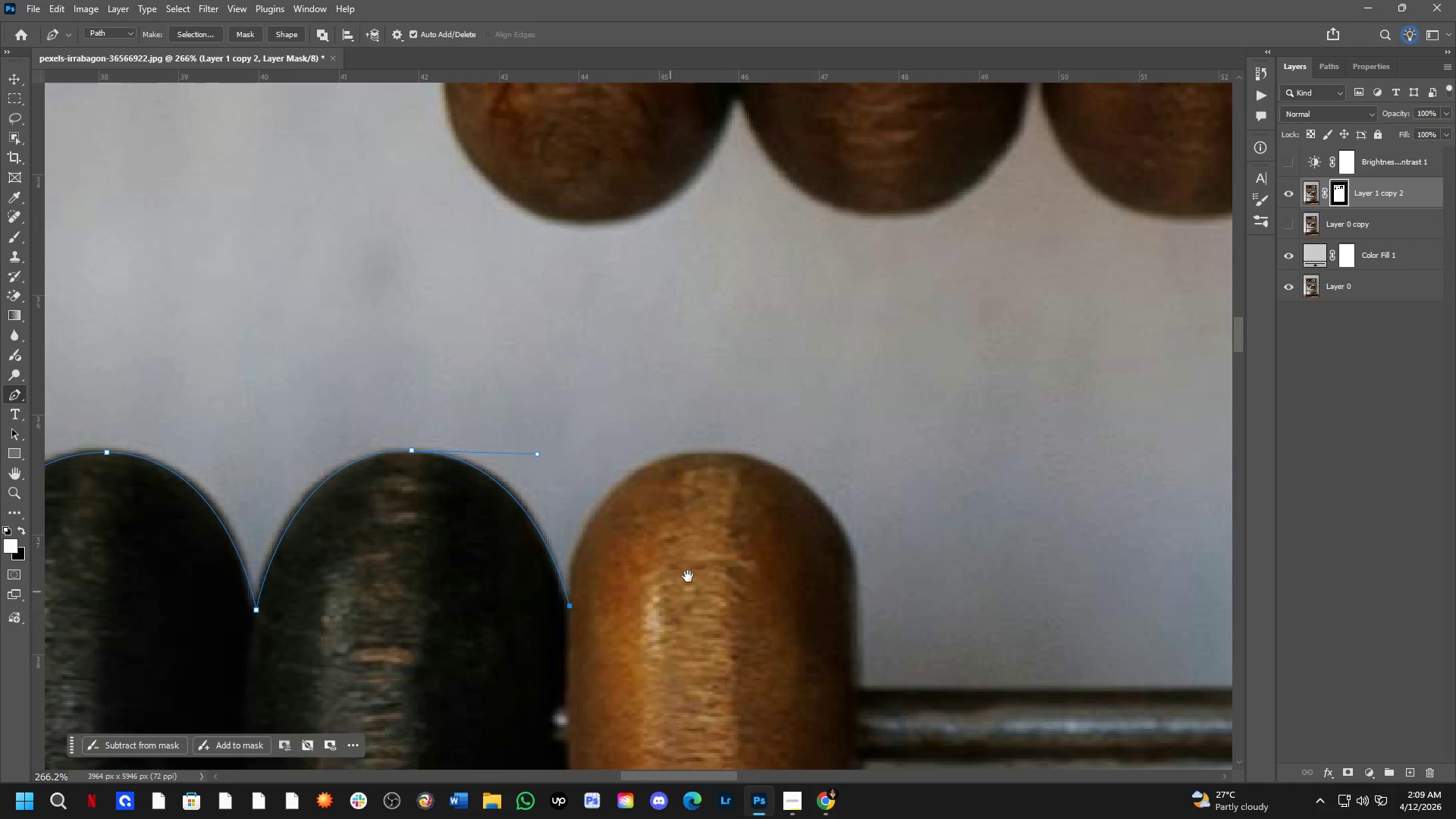 
hold_key(key=Space, duration=9.23)
 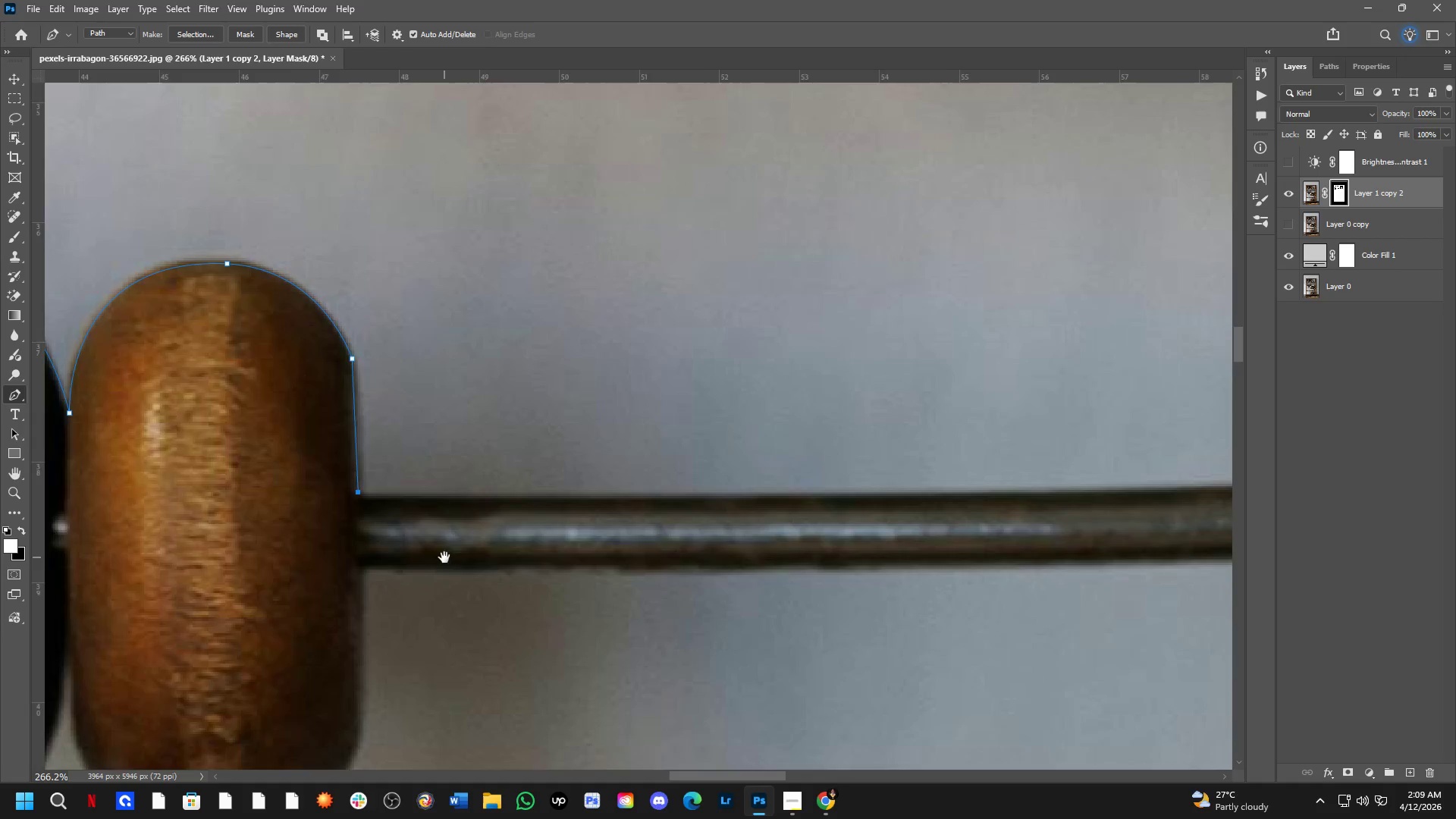 
left_click_drag(start_coordinate=[726, 456], to_coordinate=[891, 464])
 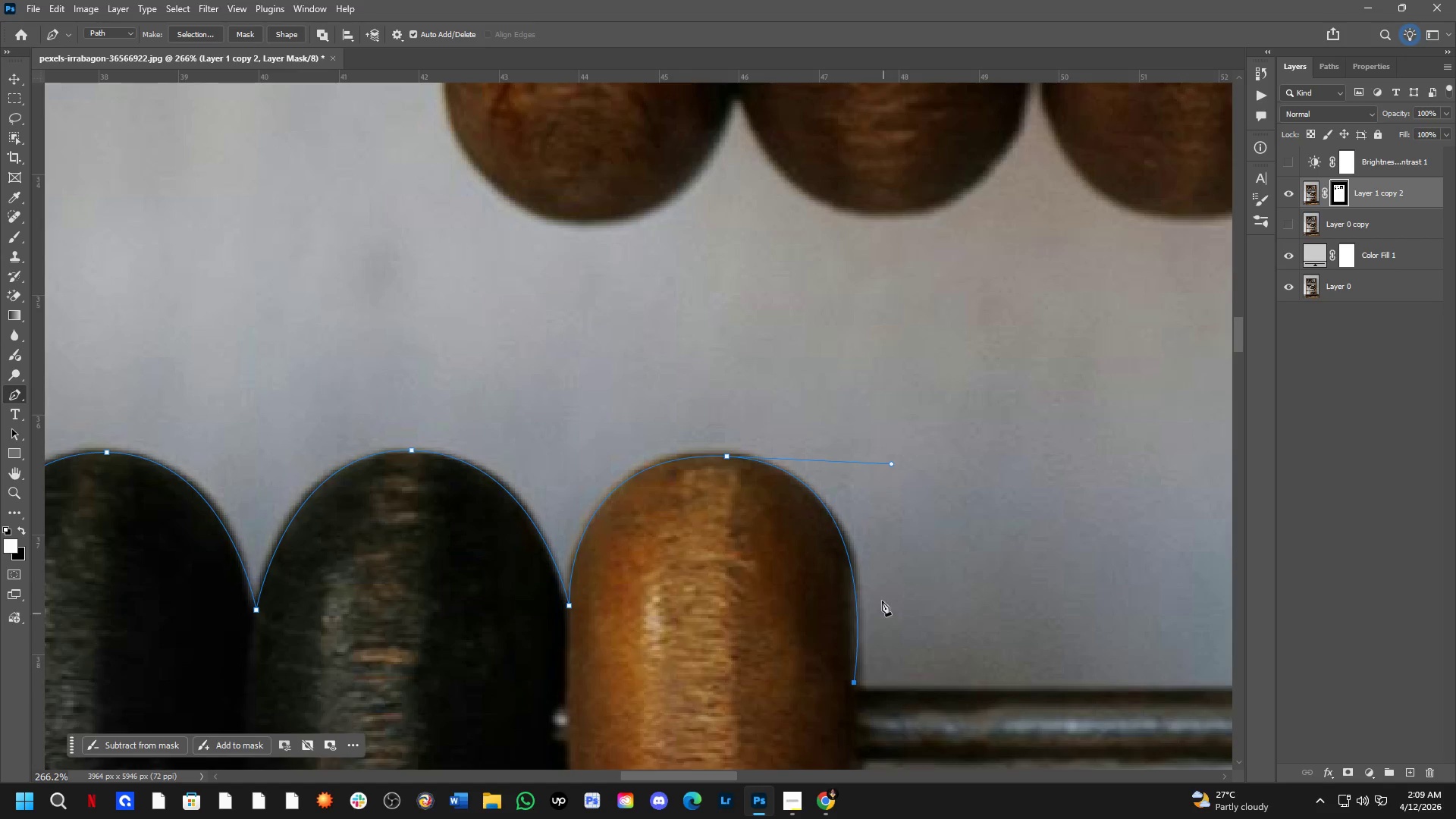 
key(Control+ControlLeft)
 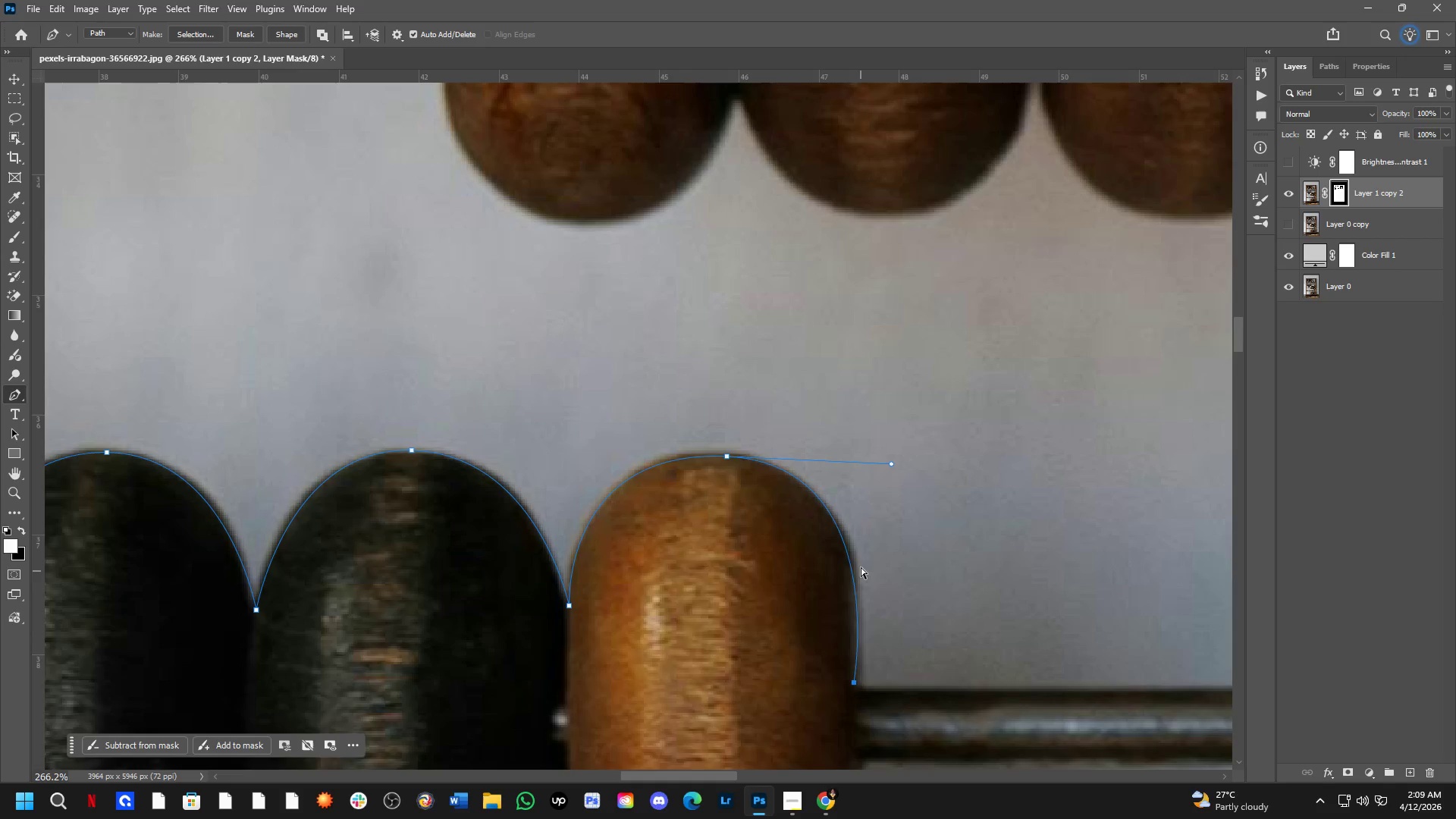 
key(Control+Z)
 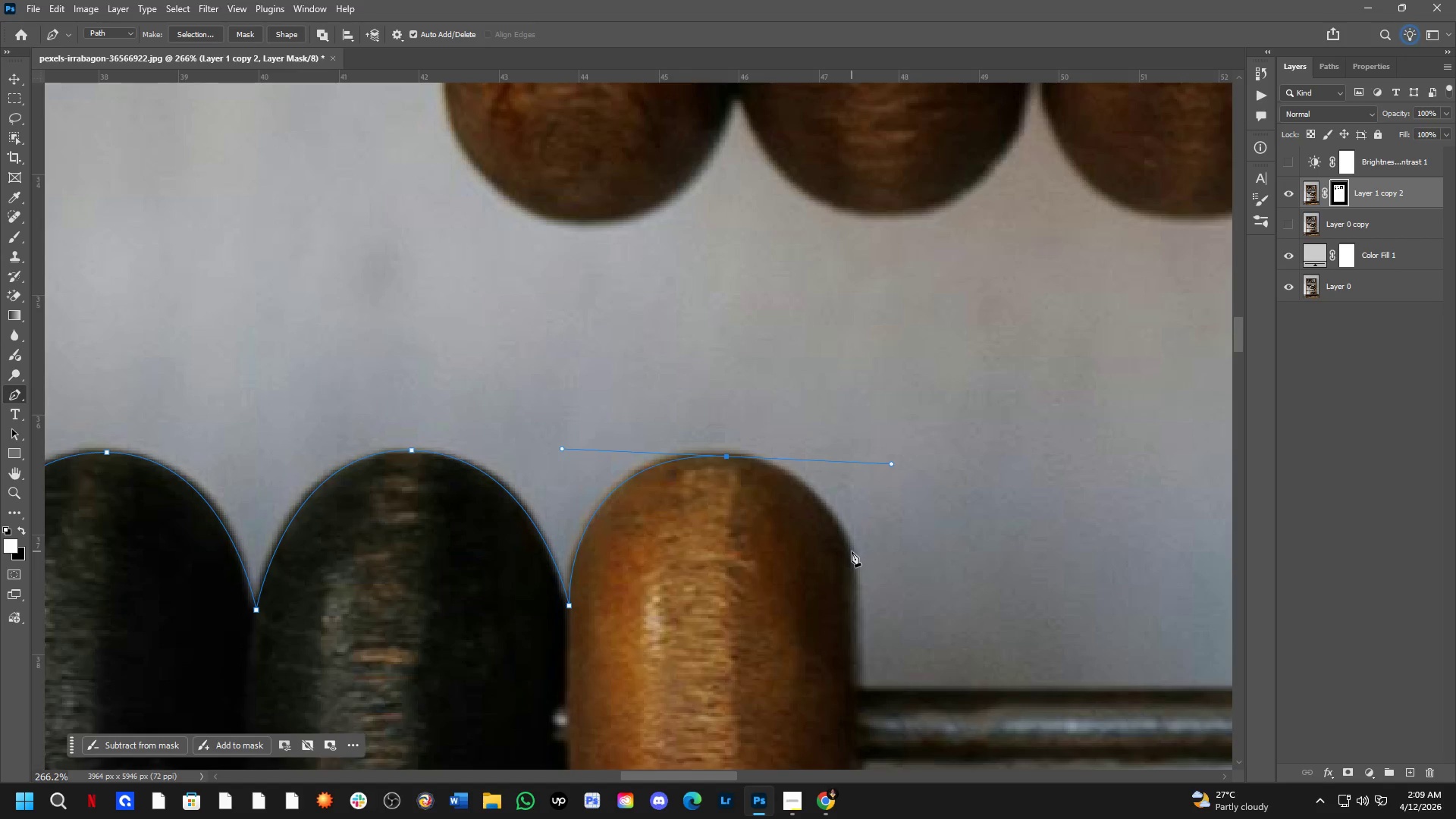 
left_click([852, 551])
 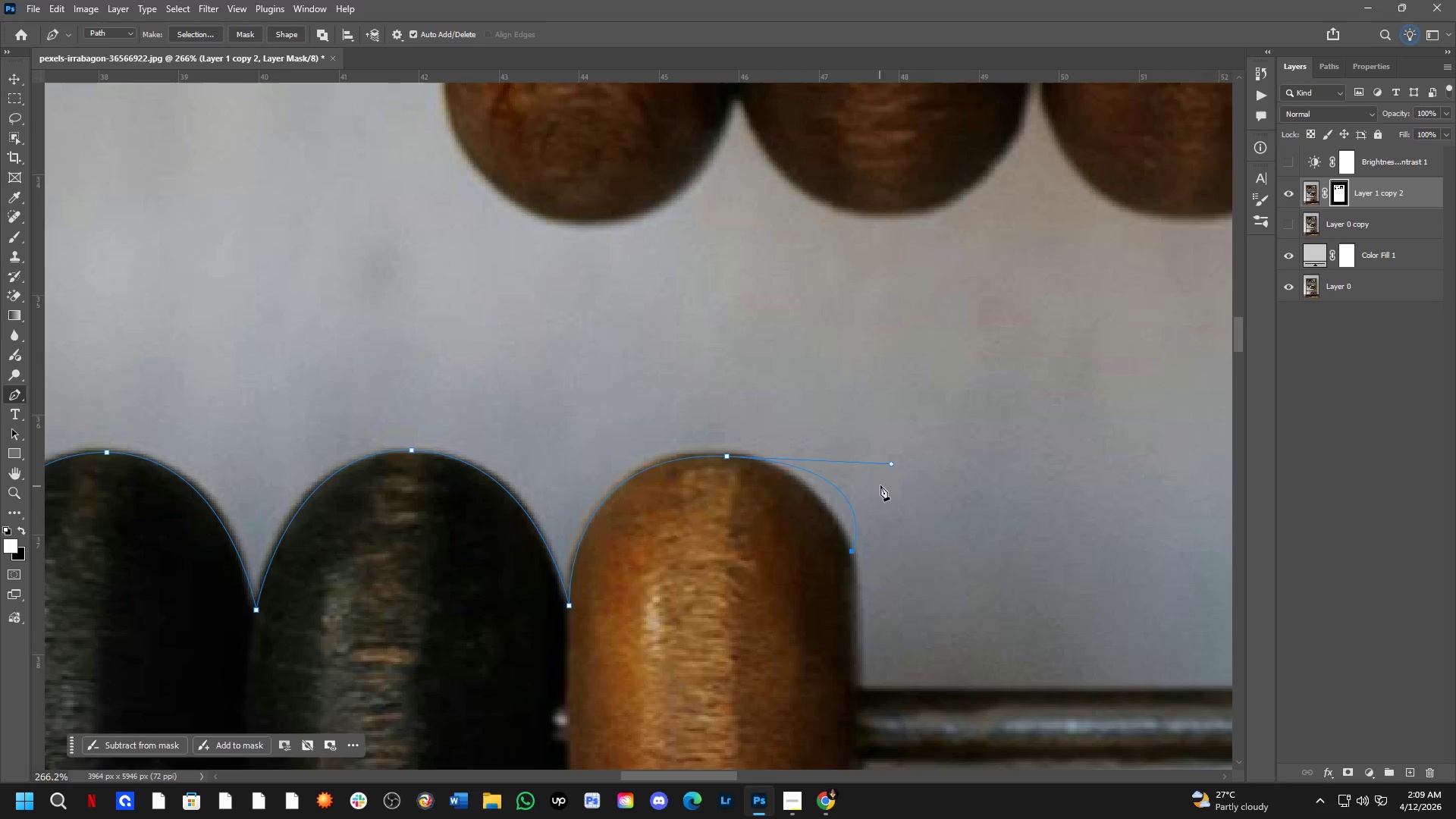 
hold_key(key=ControlLeft, duration=1.23)
left_click_drag(start_coordinate=[893, 463], to_coordinate=[824, 460])
 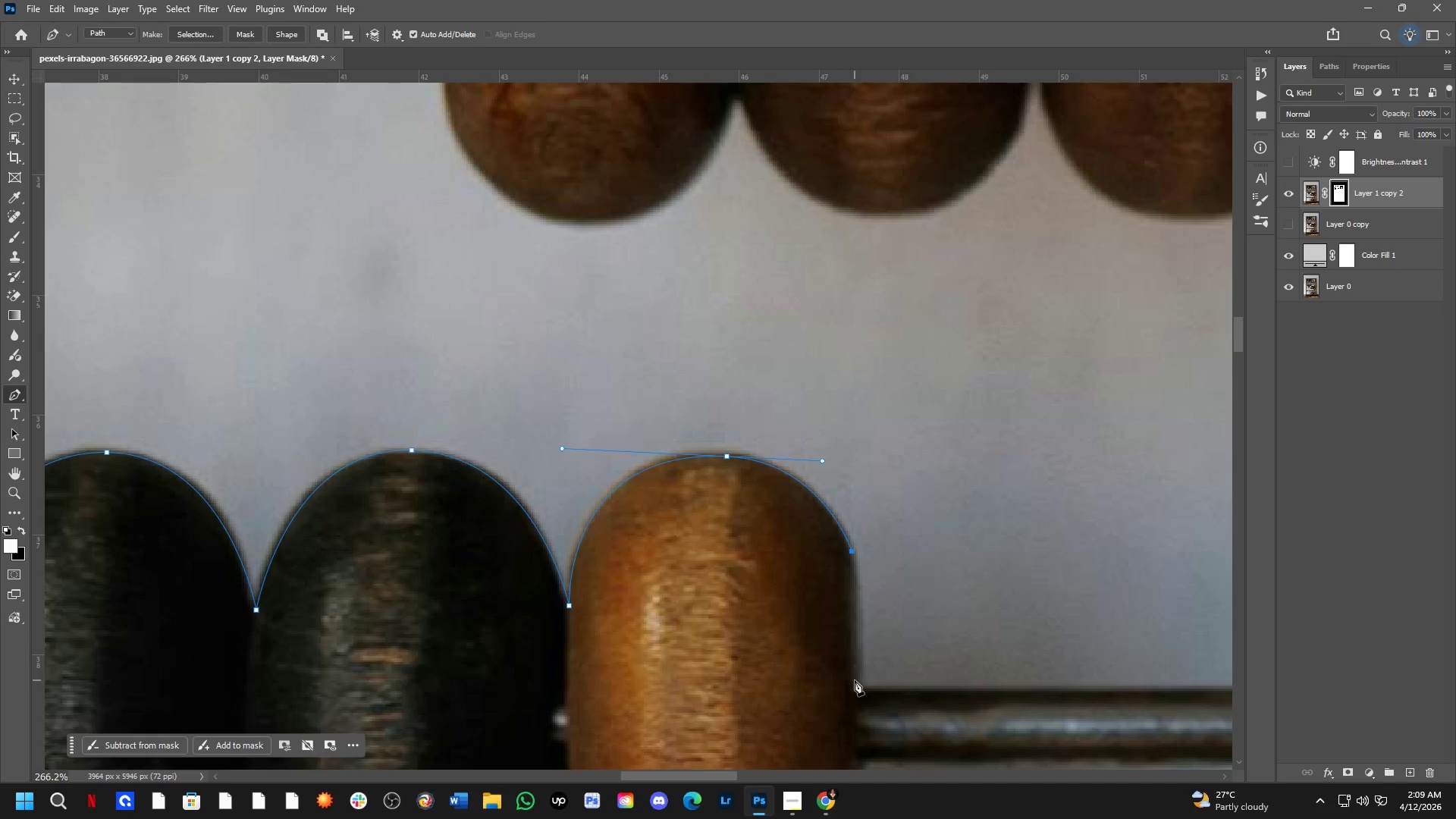 
left_click([857, 684])
 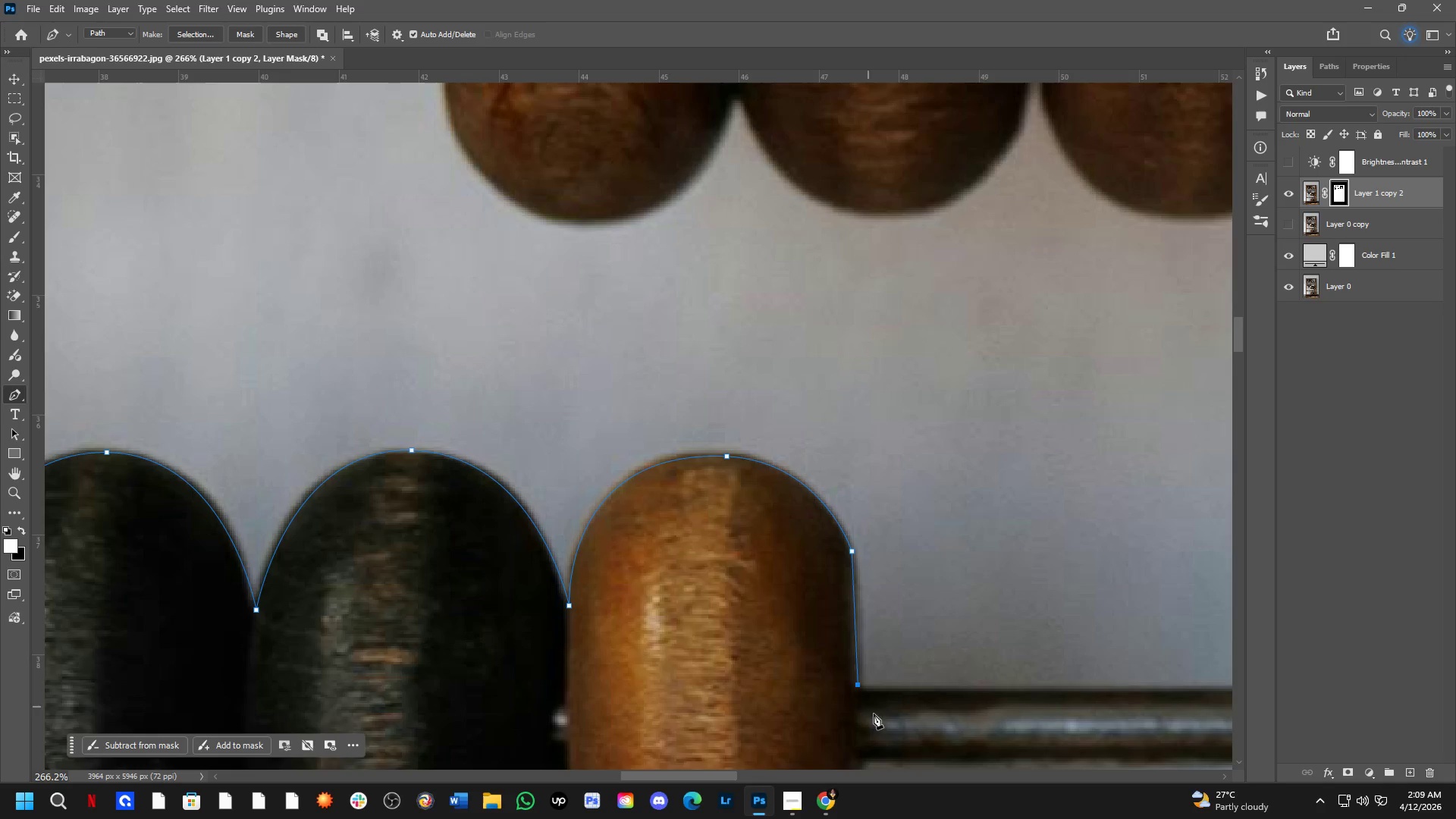 
hold_key(key=Space, duration=0.55)
 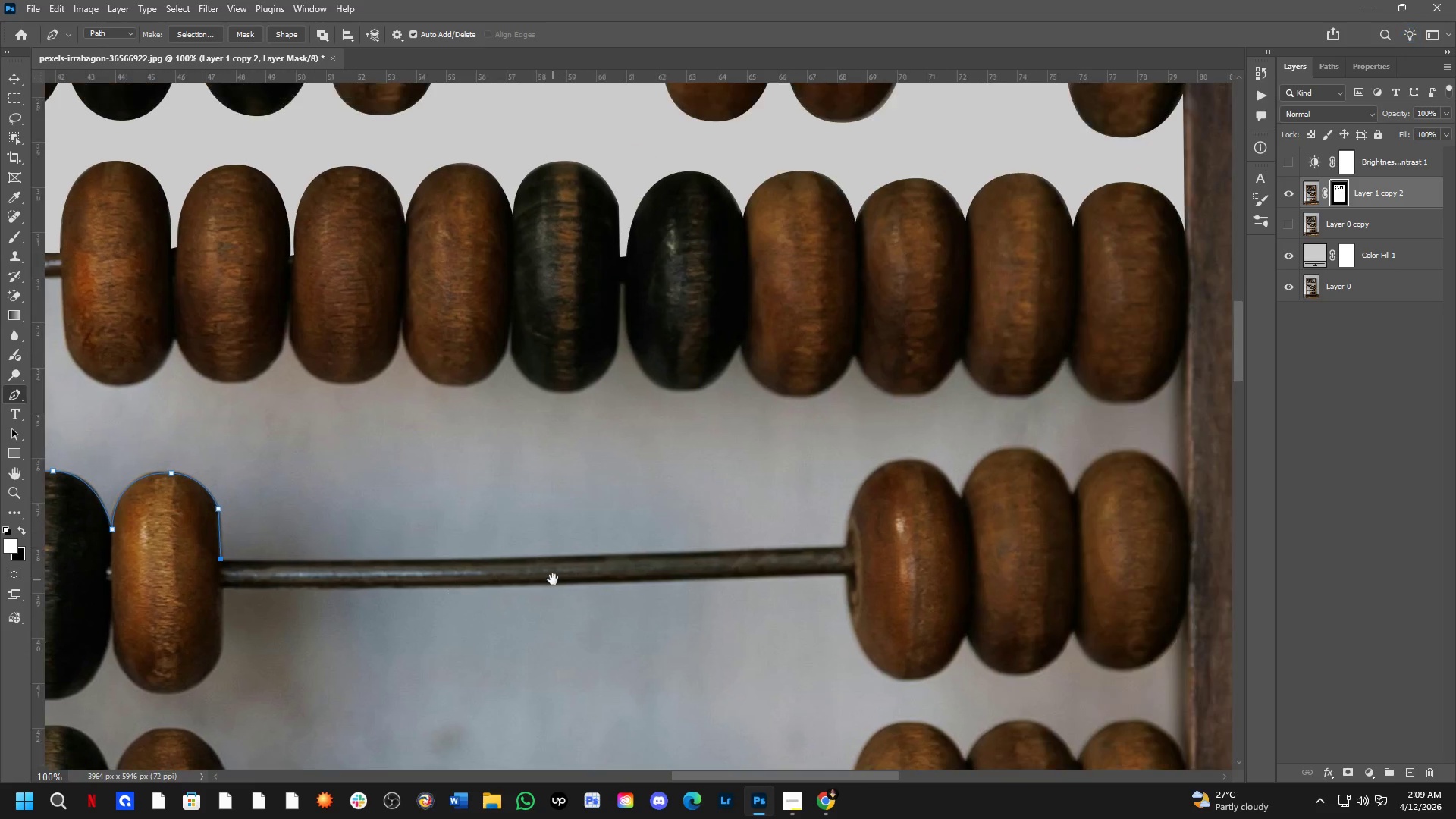 
left_click_drag(start_coordinate=[944, 750], to_coordinate=[444, 557])
 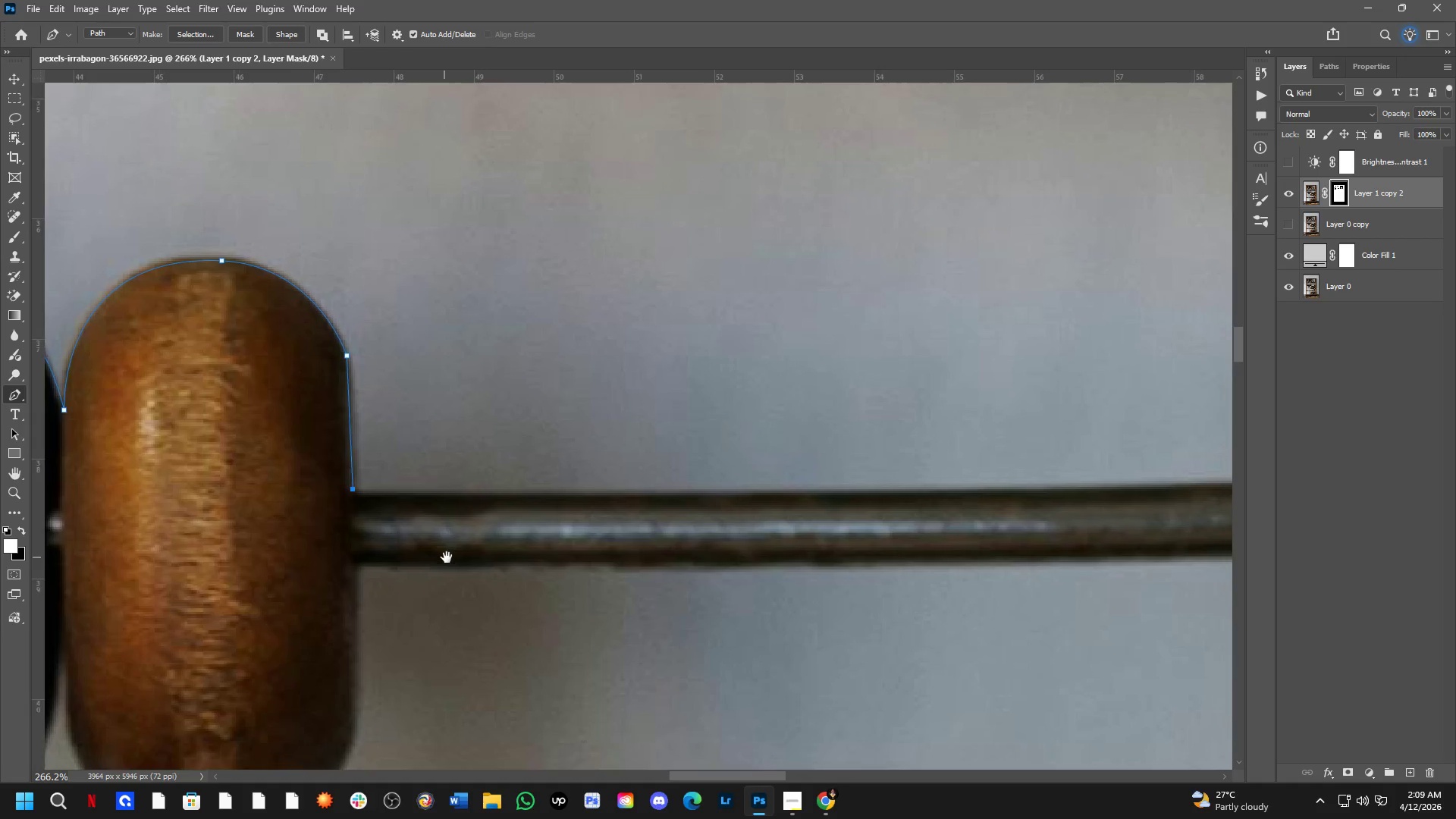 
key(Shift+ShiftLeft)
 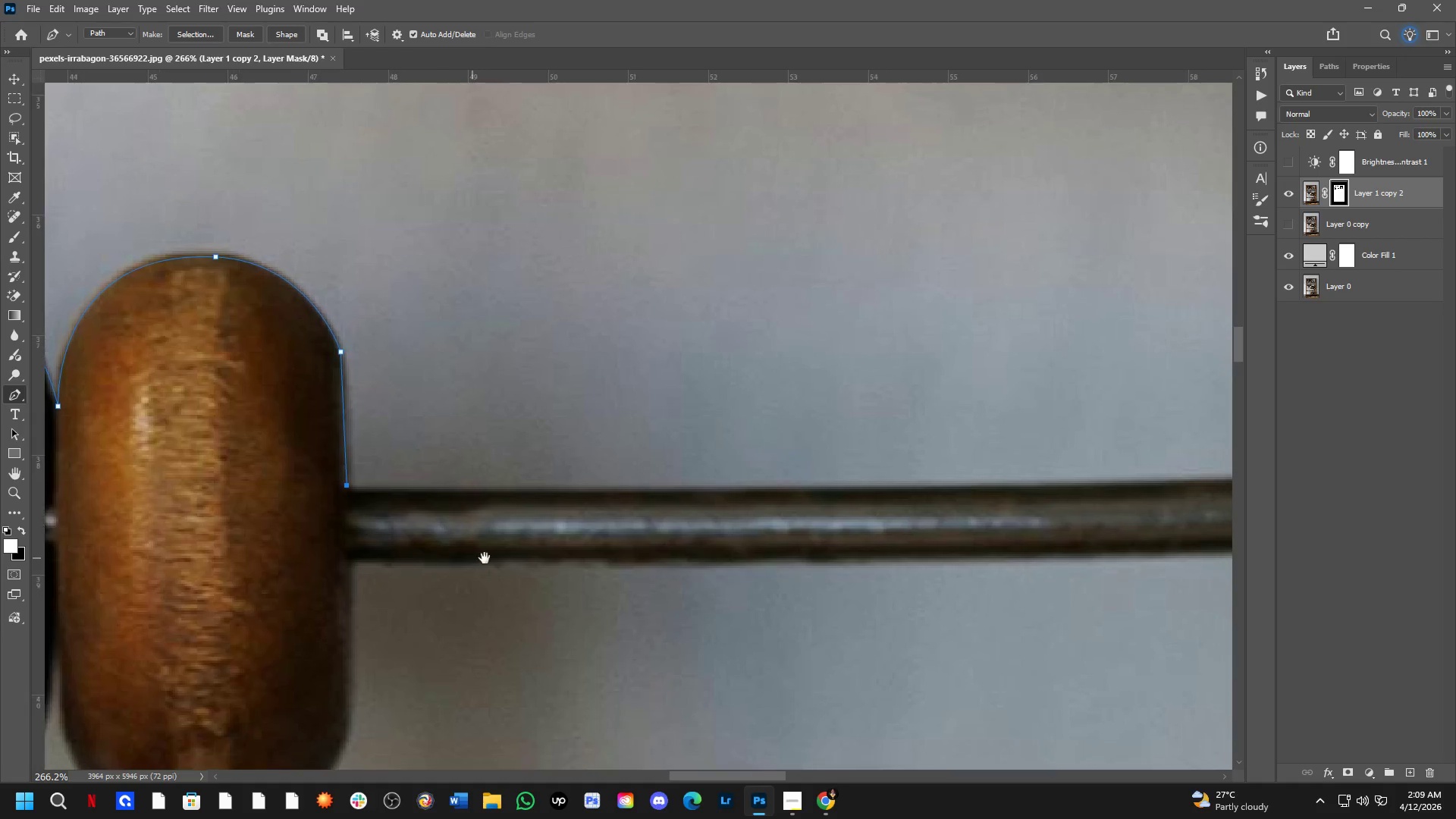 
hold_key(key=Space, duration=0.48)
 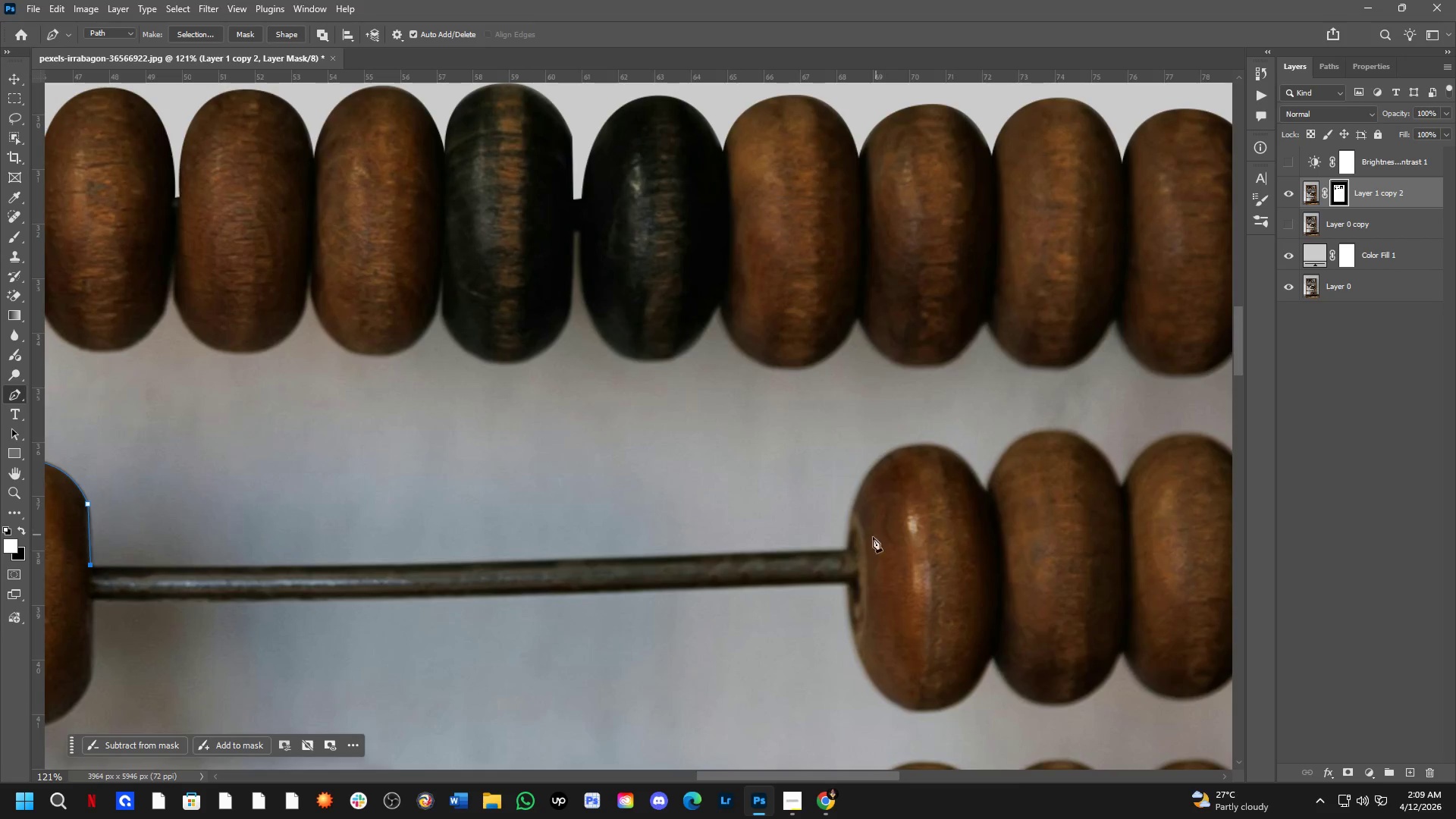 
left_click_drag(start_coordinate=[780, 553], to_coordinate=[553, 579])
 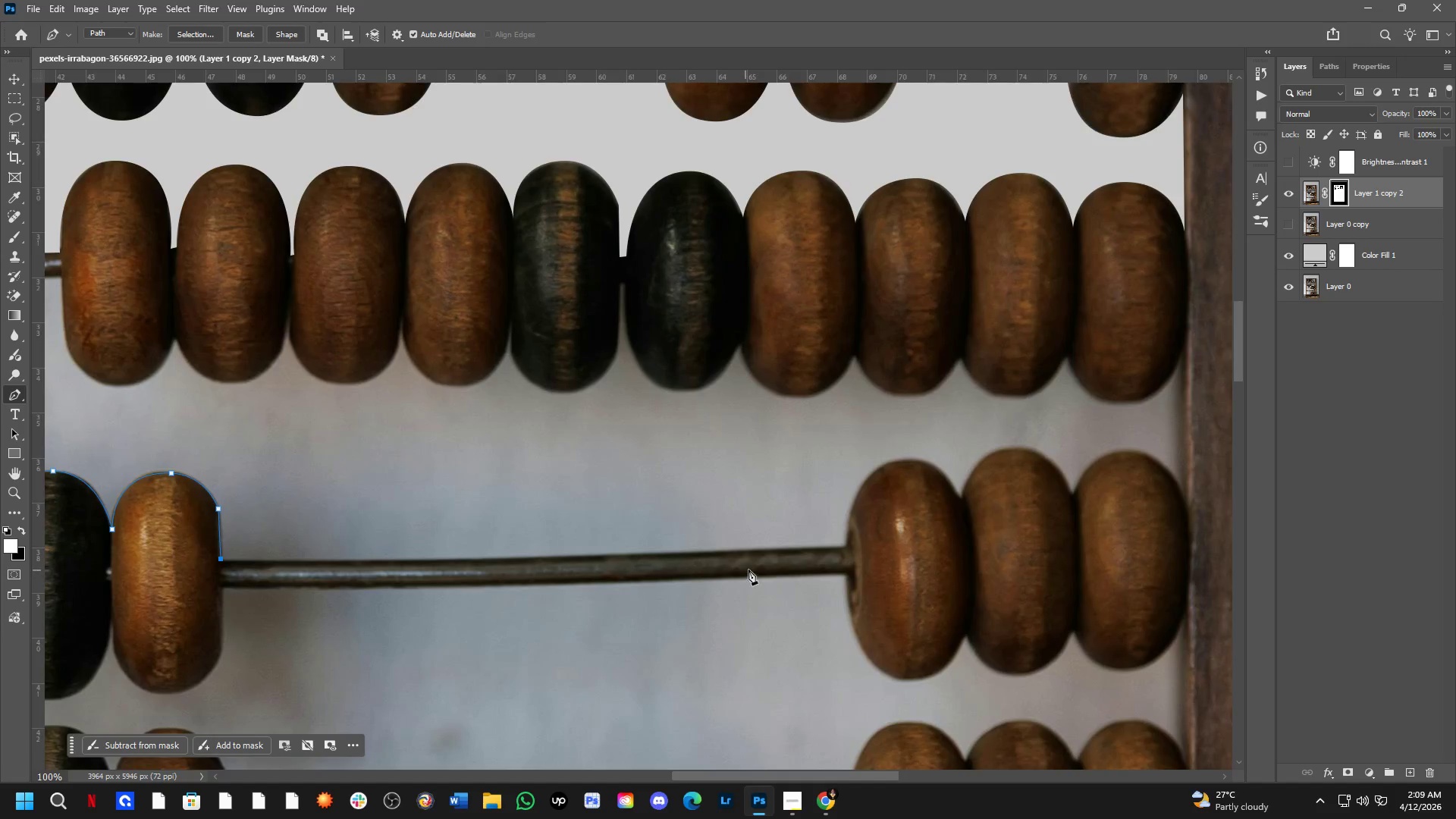 
scroll: coordinate [517, 566], scroll_direction: down, amount: 3.0
 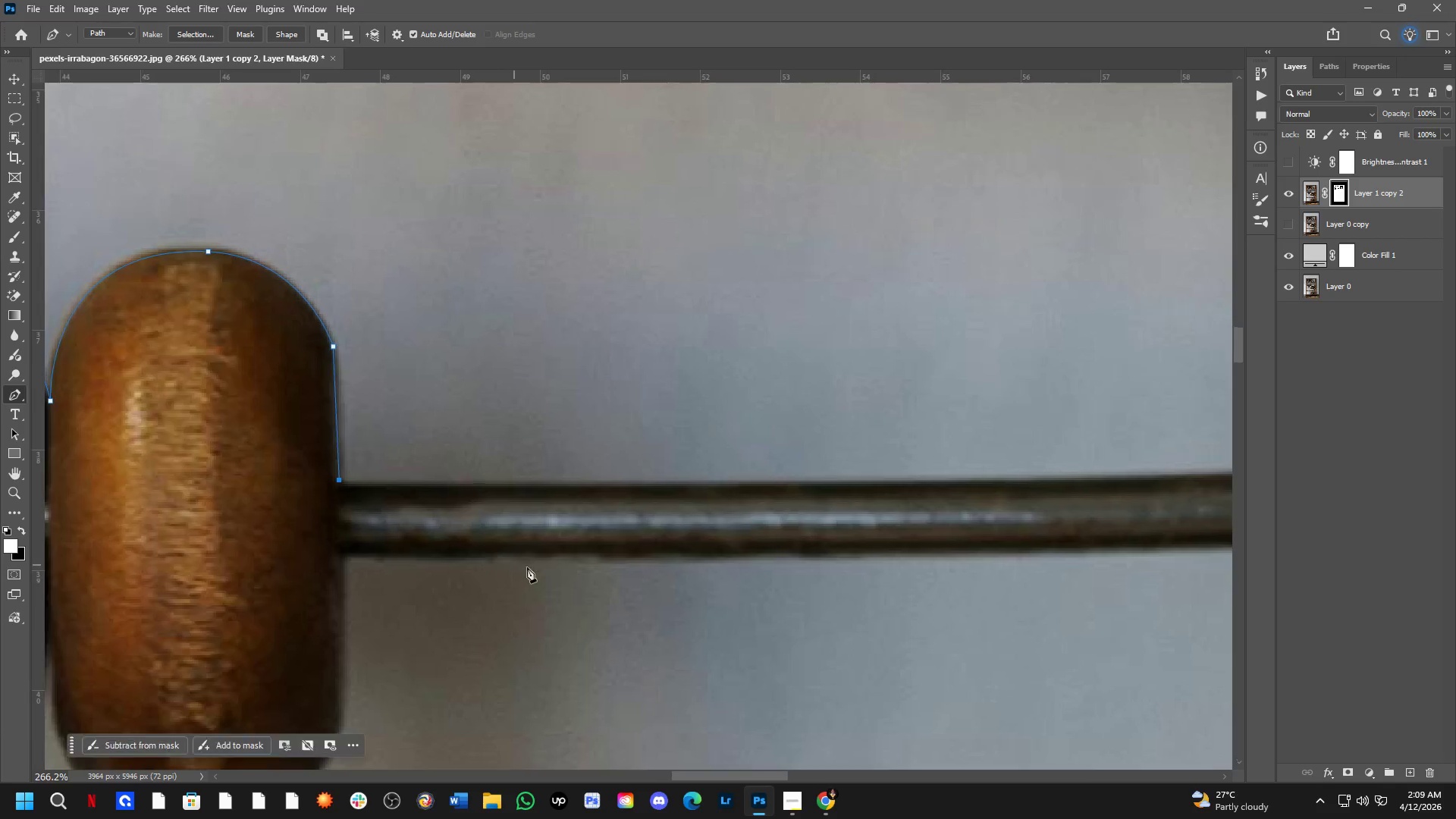 
scroll: coordinate [883, 518], scroll_direction: up, amount: 2.0
 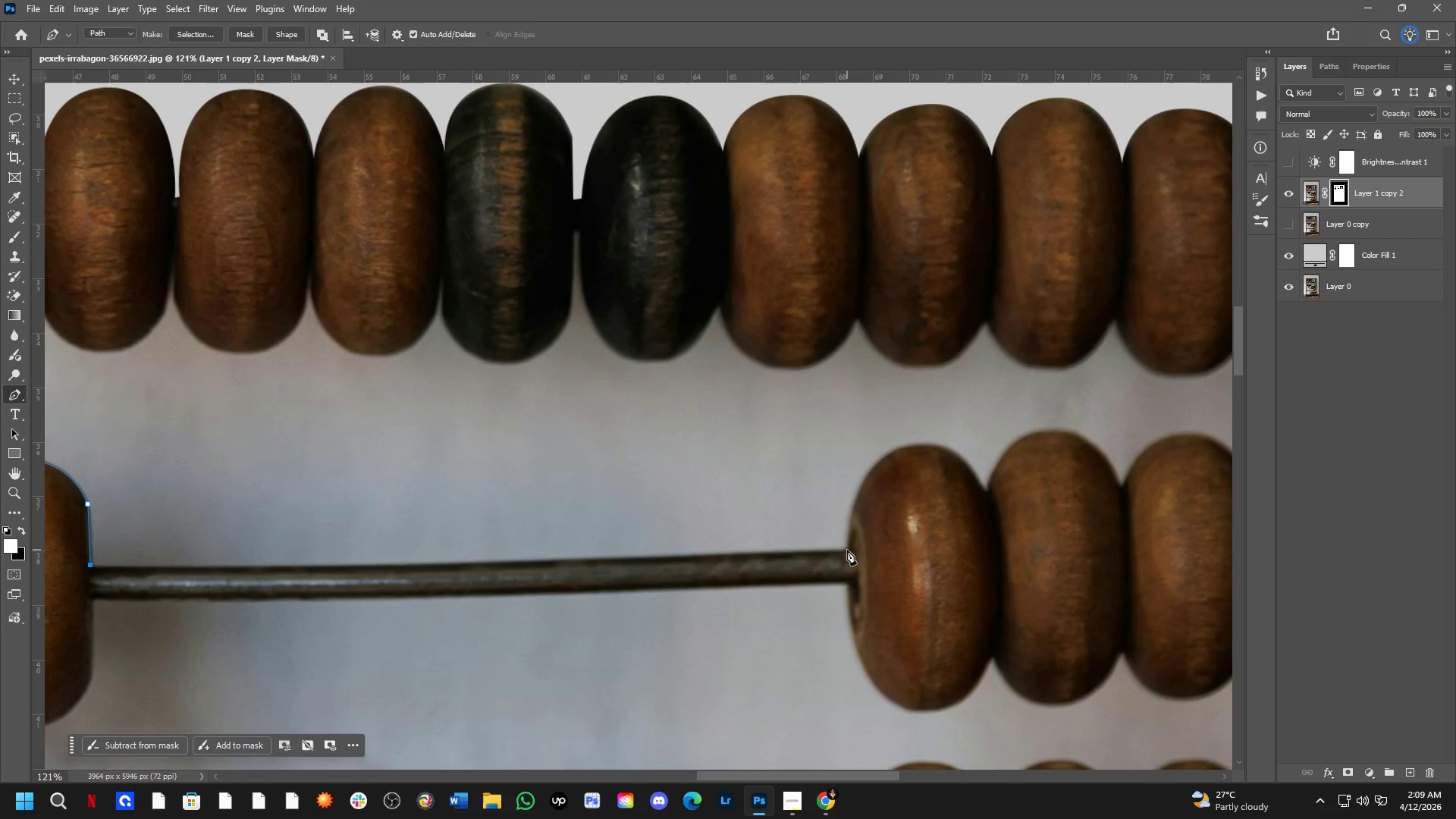 
left_click([847, 550])
 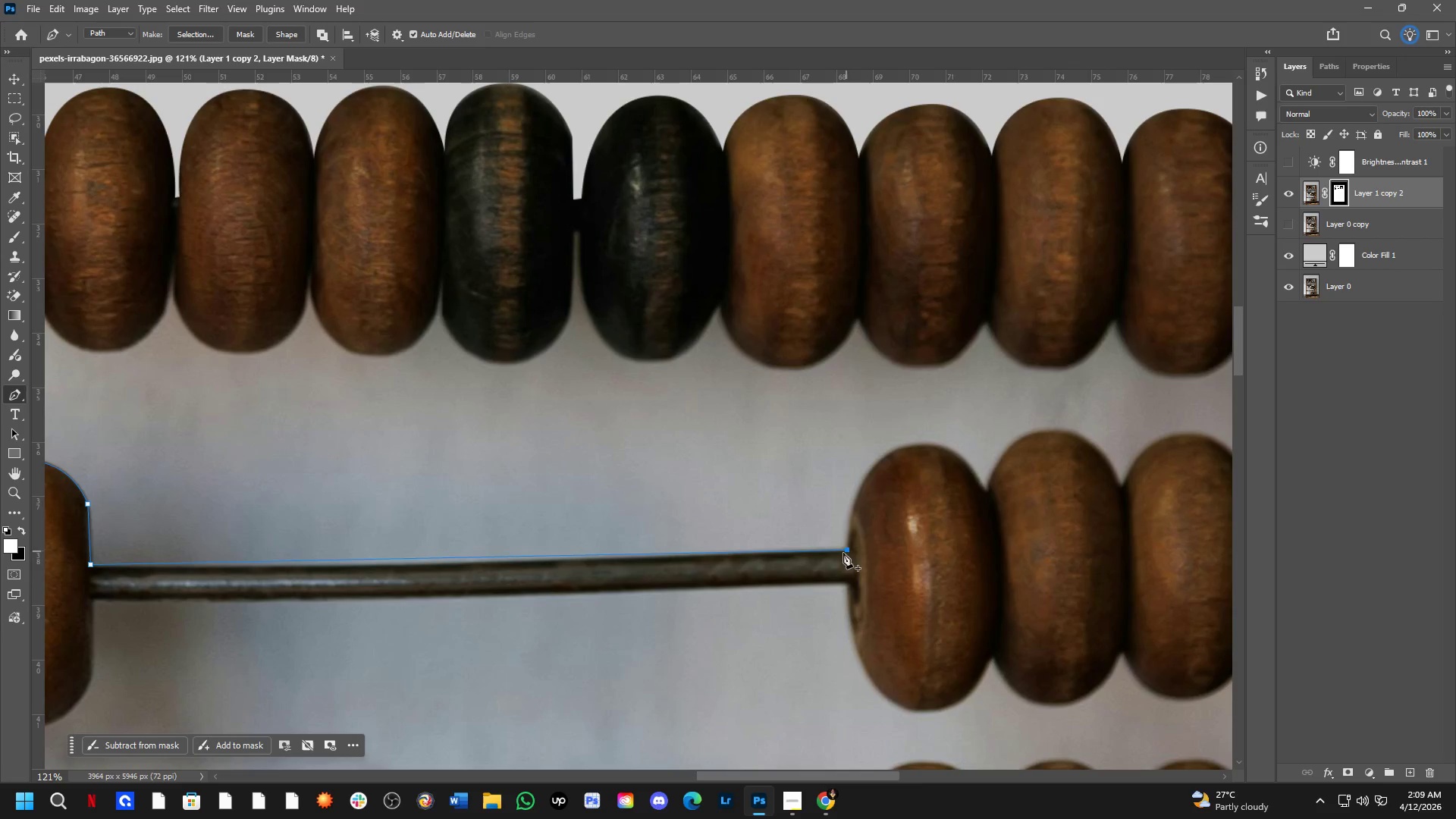 
hold_key(key=Space, duration=0.58)
 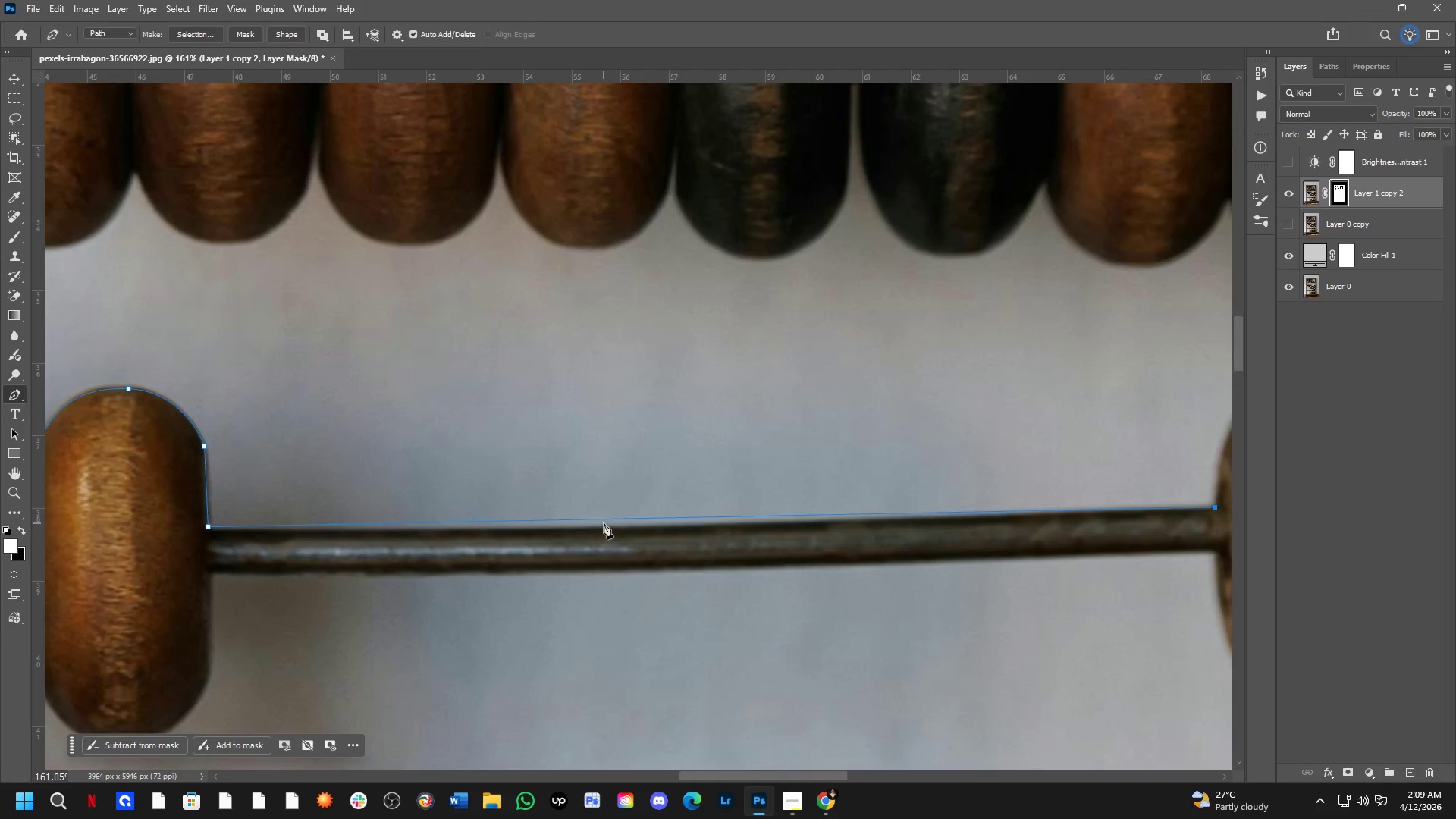 
left_click_drag(start_coordinate=[367, 587], to_coordinate=[580, 551])
 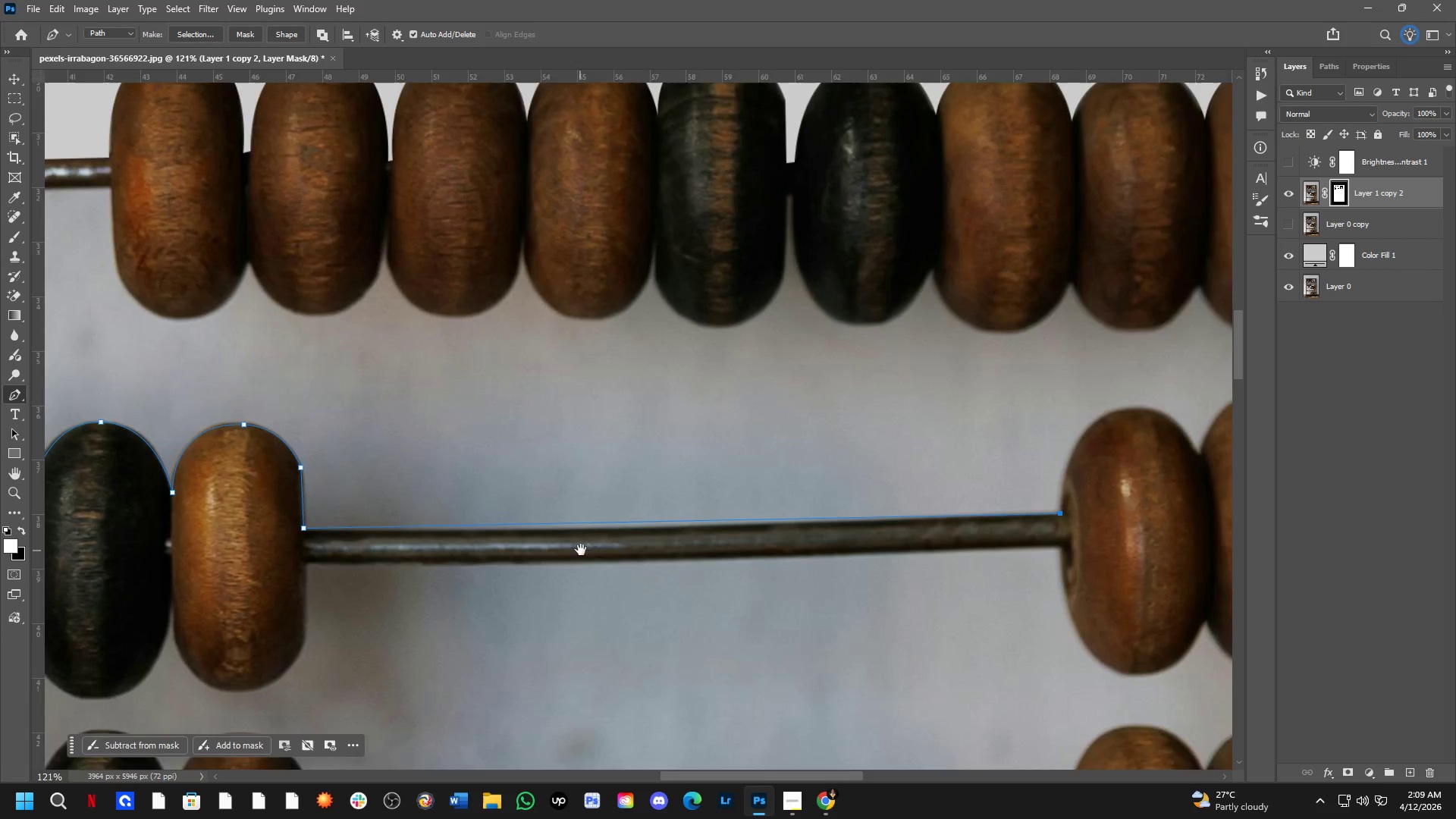 
hold_key(key=Space, duration=3.31)
 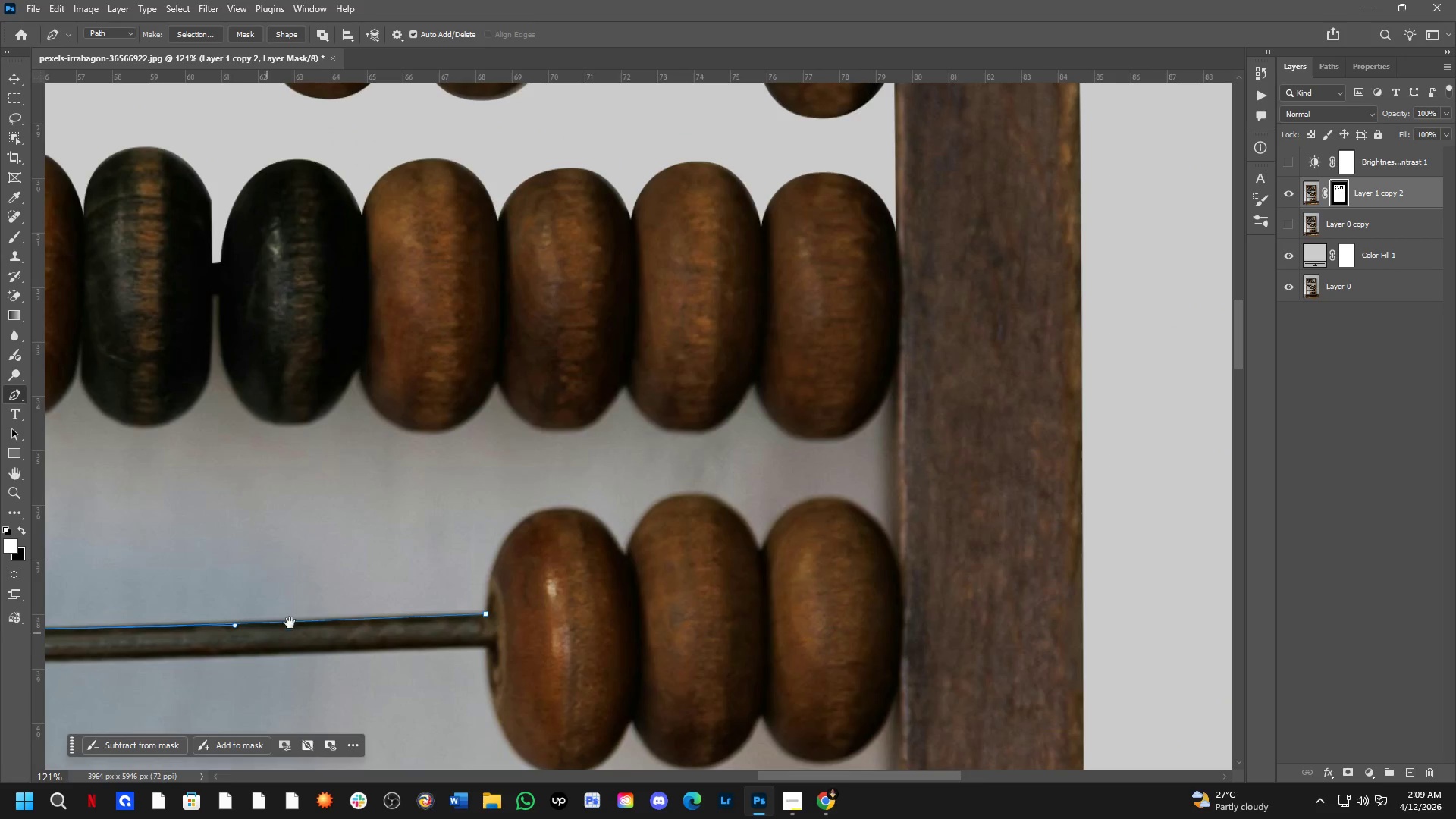 
scroll: coordinate [592, 533], scroll_direction: up, amount: 3.0
 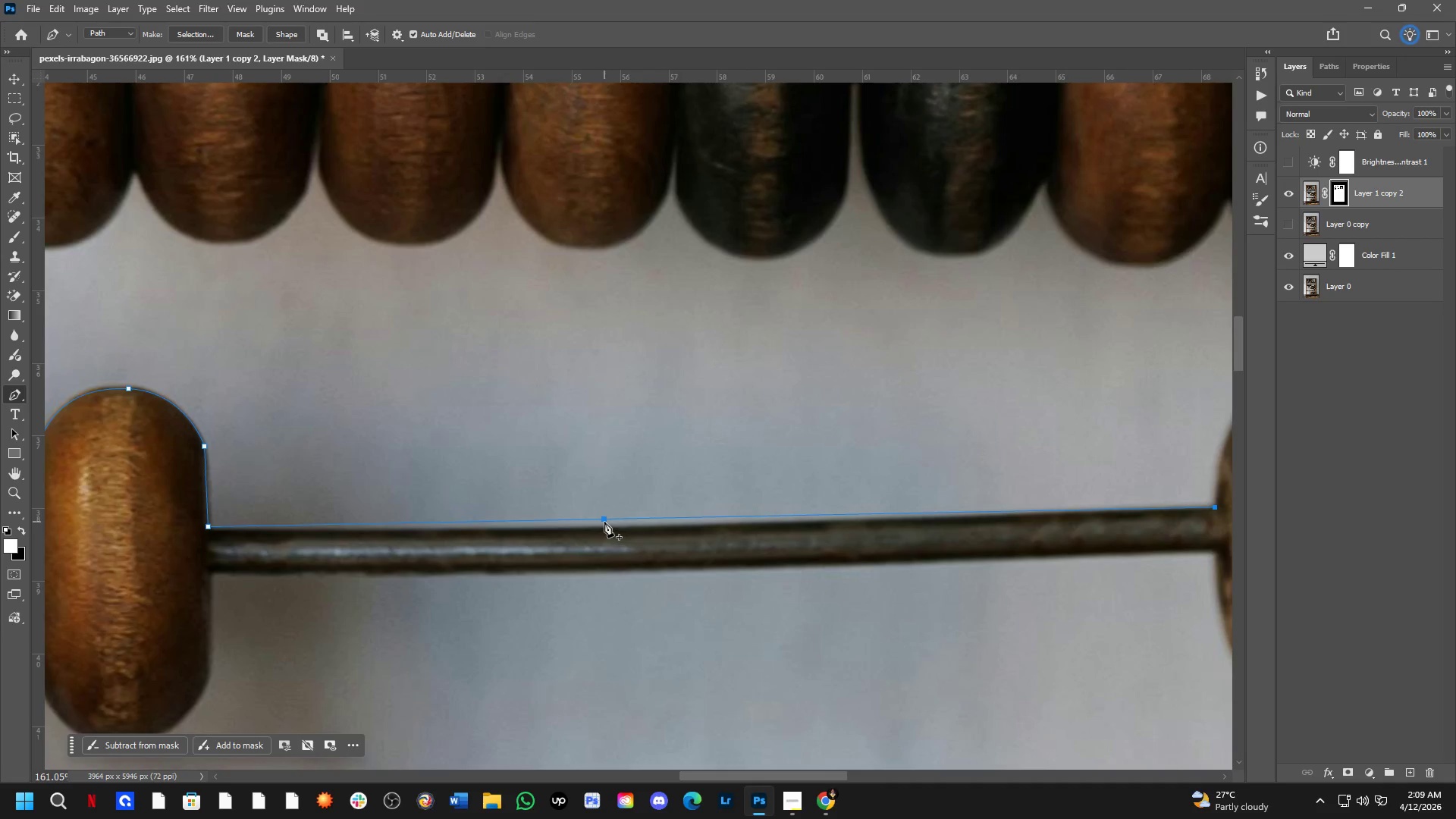 
left_click([604, 521])
 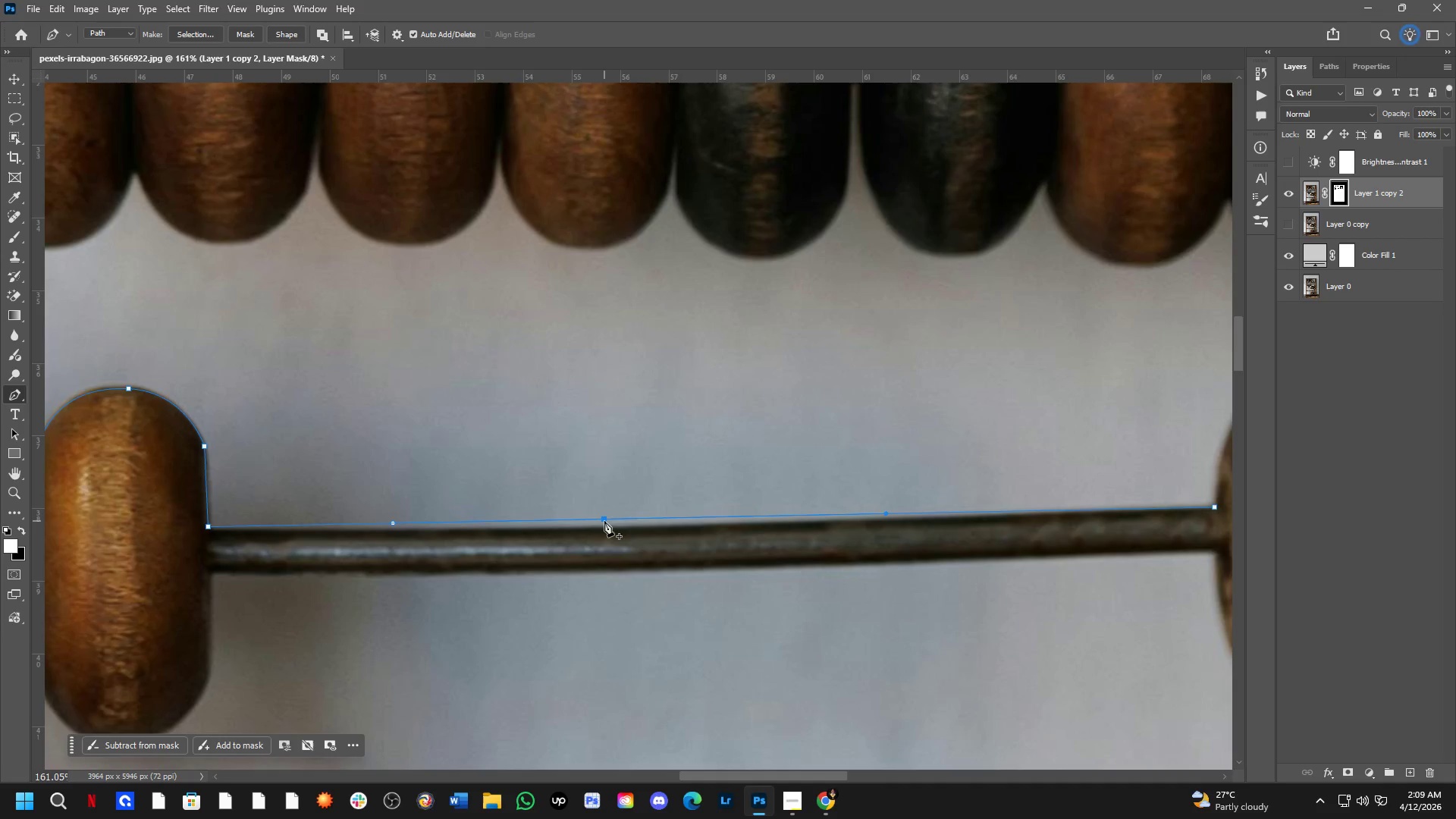 
hold_key(key=ControlLeft, duration=1.83)
left_click_drag(start_coordinate=[605, 521], to_coordinate=[600, 530])
 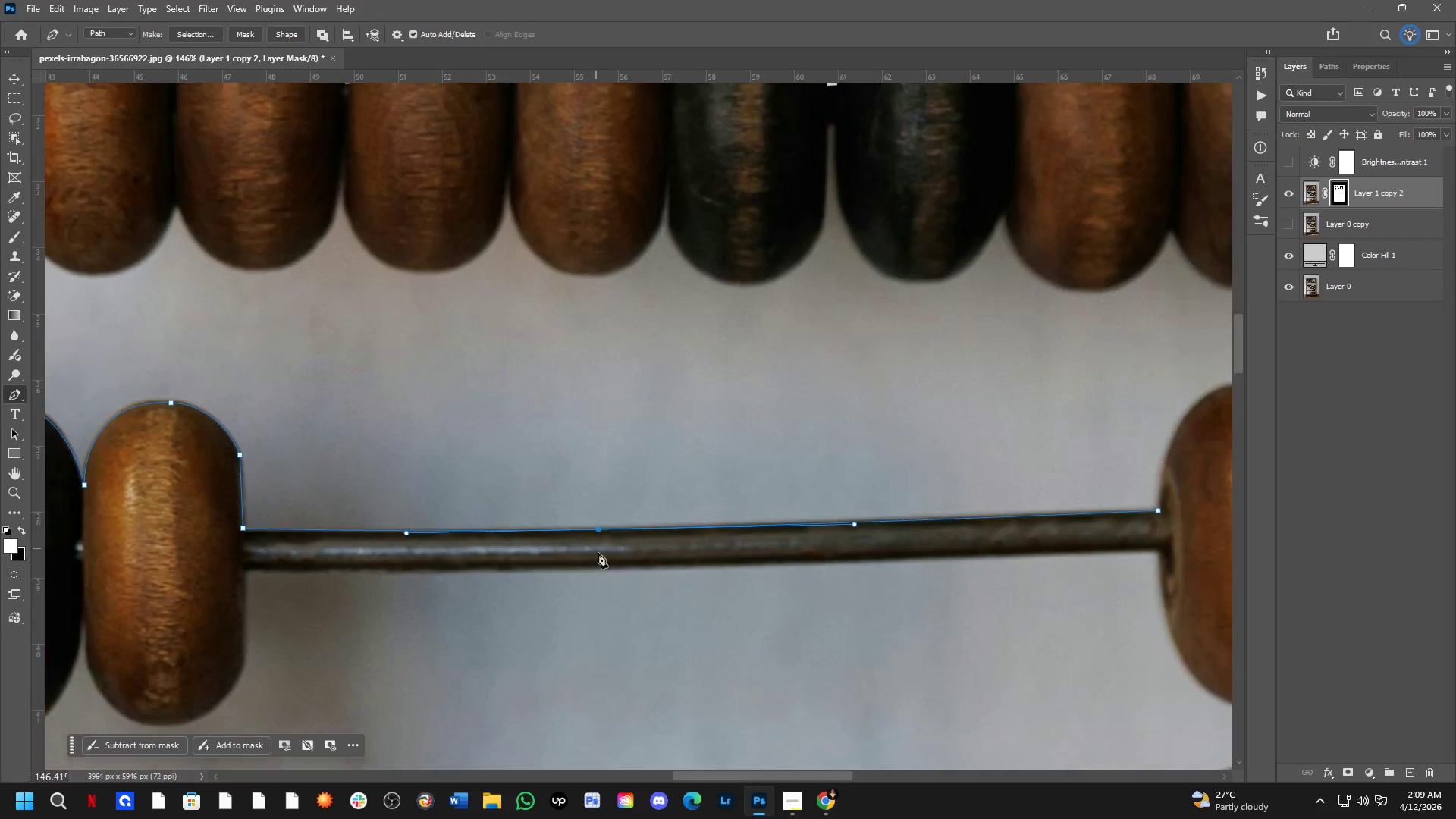 
hold_key(key=Space, duration=0.62)
 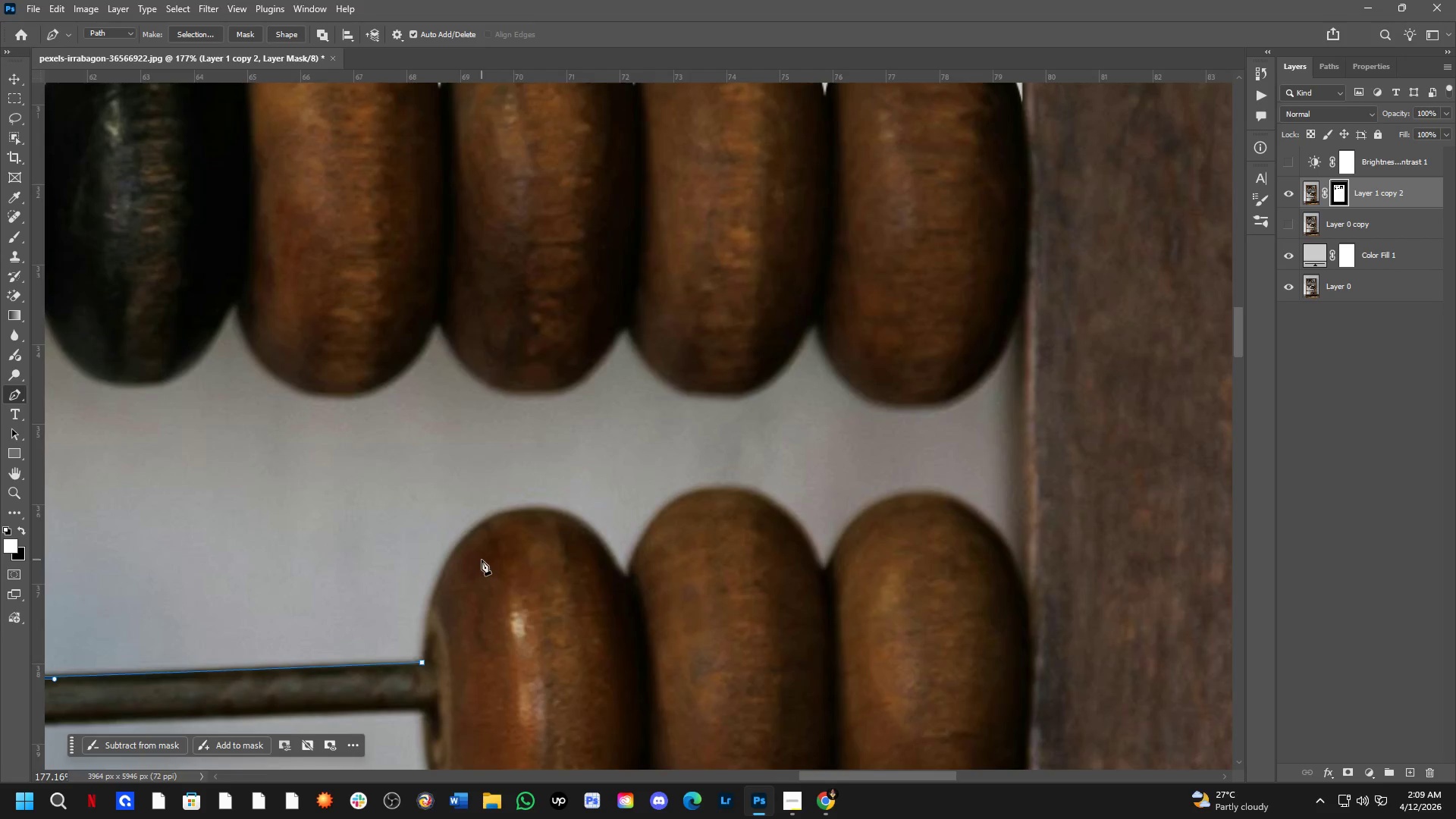 
left_click_drag(start_coordinate=[819, 557], to_coordinate=[244, 653])
 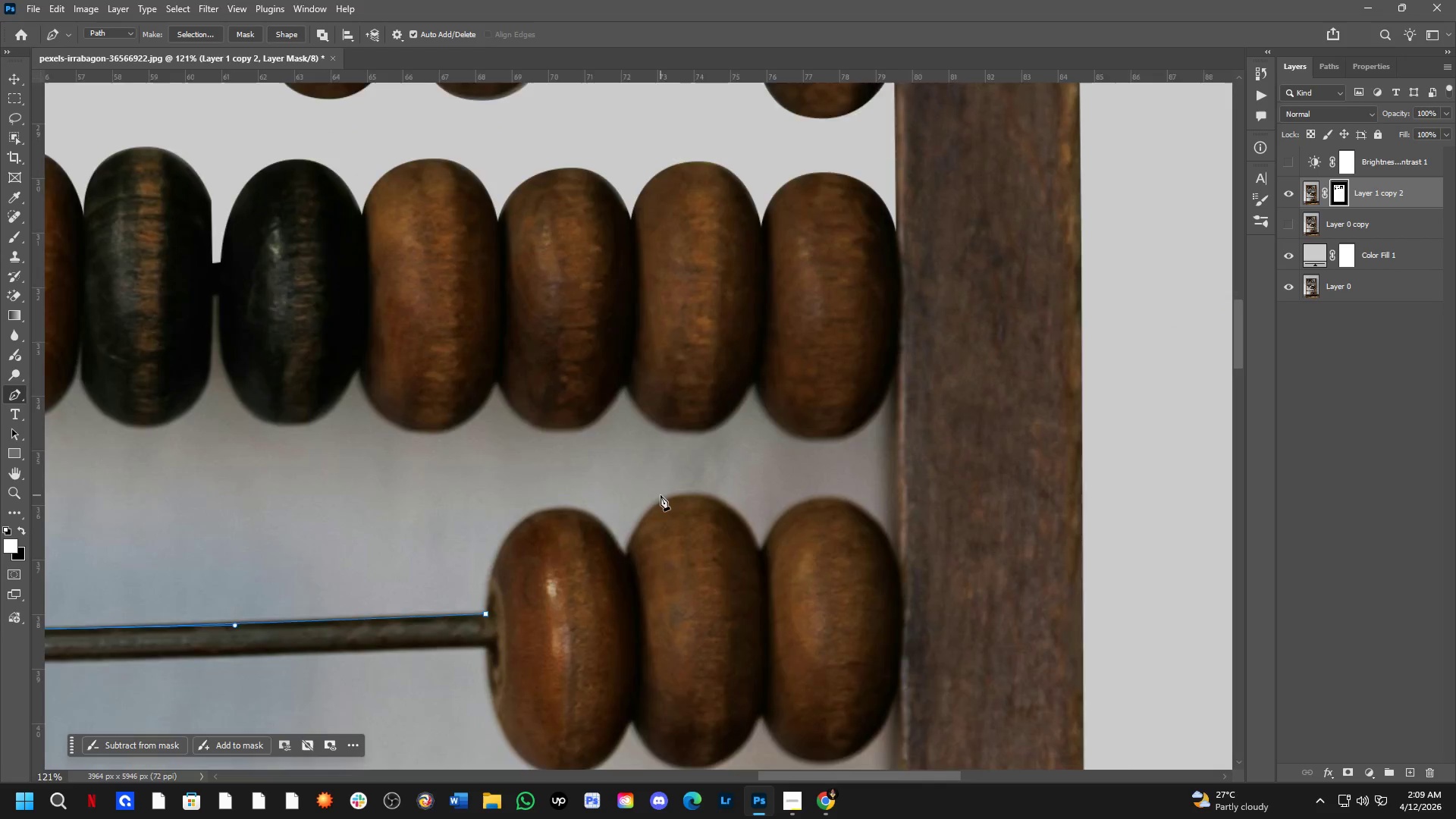 
scroll: coordinate [598, 551], scroll_direction: down, amount: 3.0
 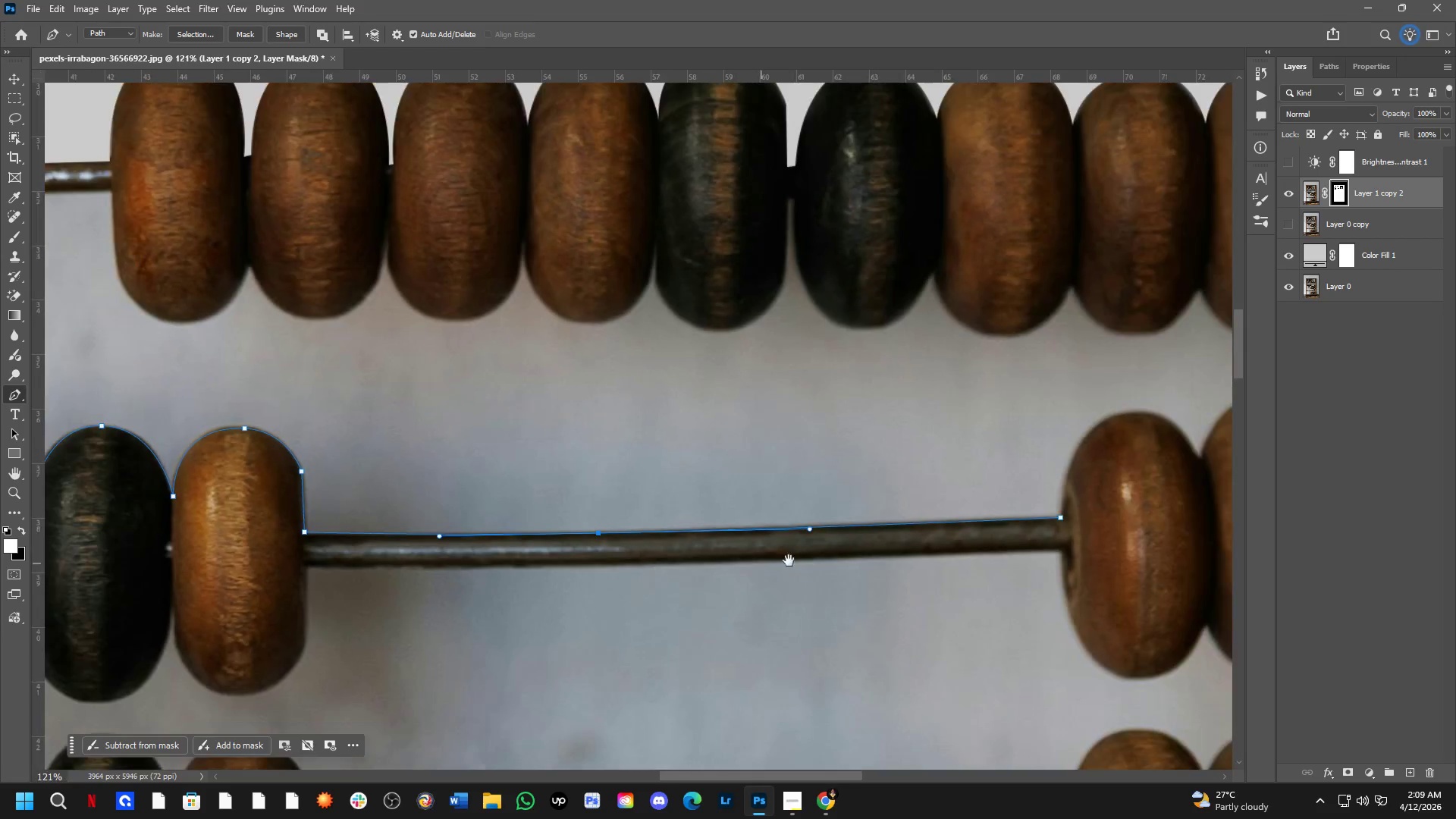 
hold_key(key=Space, duration=0.56)
 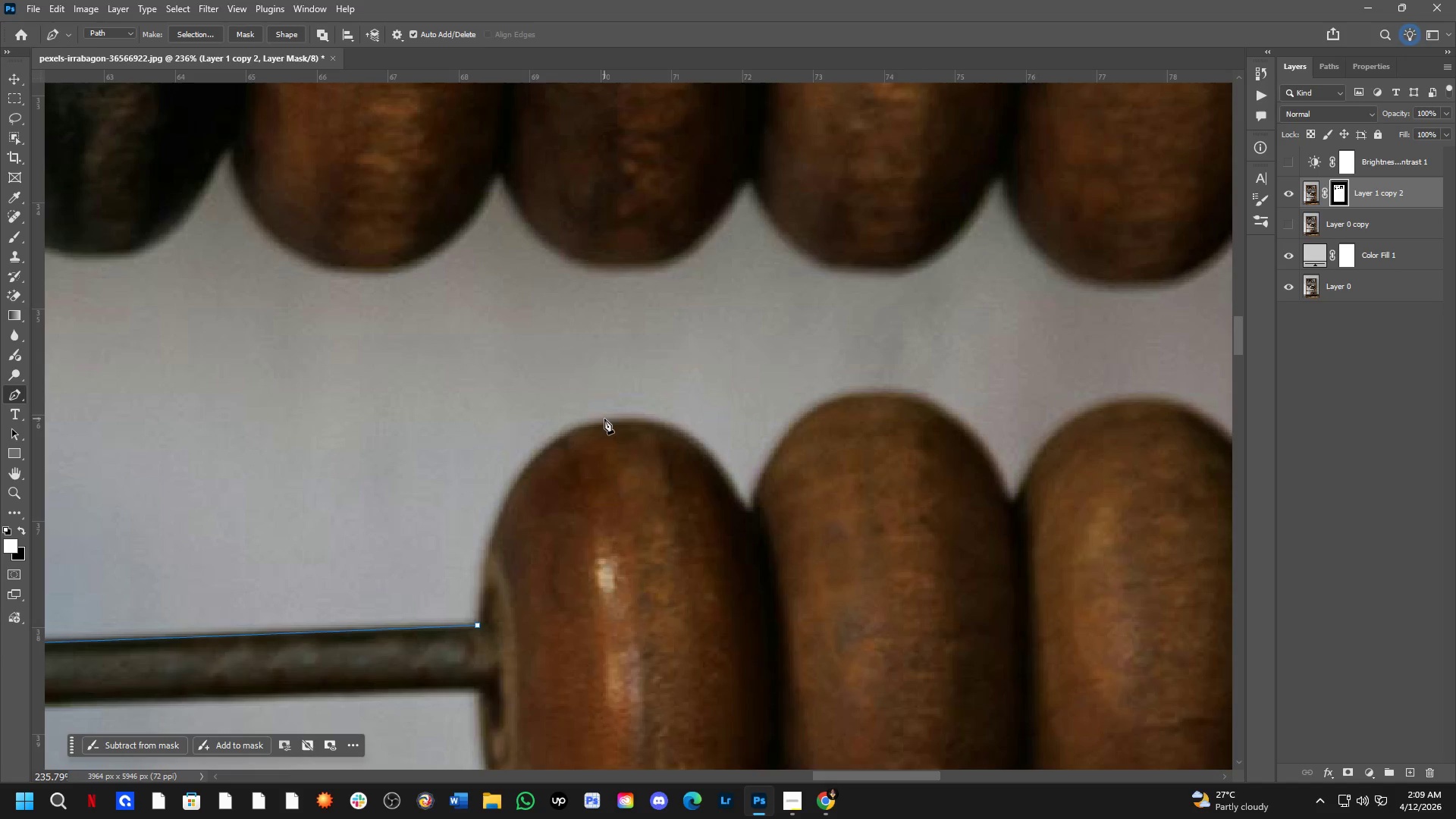 
left_click_drag(start_coordinate=[413, 580], to_coordinate=[494, 507])
 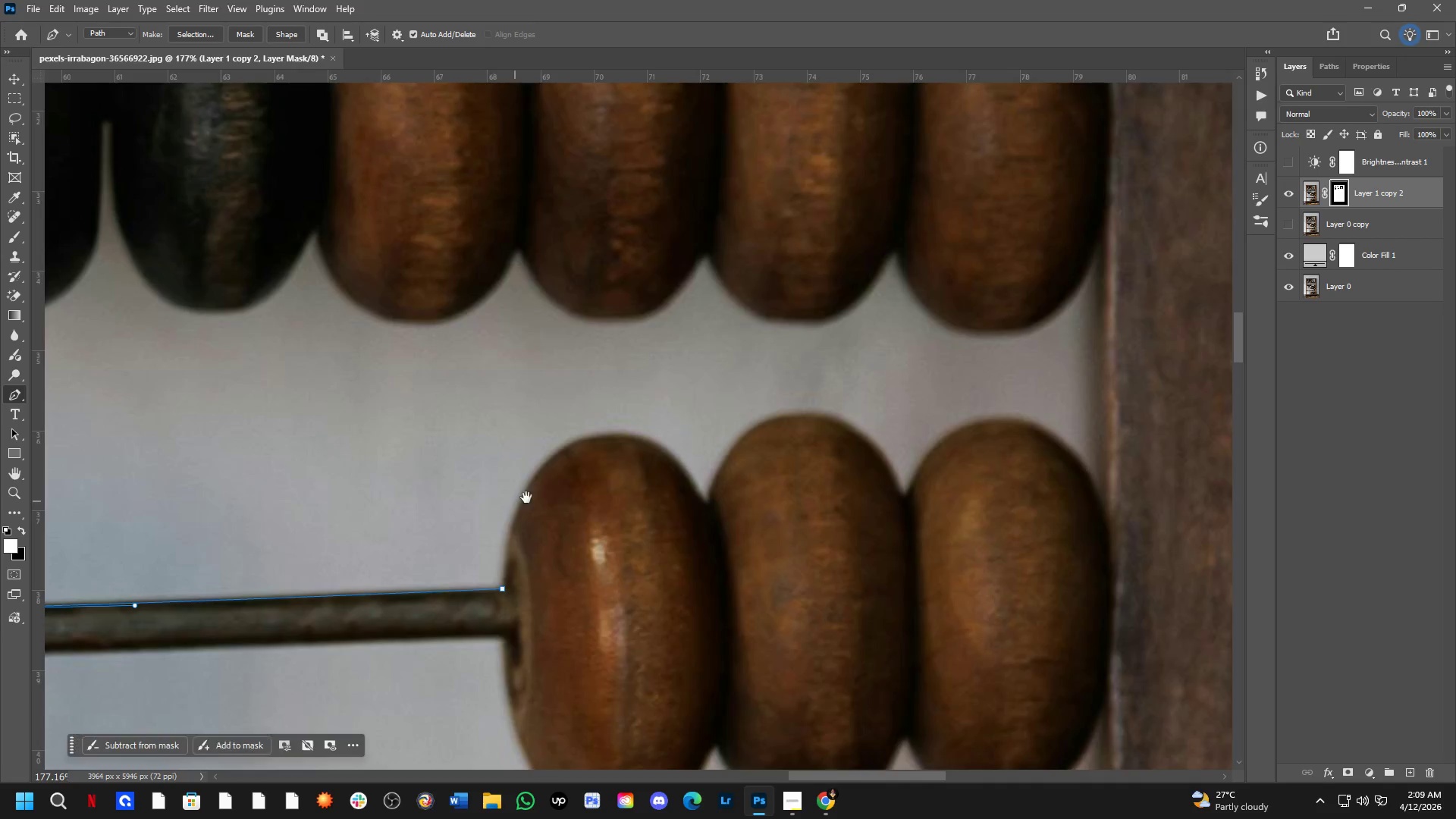 
scroll: coordinate [575, 476], scroll_direction: up, amount: 7.0
 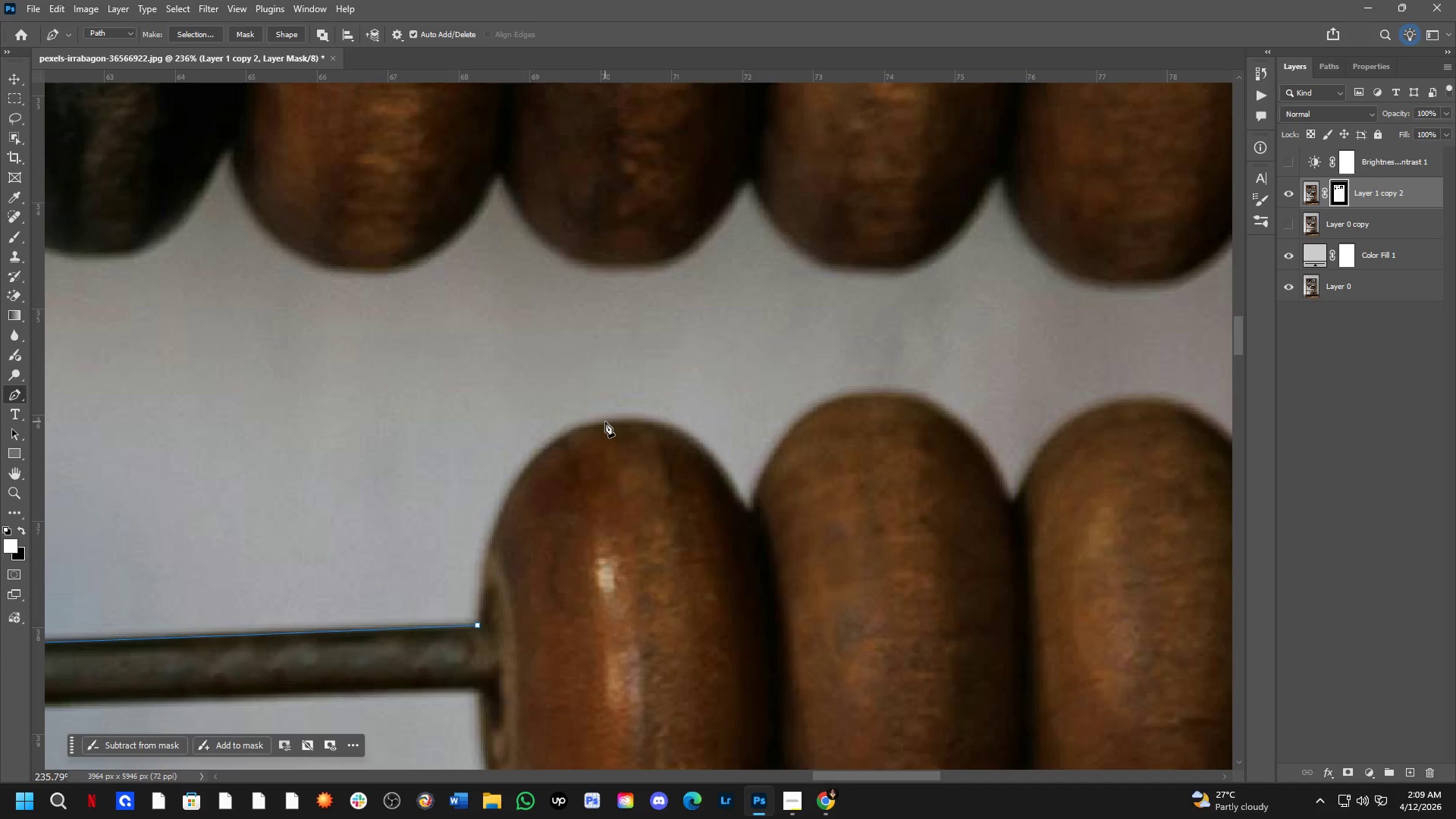 
left_click_drag(start_coordinate=[608, 422], to_coordinate=[732, 410])
 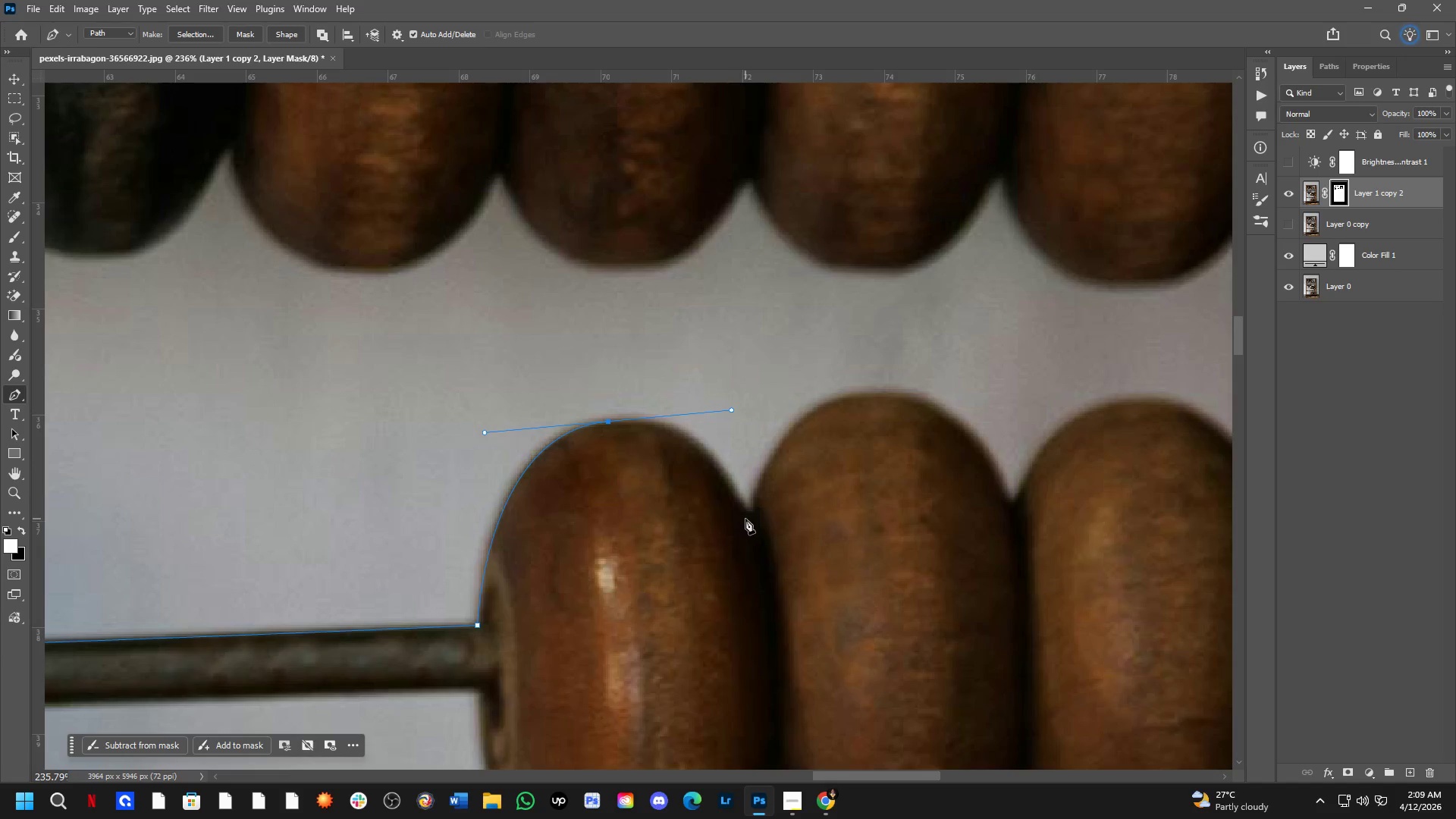 
left_click([749, 522])
 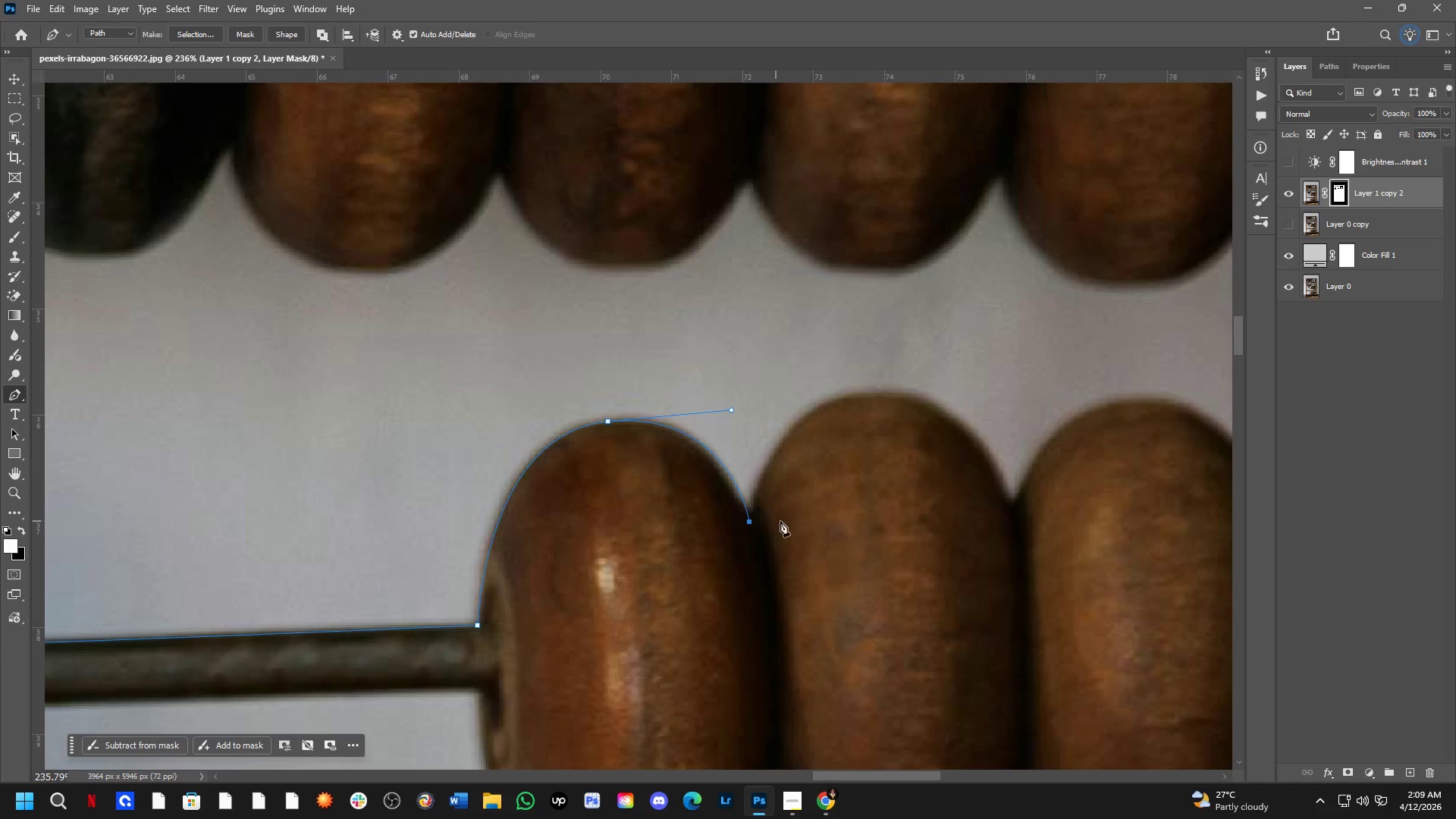 
hold_key(key=Space, duration=0.47)
 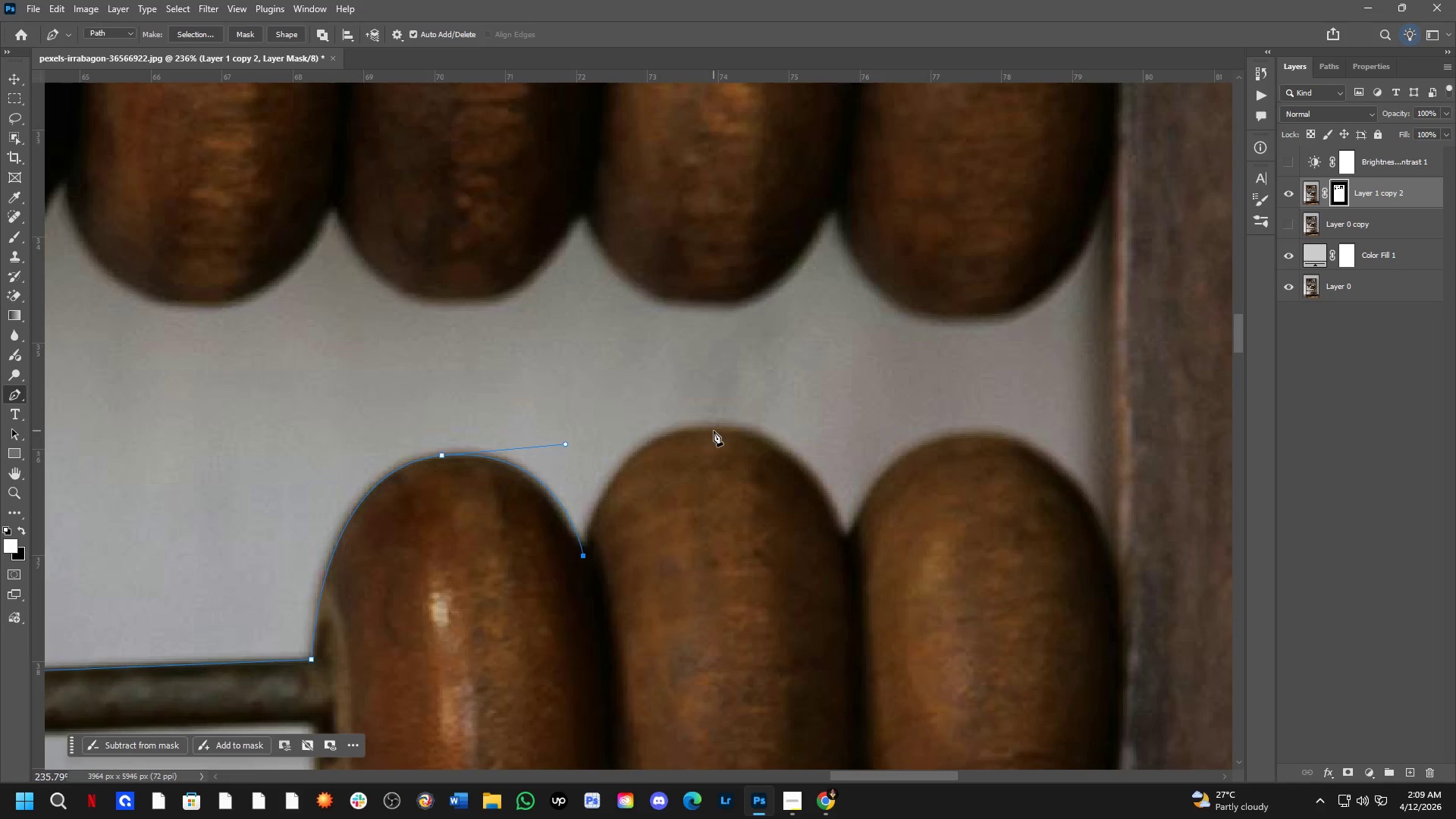 
left_click_drag(start_coordinate=[808, 517], to_coordinate=[642, 551])
 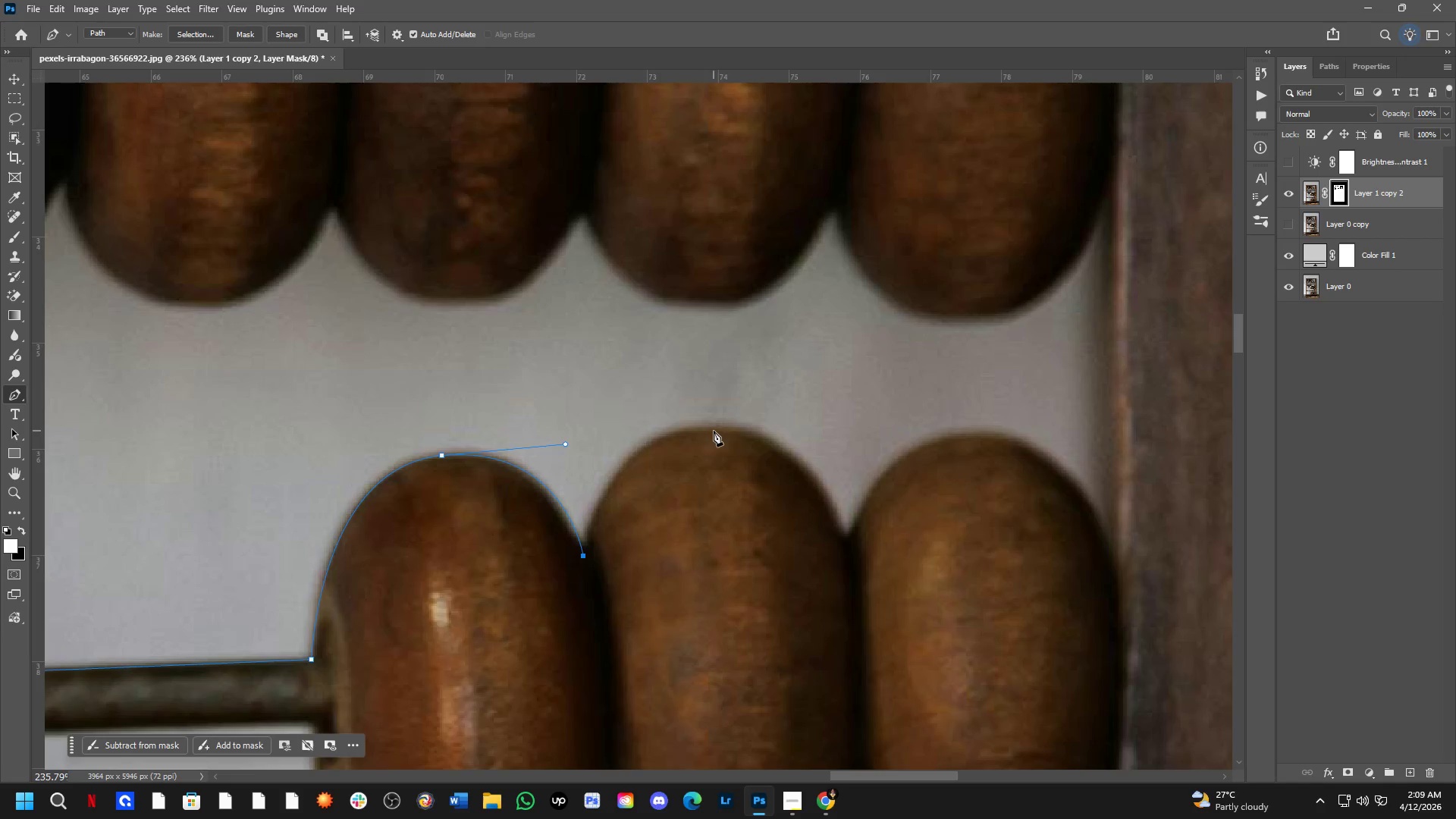 
left_click_drag(start_coordinate=[714, 431], to_coordinate=[833, 431])
 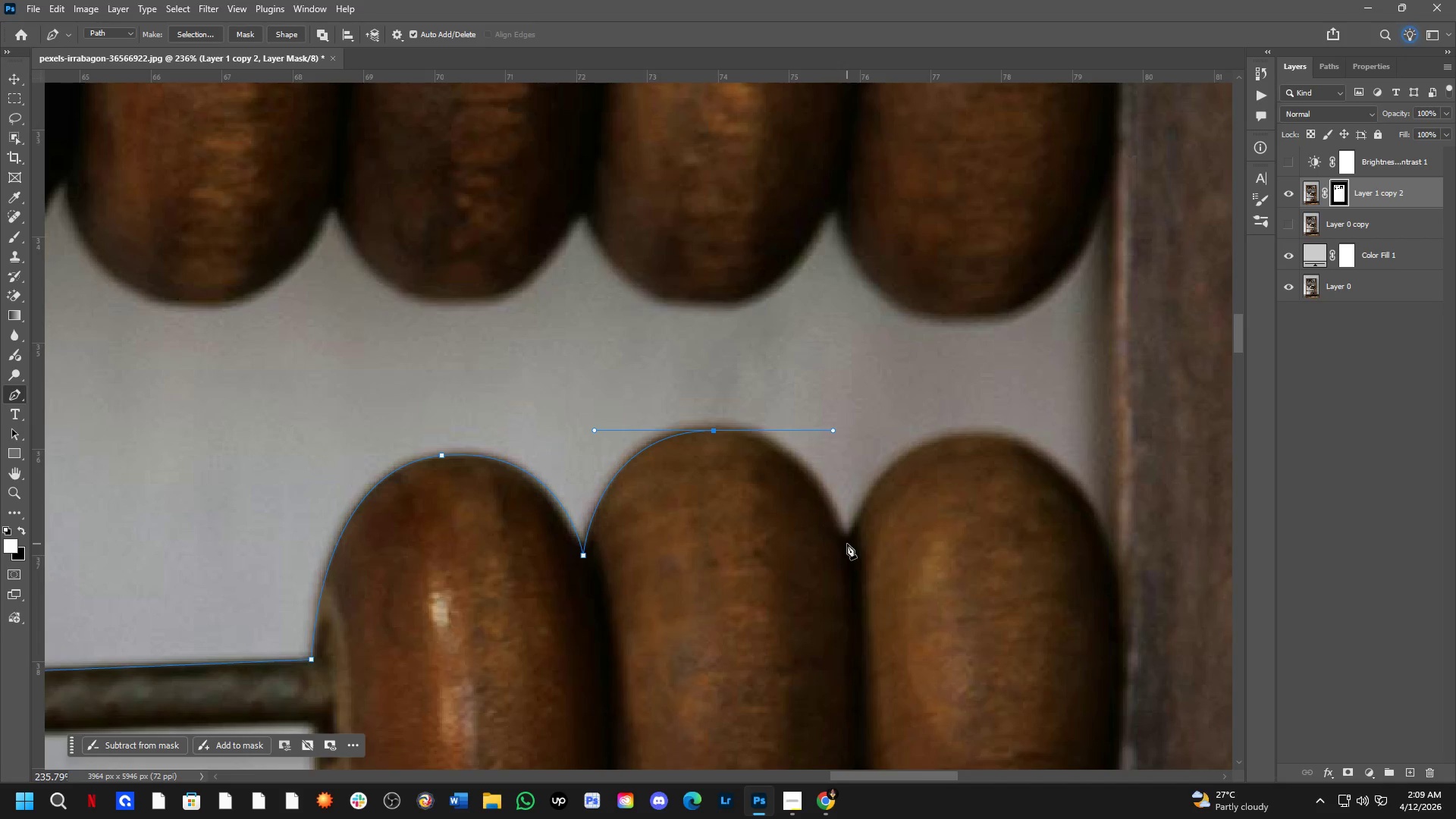 
hold_key(key=Space, duration=0.45)
 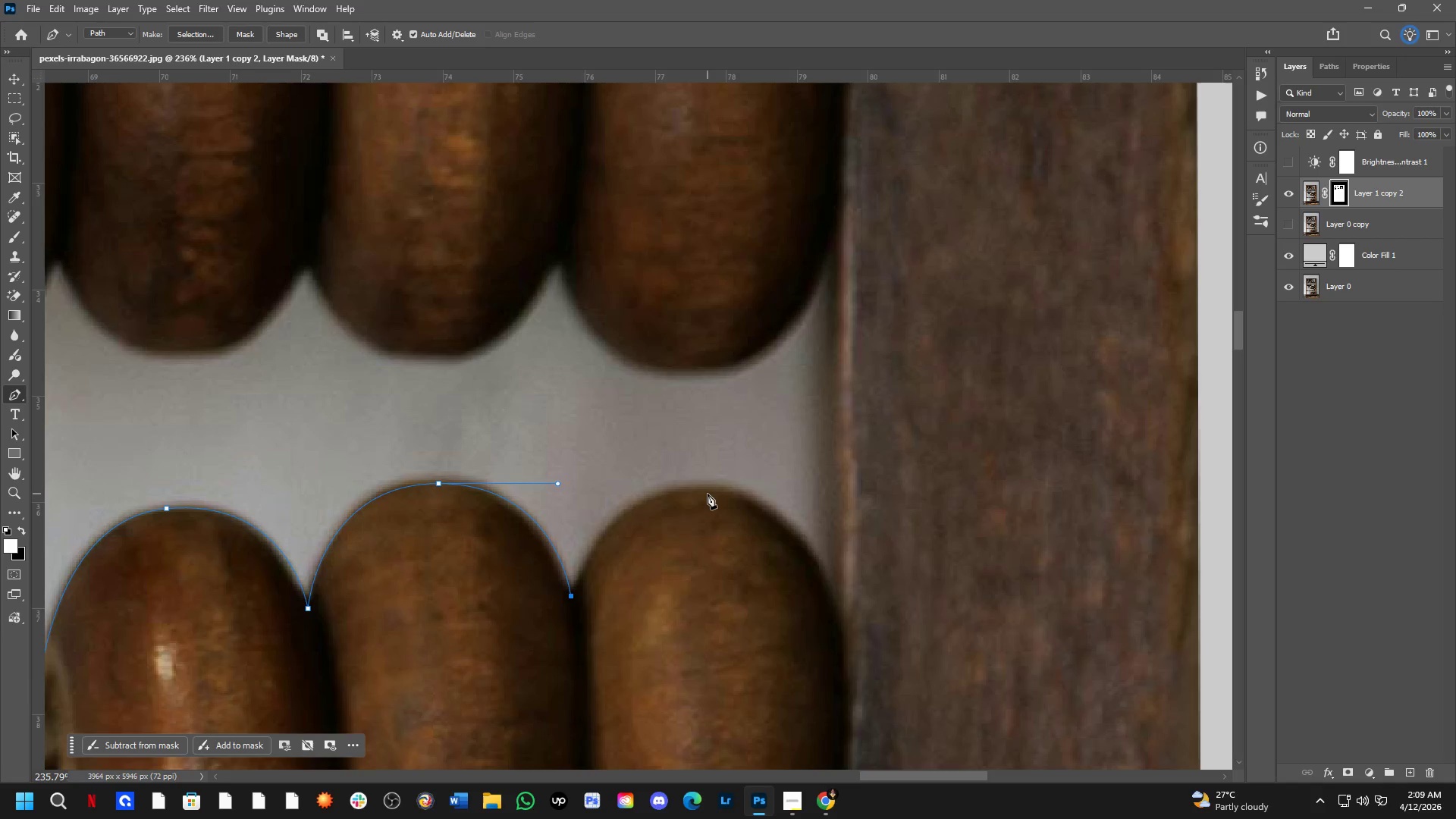 
left_click_drag(start_coordinate=[892, 554], to_coordinate=[617, 607])
 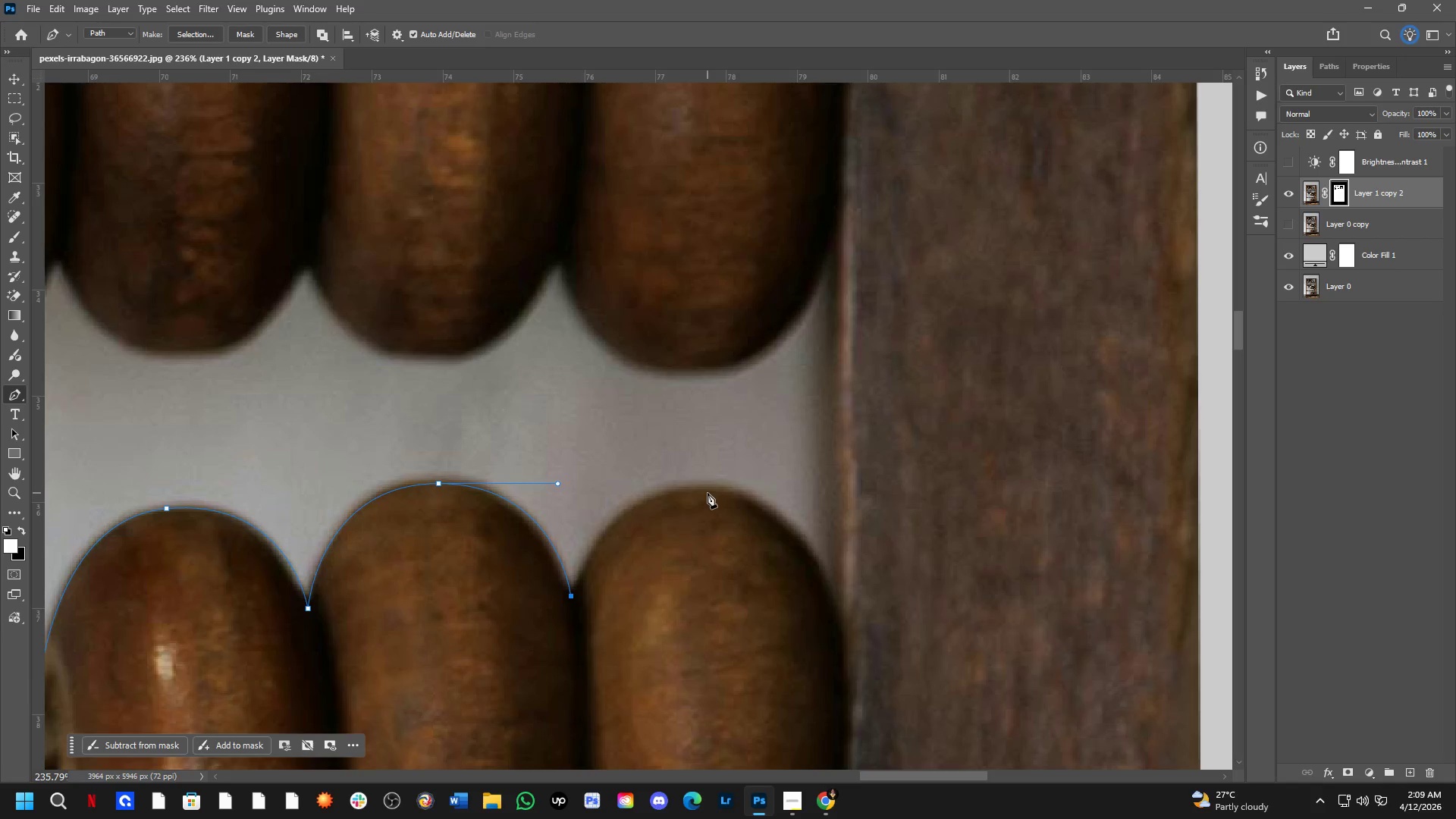 
left_click_drag(start_coordinate=[707, 488], to_coordinate=[817, 492])
 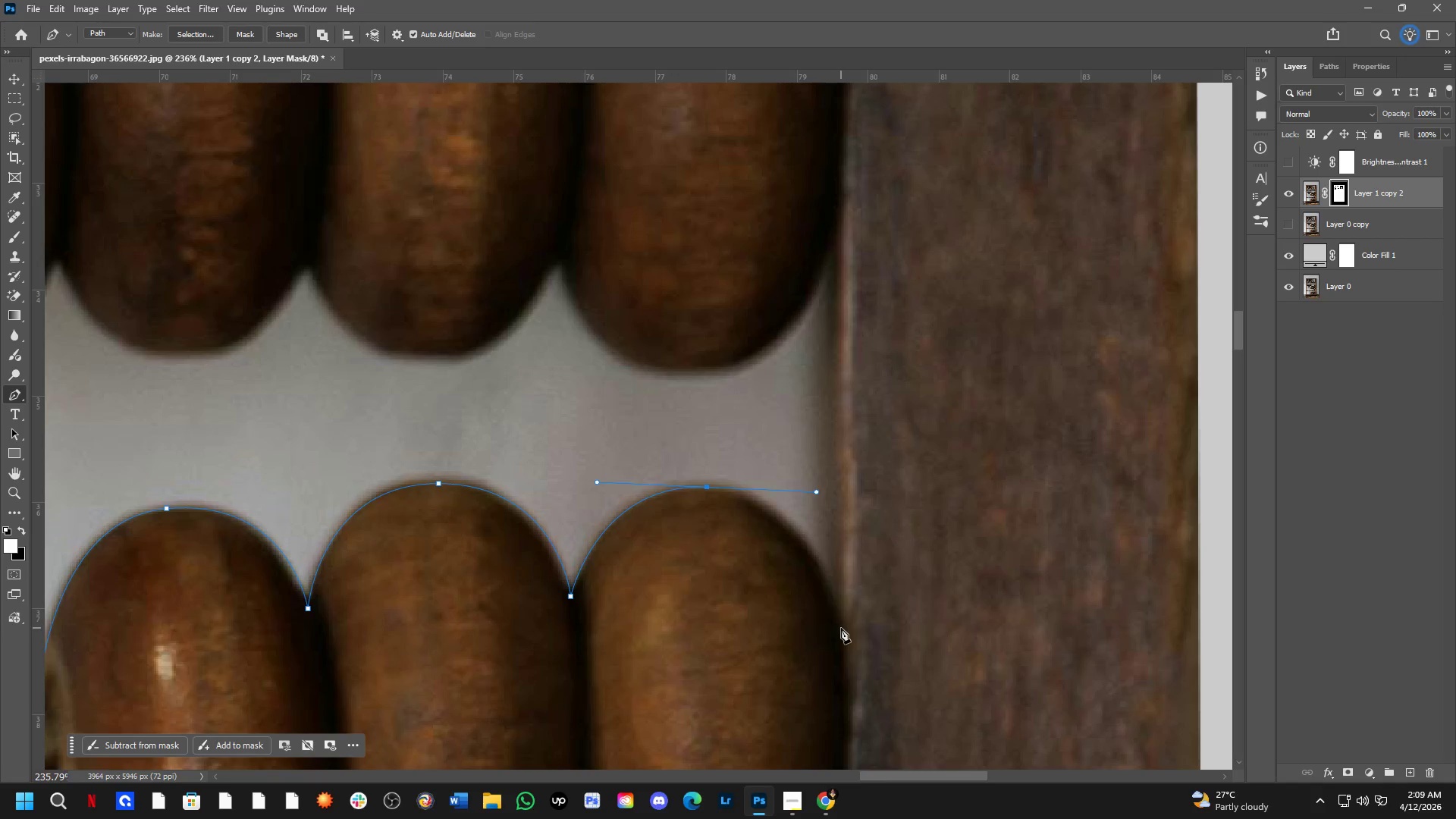 
left_click([843, 632])
 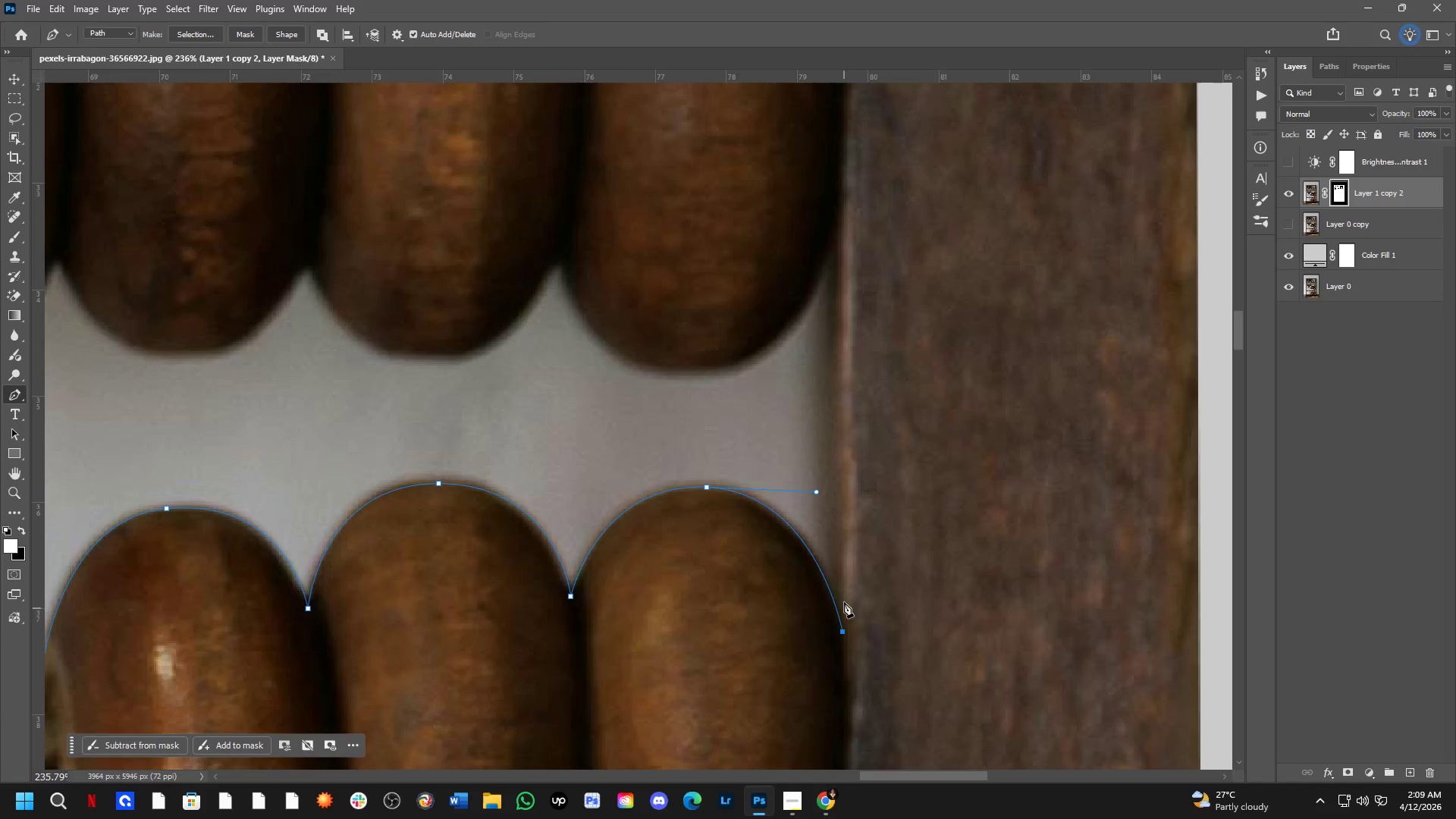 
hold_key(key=Space, duration=0.61)
 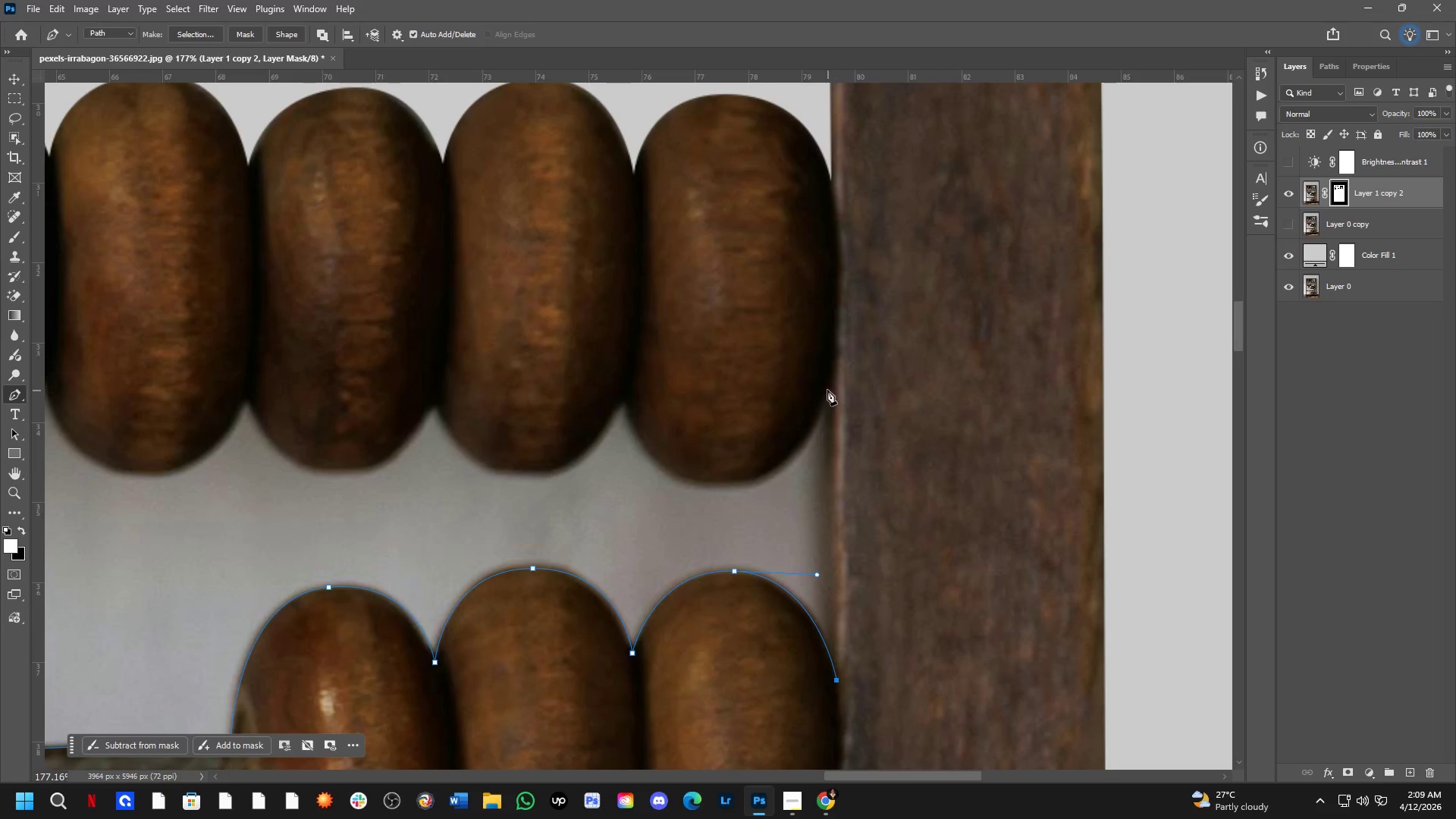 
left_click_drag(start_coordinate=[895, 417], to_coordinate=[889, 479])
 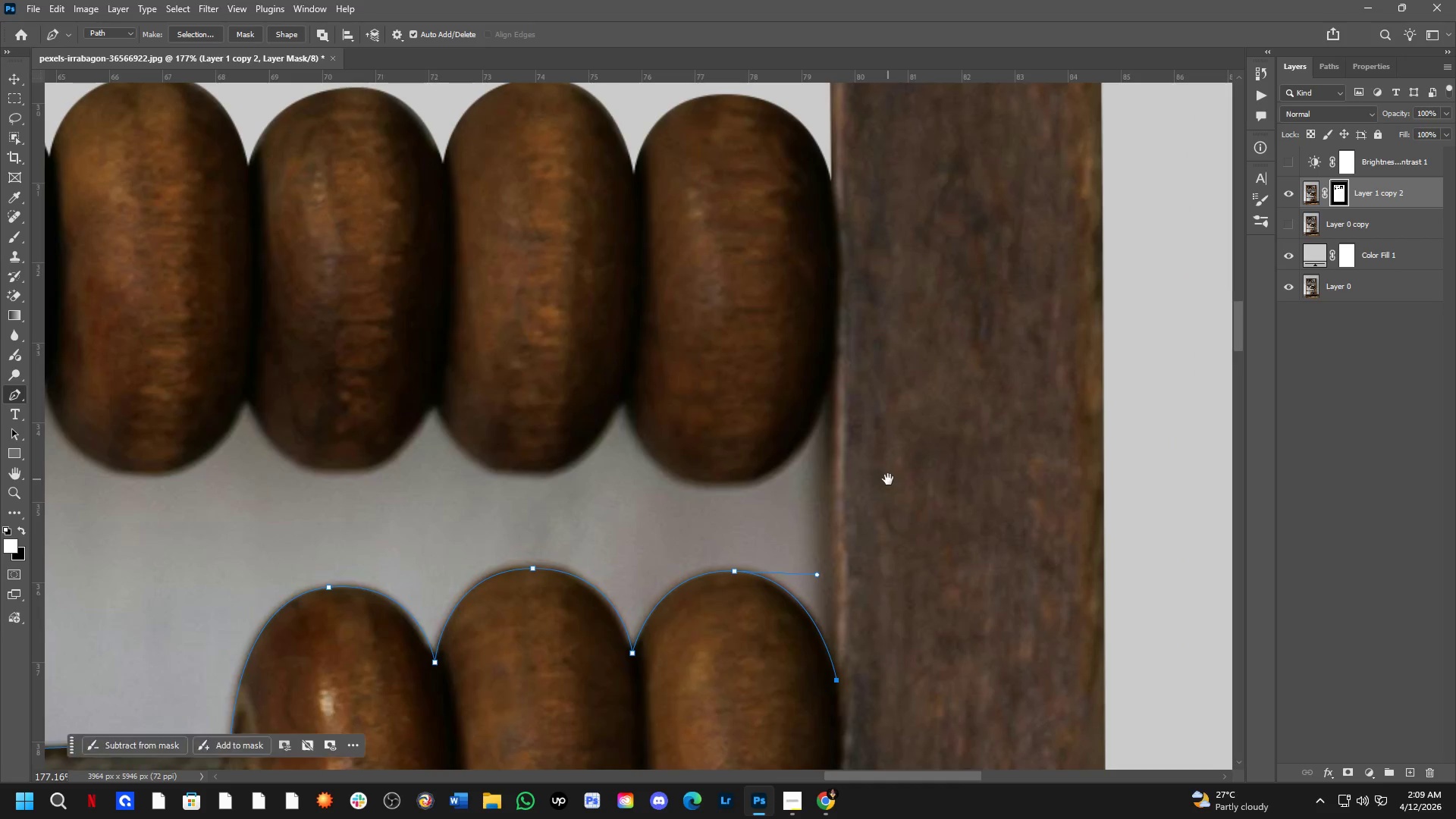 
scroll: coordinate [841, 577], scroll_direction: down, amount: 3.0
 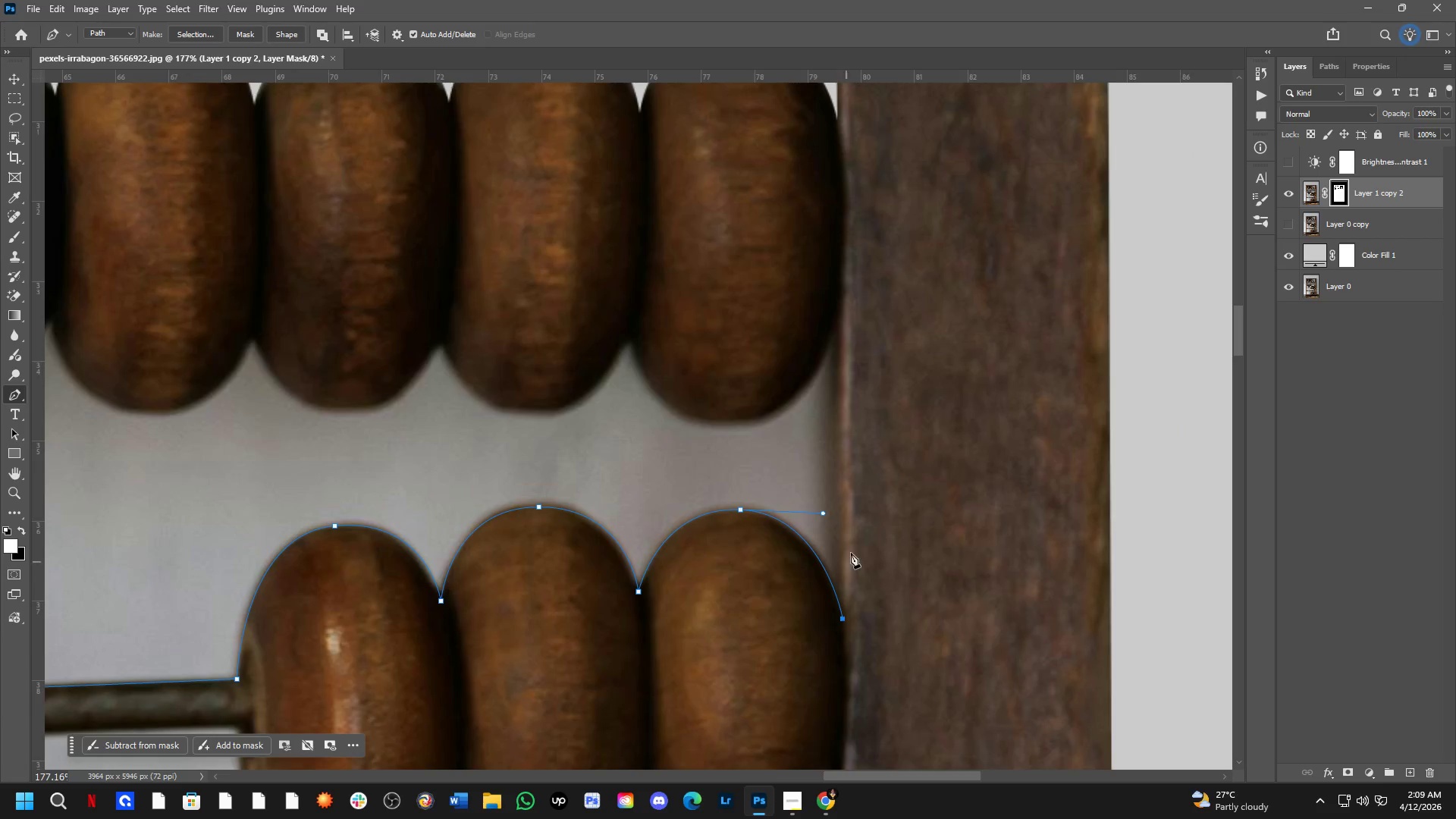 
hold_key(key=Space, duration=6.95)
 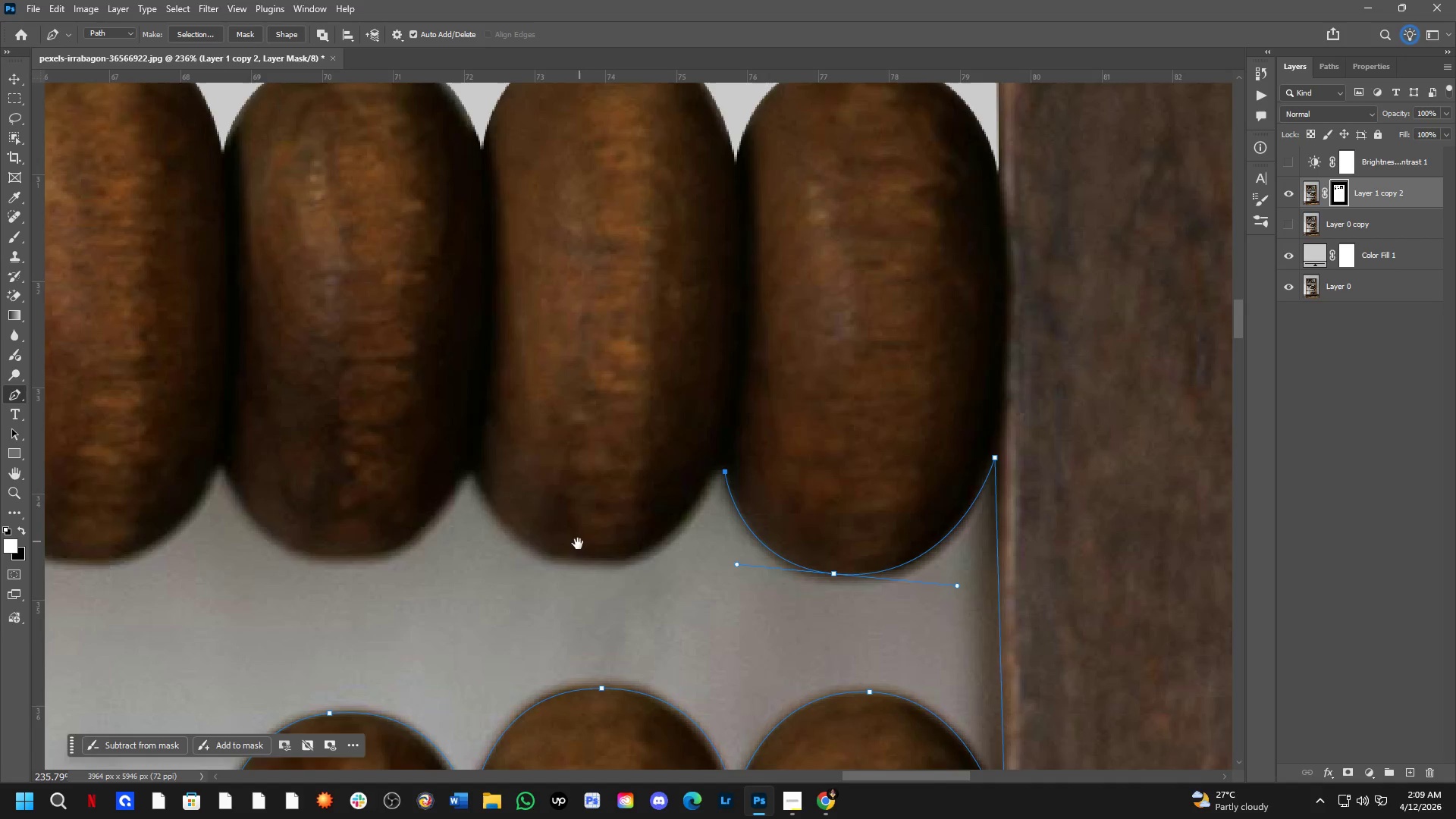 
scroll: coordinate [730, 490], scroll_direction: up, amount: 3.0
 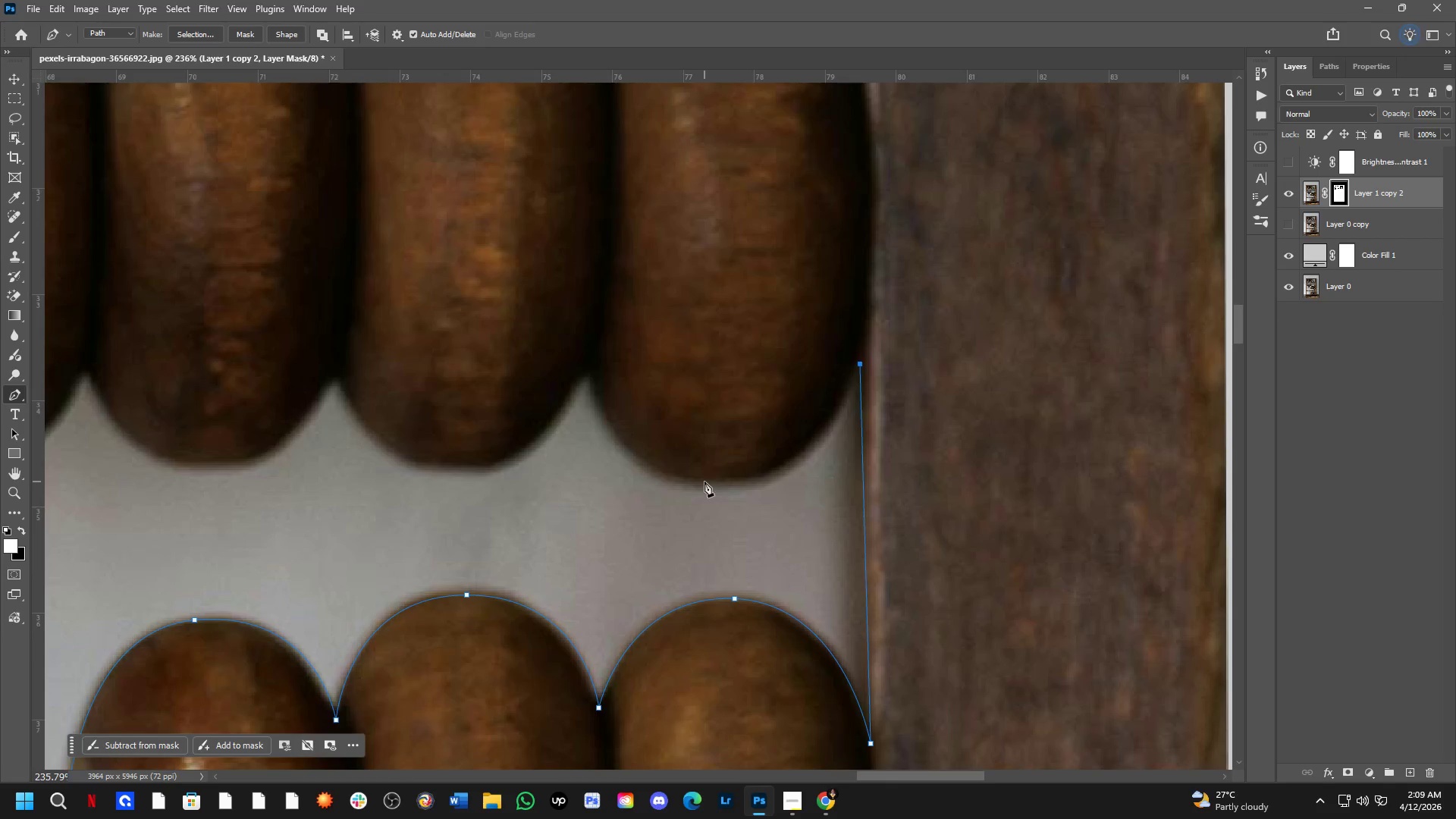 
left_click_drag(start_coordinate=[698, 480], to_coordinate=[576, 475])
 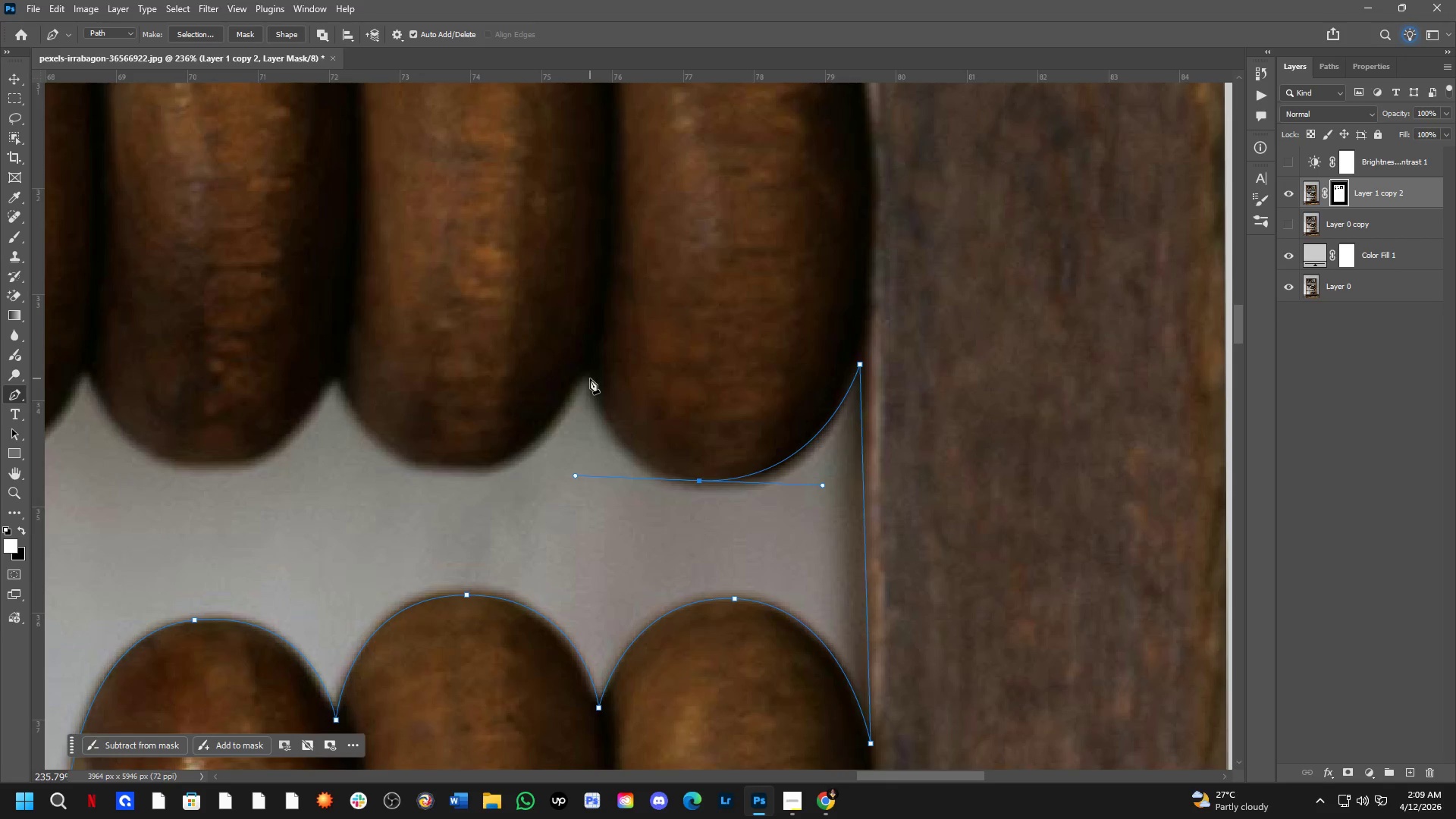 
left_click([590, 378])
 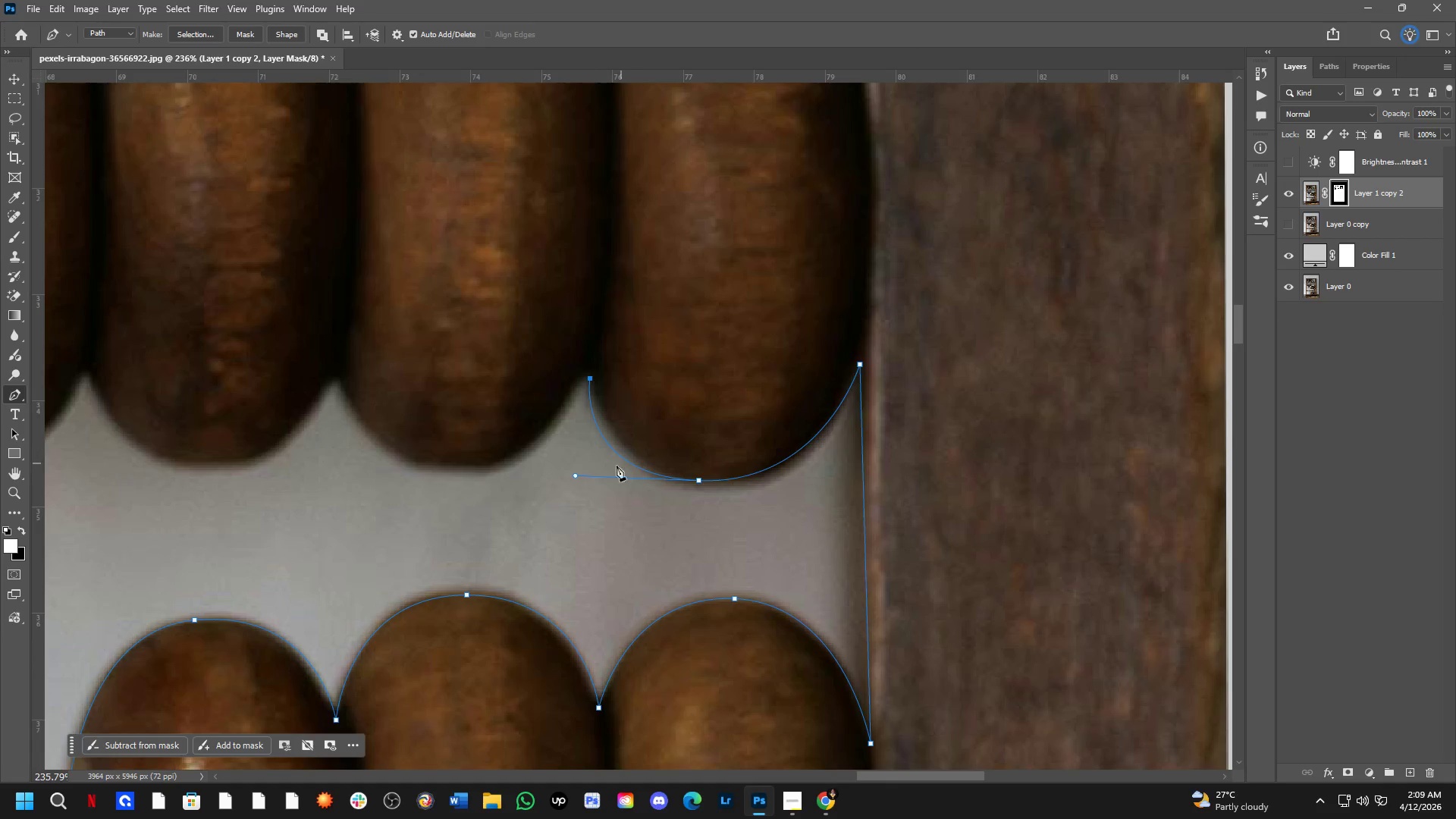 
hold_key(key=ControlLeft, duration=1.06)
left_click_drag(start_coordinate=[574, 476], to_coordinate=[601, 472])
 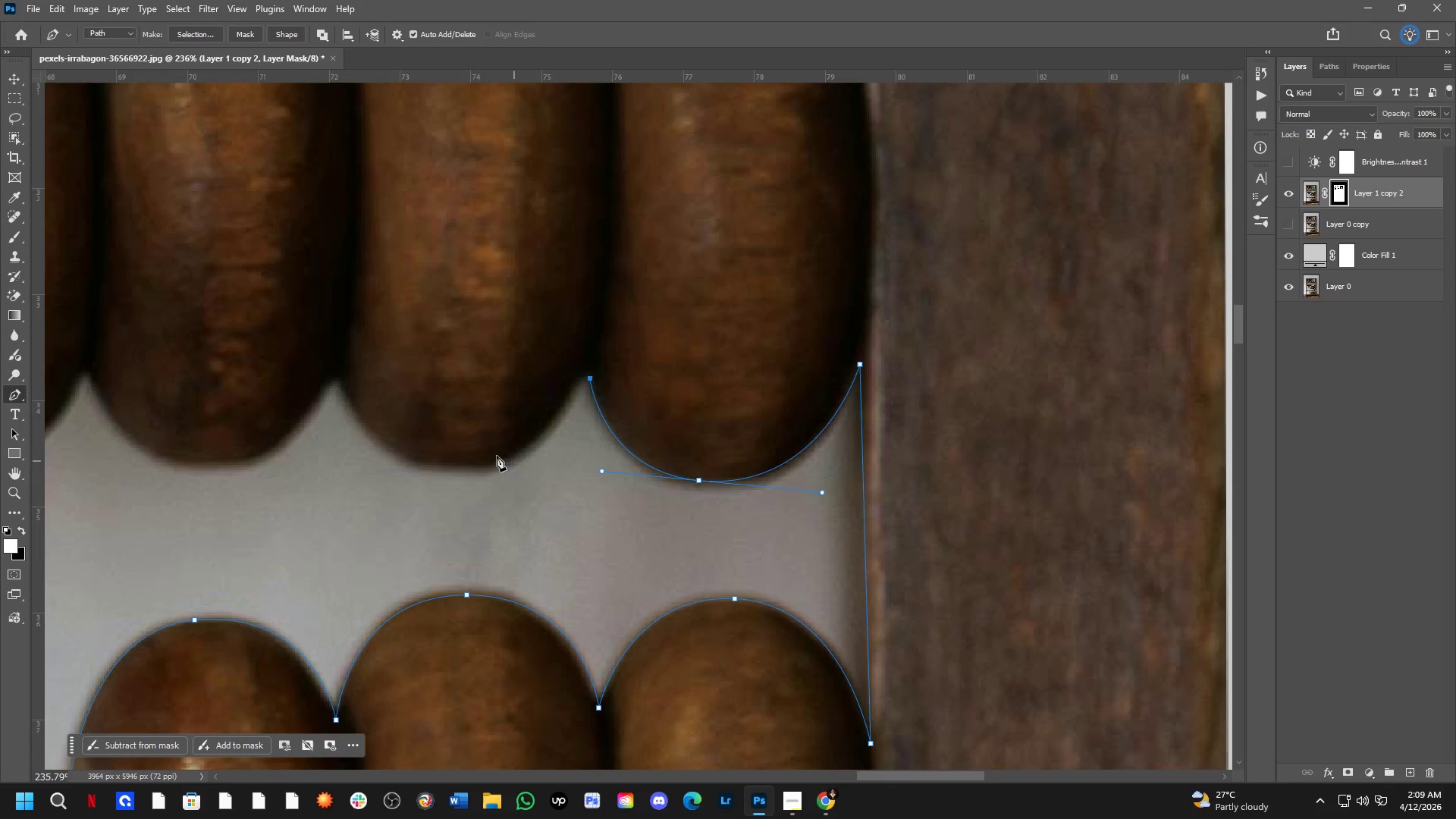 
hold_key(key=Space, duration=0.47)
 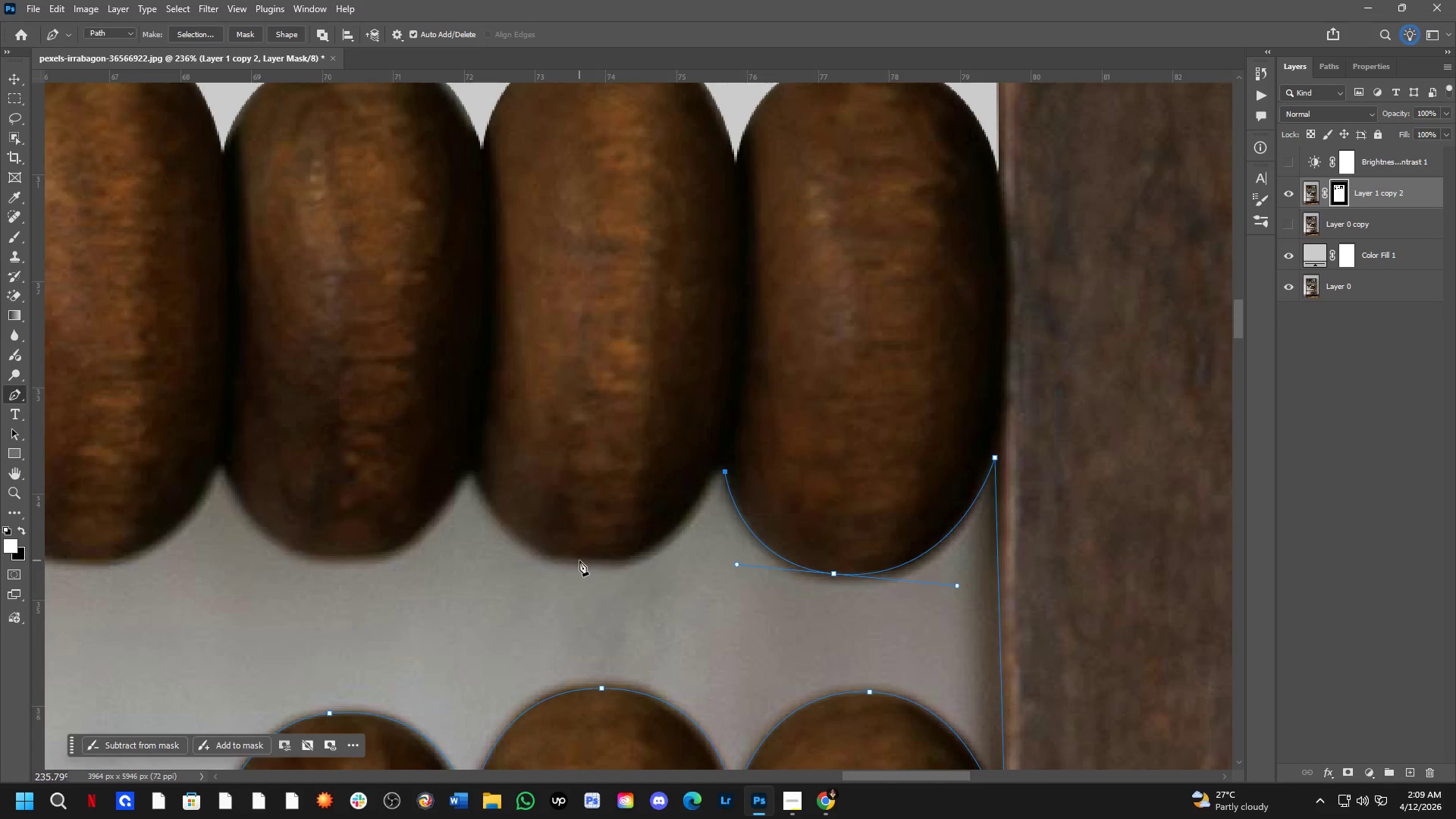 
left_click_drag(start_coordinate=[452, 433], to_coordinate=[587, 526])
 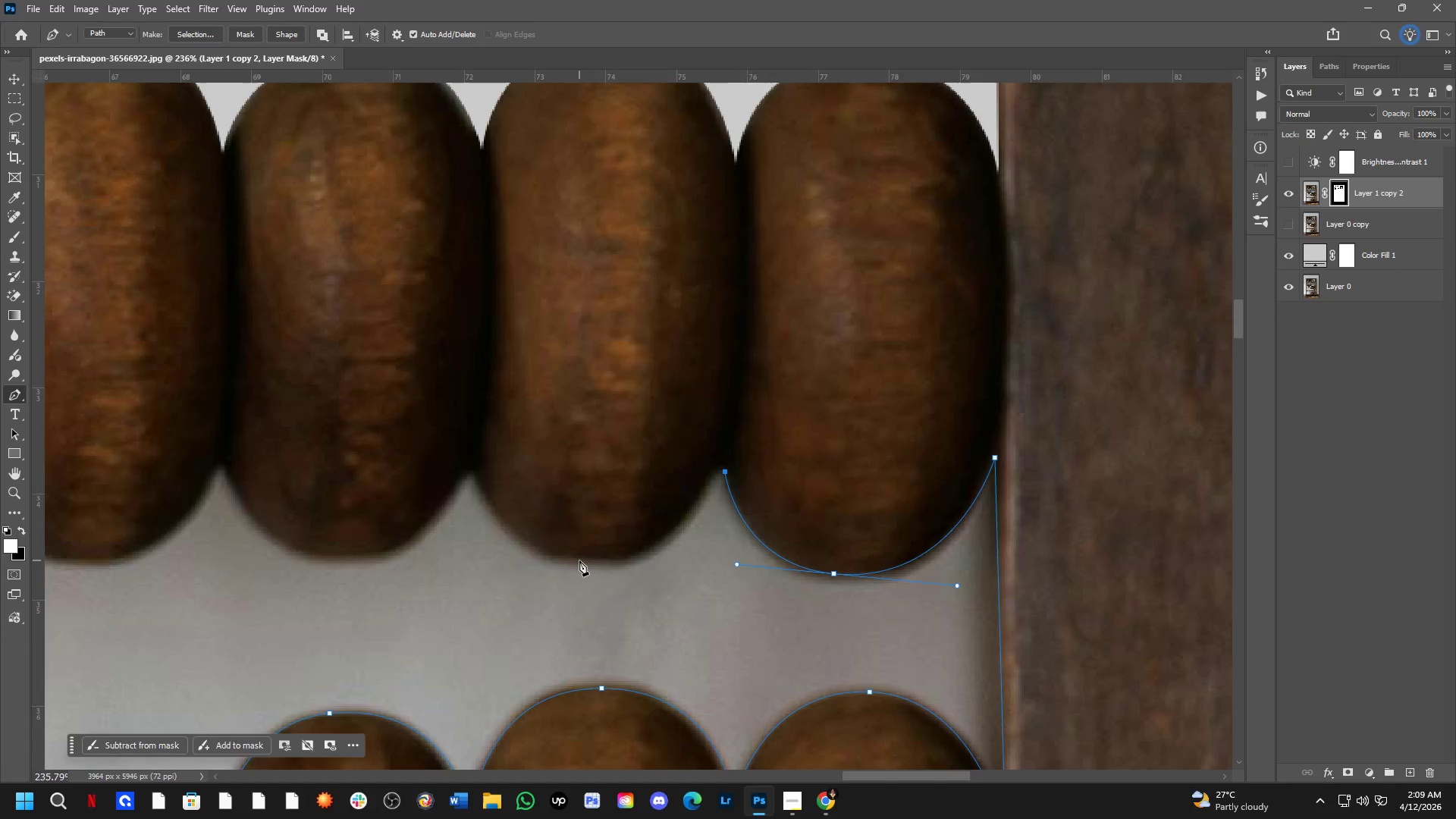 
left_click_drag(start_coordinate=[579, 560], to_coordinate=[493, 541])
 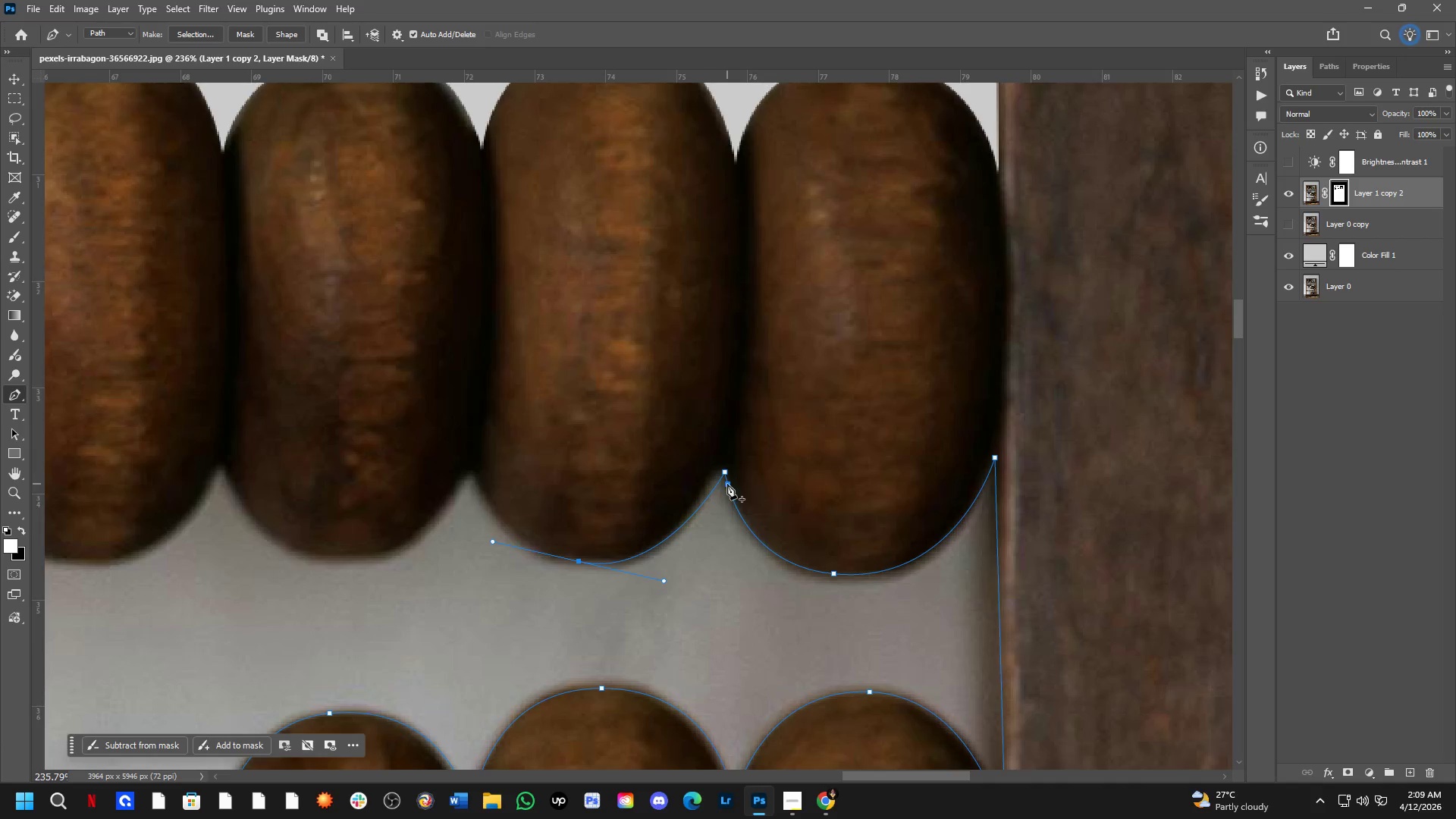 
hold_key(key=ControlLeft, duration=0.94)
left_click_drag(start_coordinate=[725, 472], to_coordinate=[720, 466])
 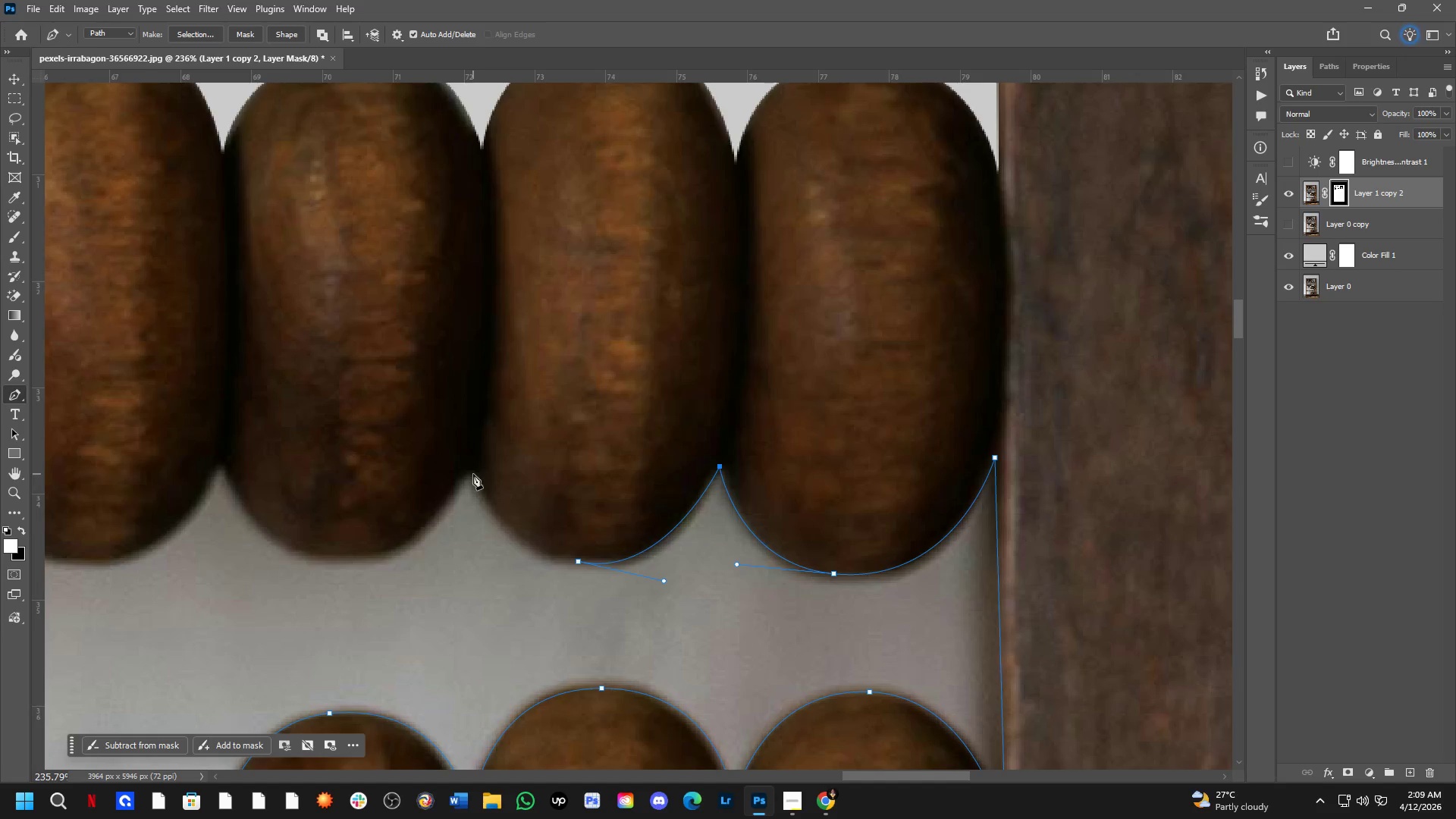 
left_click([471, 466])
 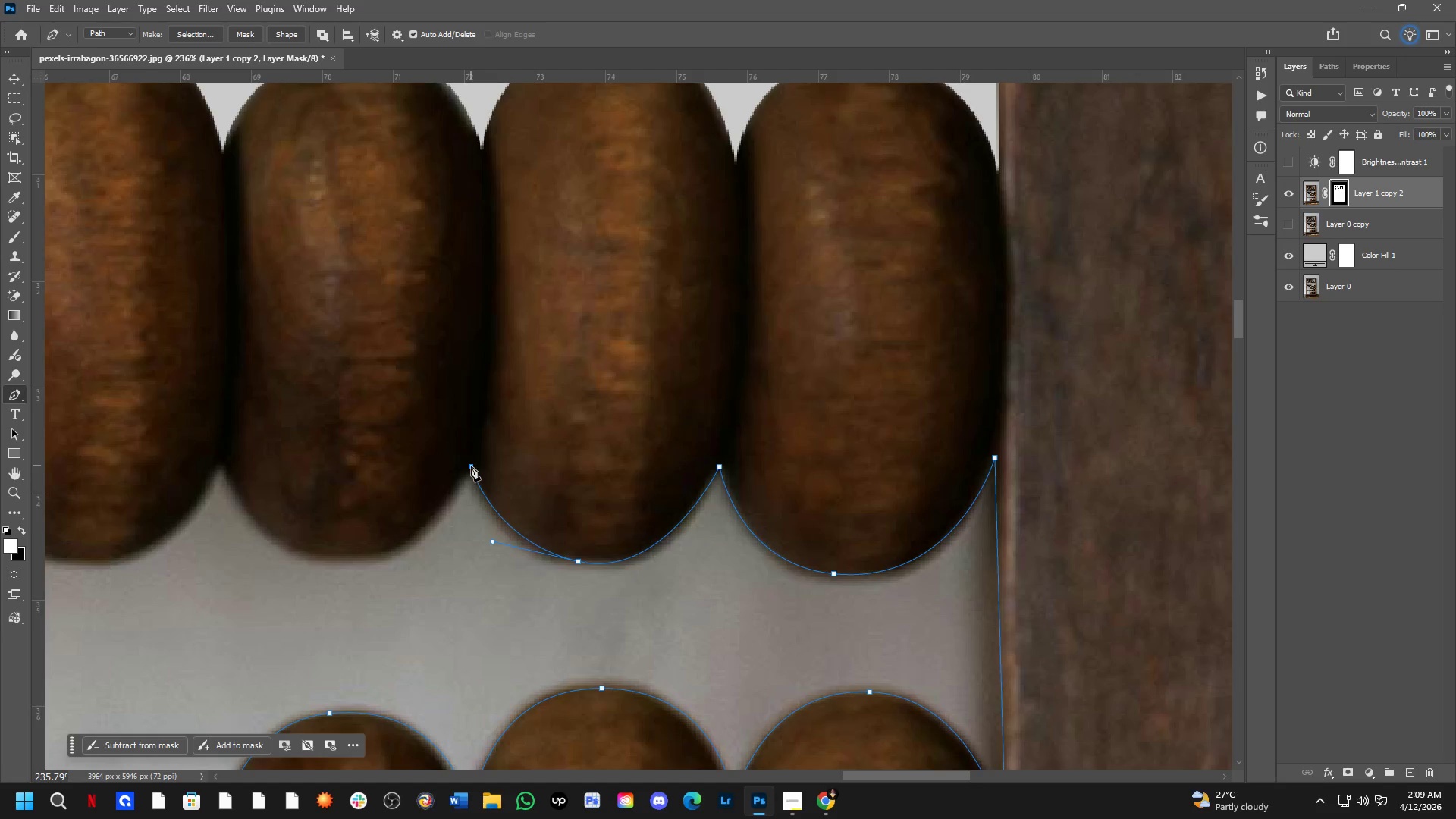 
hold_key(key=Space, duration=0.56)
 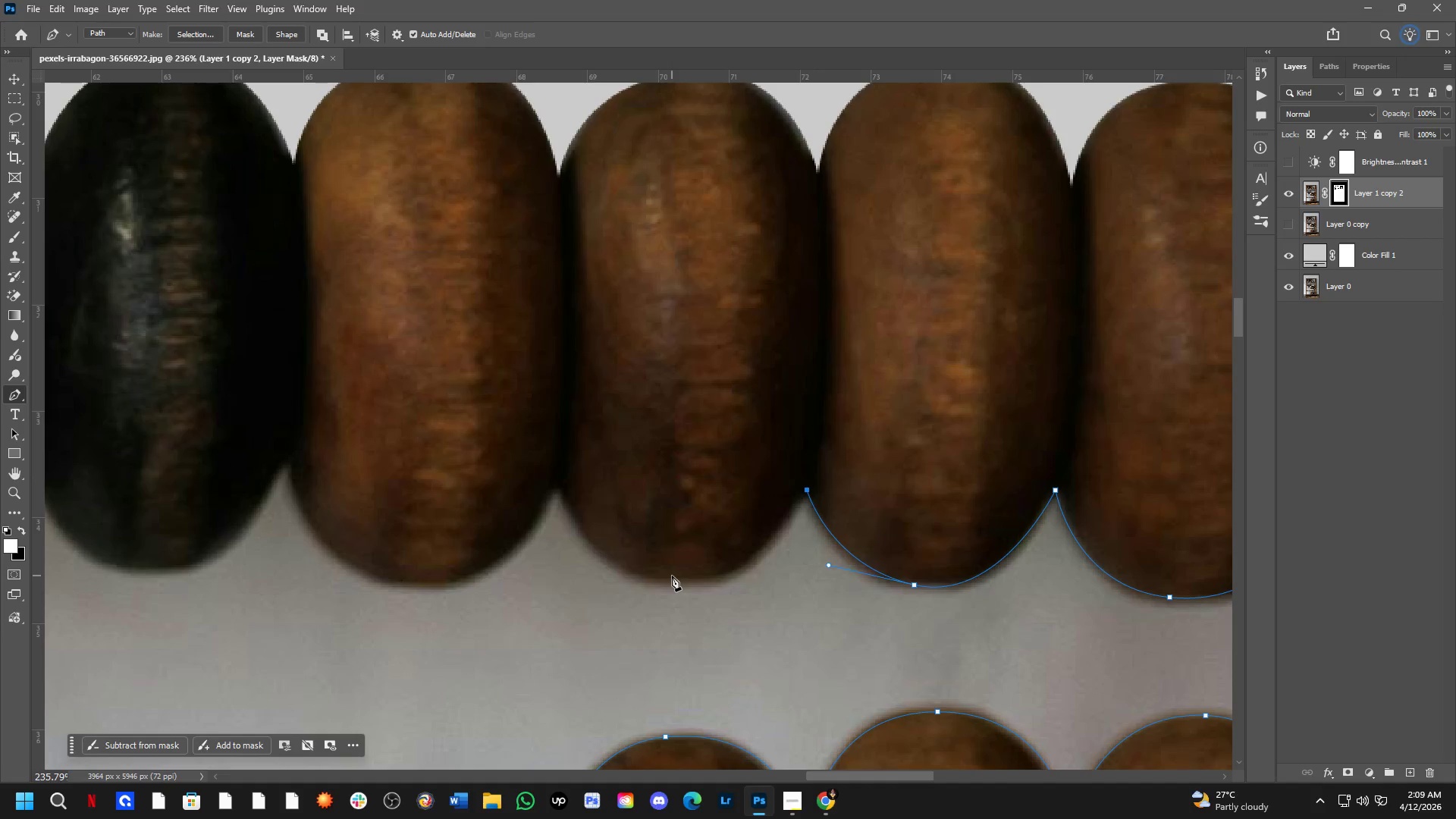 
left_click_drag(start_coordinate=[460, 435], to_coordinate=[795, 458])
 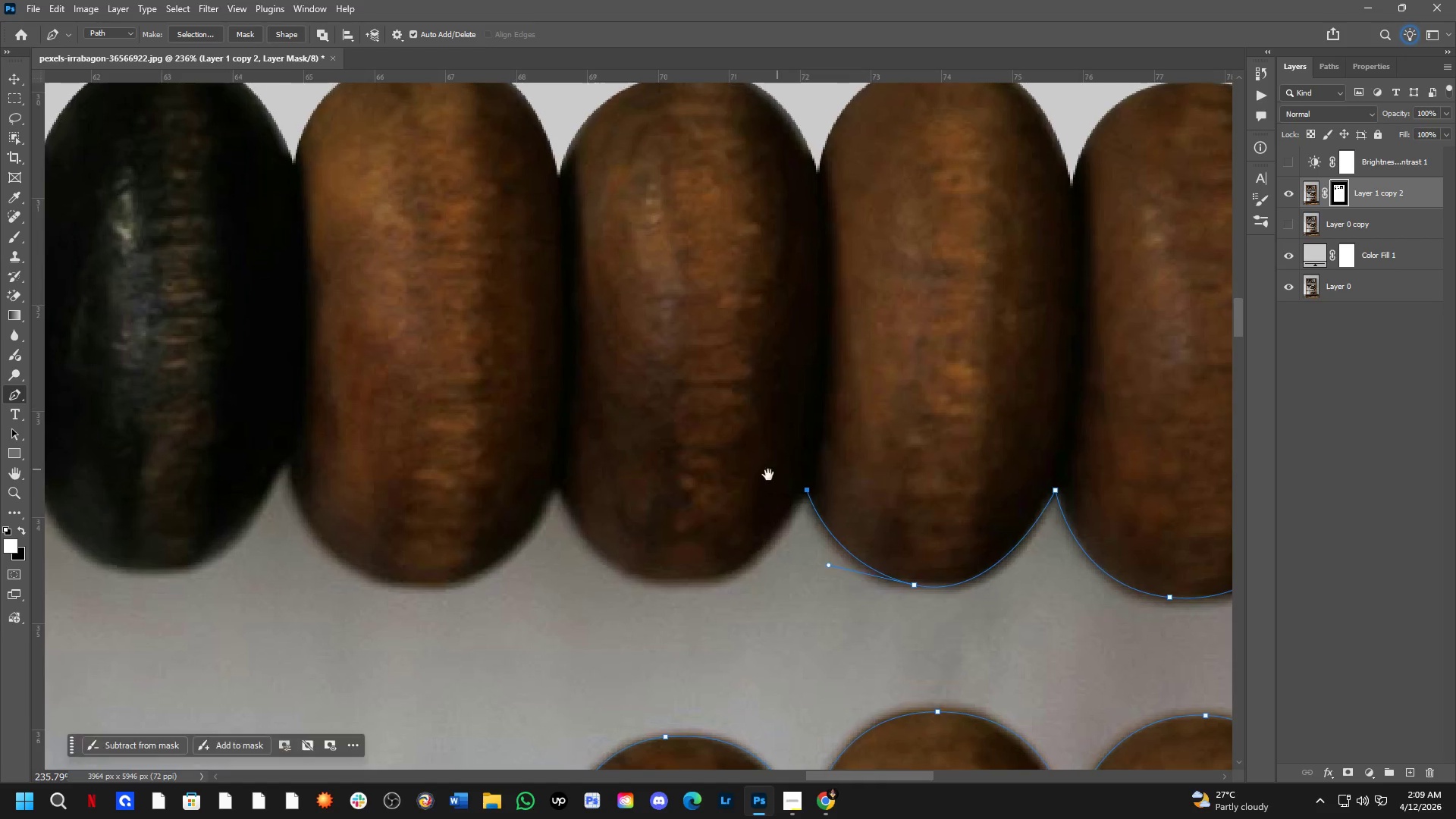 
hold_key(key=Space, duration=3.77)
 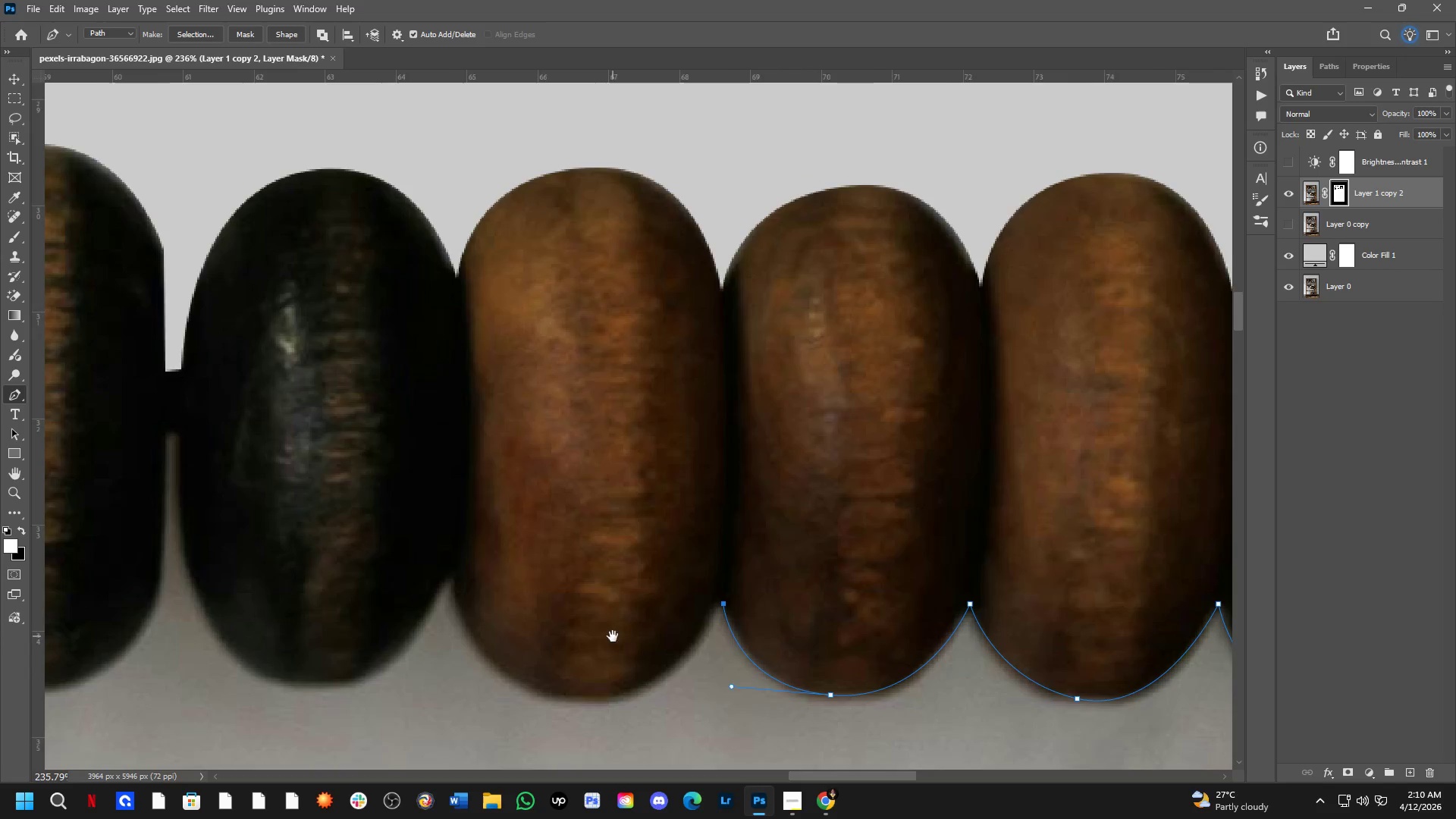 
left_click_drag(start_coordinate=[667, 580], to_coordinate=[569, 573])
 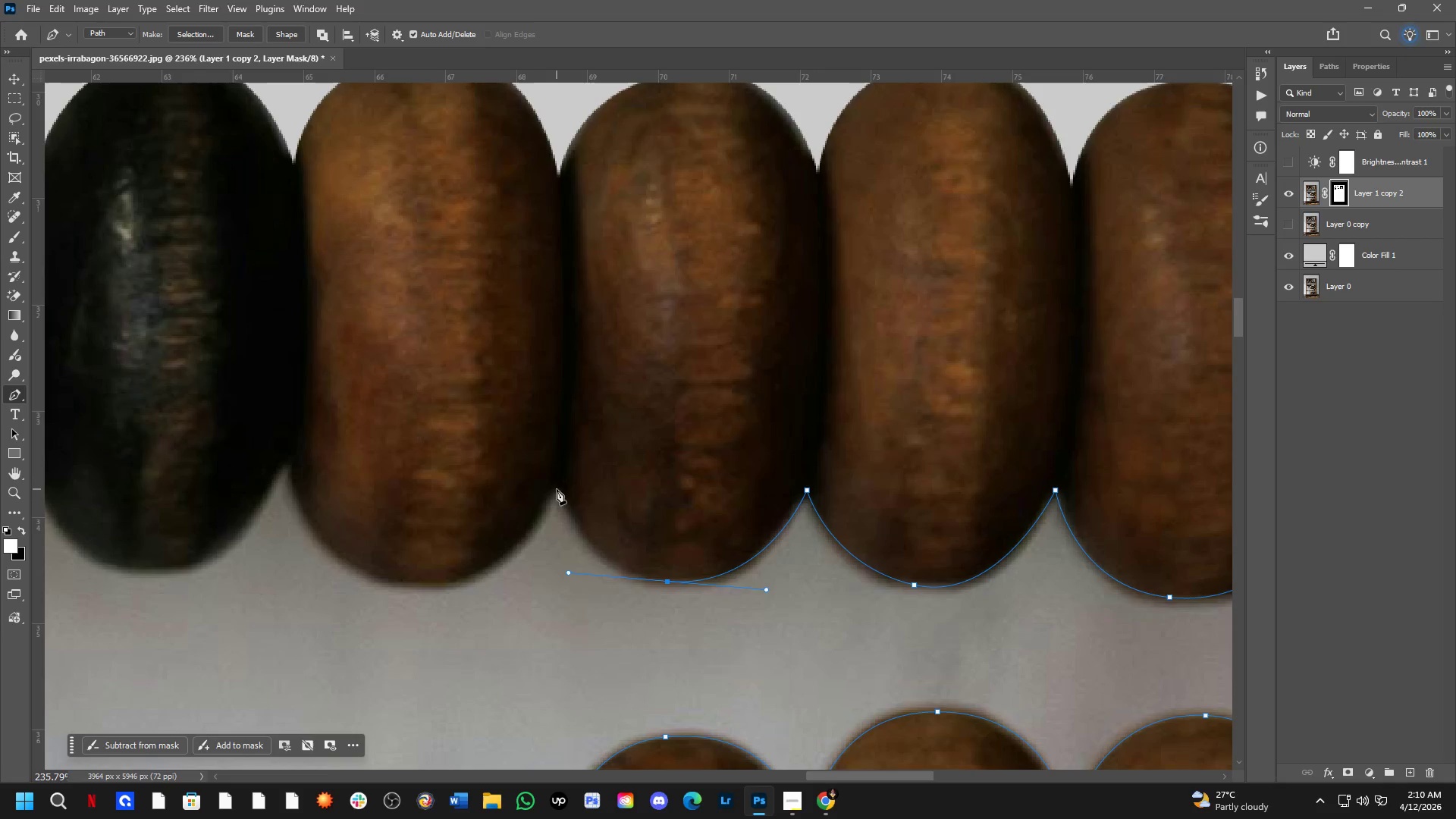 
left_click([560, 489])
 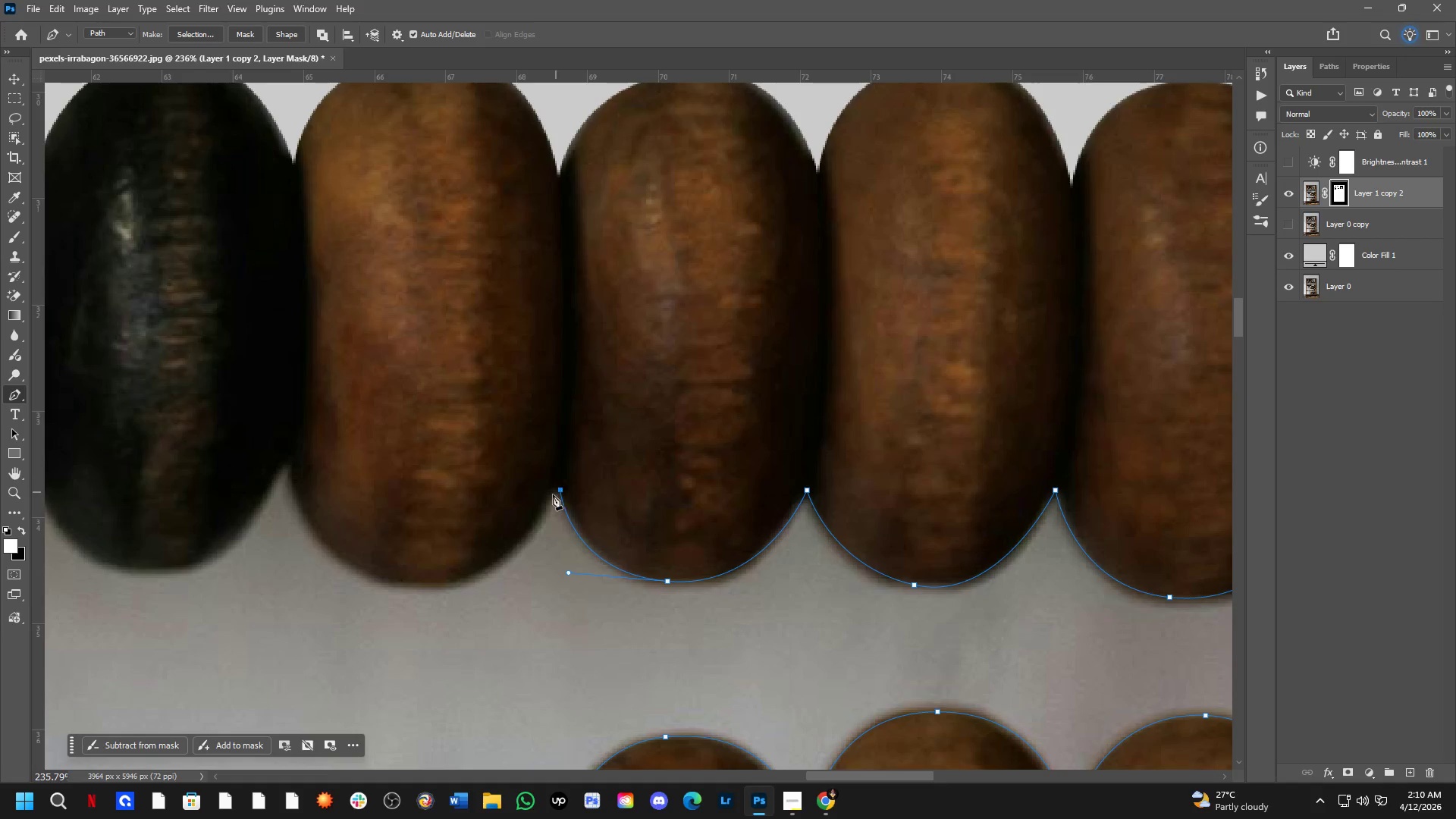 
hold_key(key=Space, duration=0.52)
 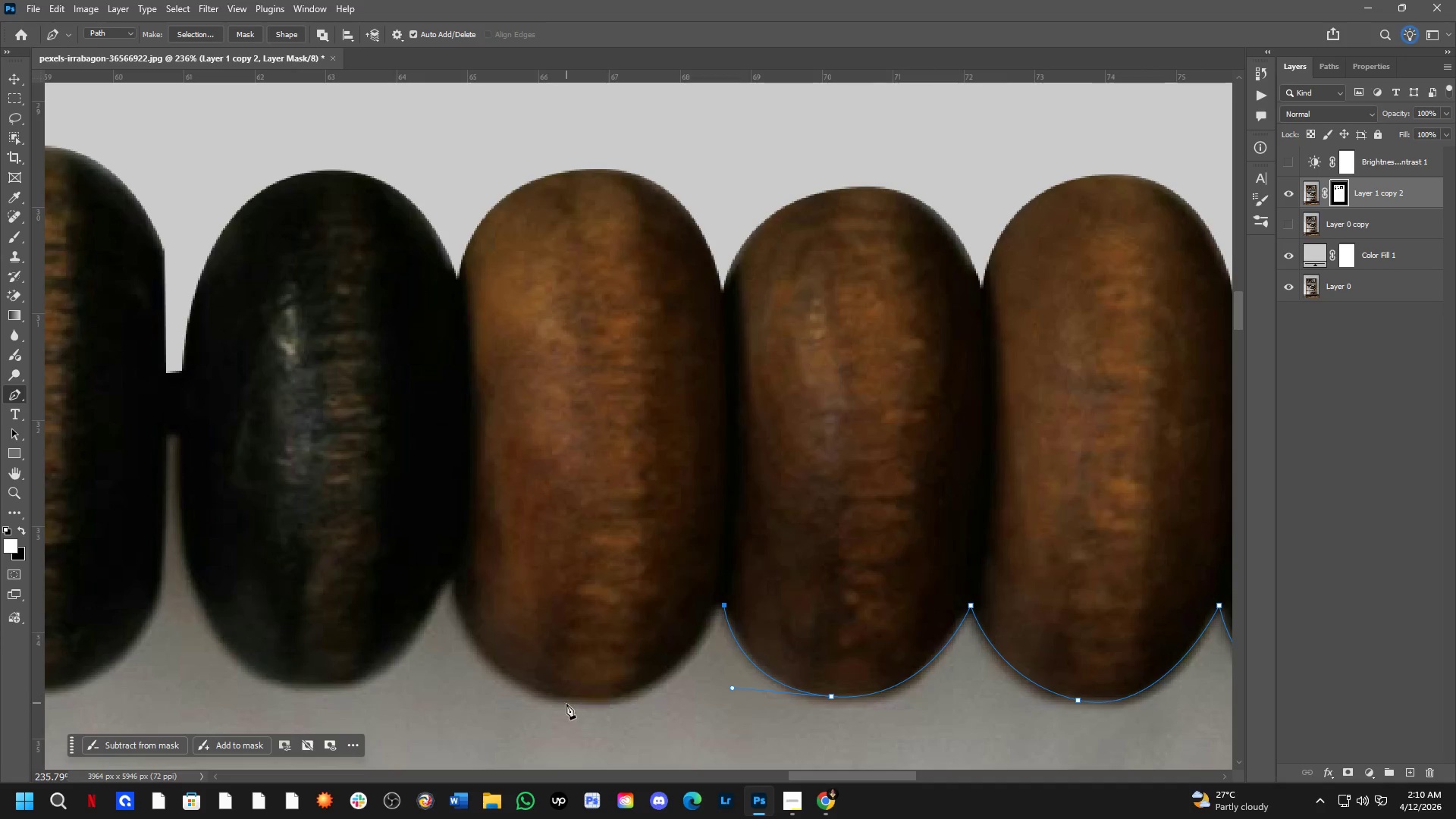 
left_click_drag(start_coordinate=[450, 522], to_coordinate=[613, 638])
 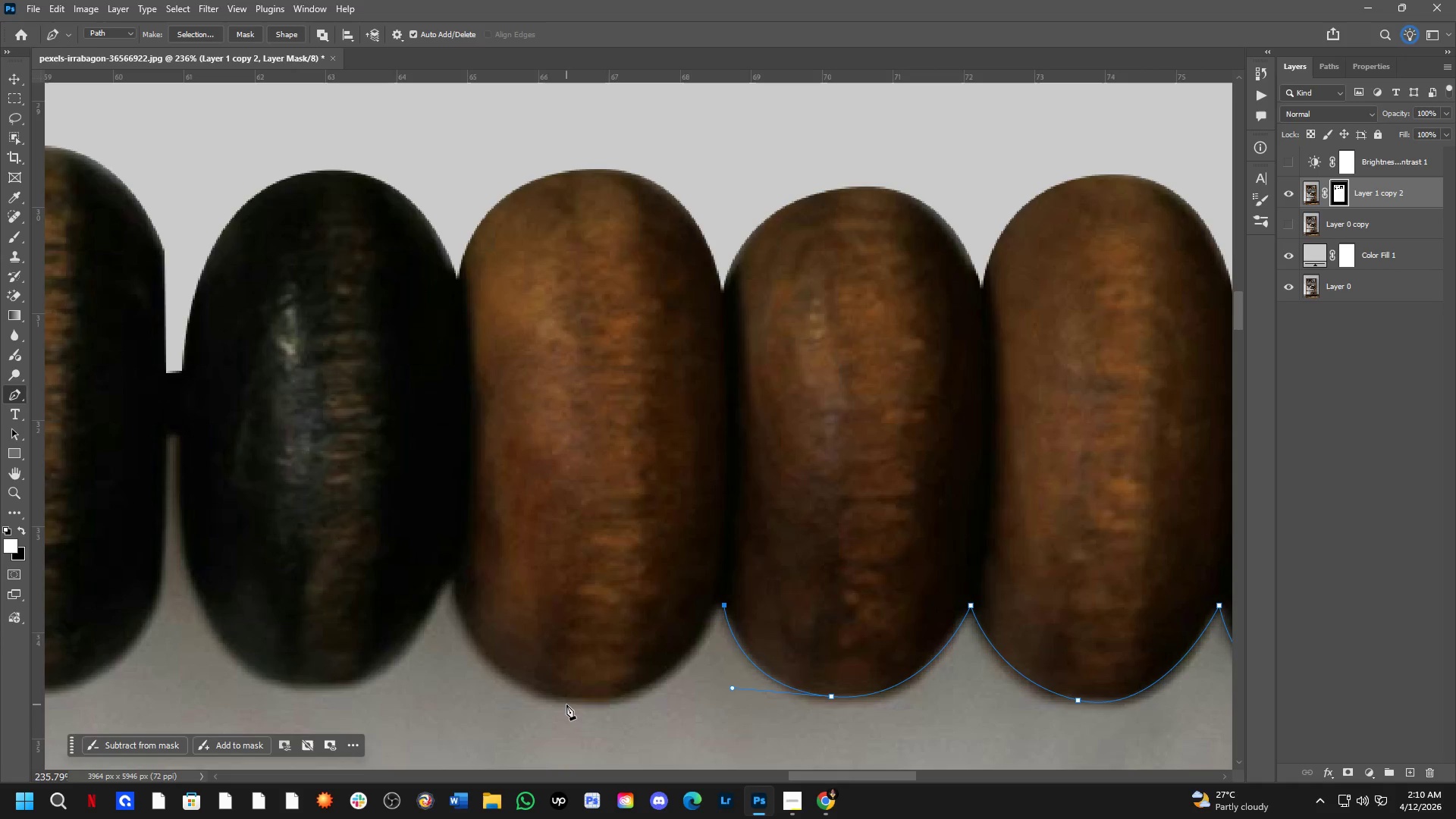 
left_click_drag(start_coordinate=[566, 704], to_coordinate=[444, 697])
 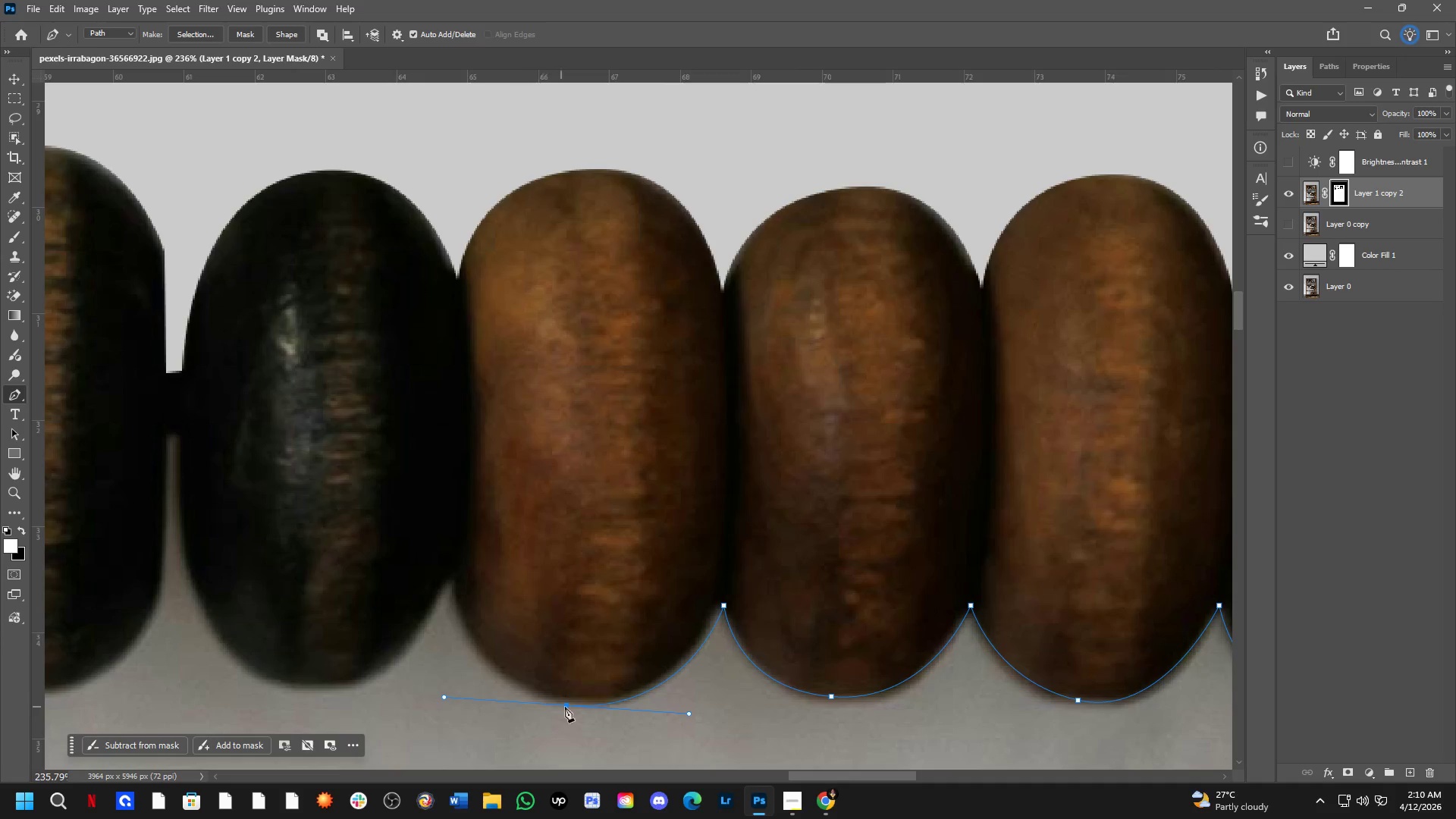 
hold_key(key=ControlLeft, duration=1.09)
left_click_drag(start_coordinate=[567, 706], to_coordinate=[558, 699])
 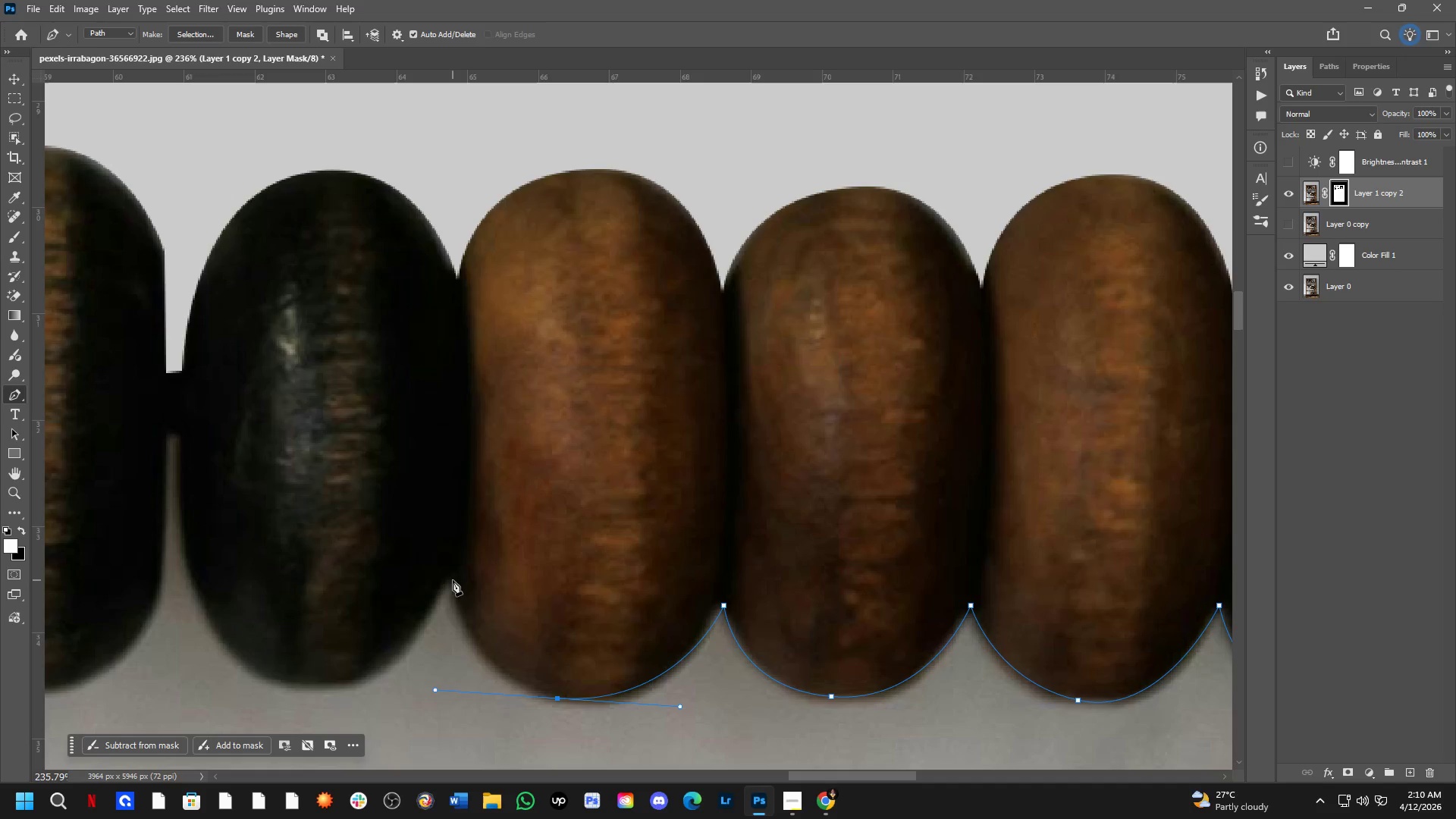 
left_click([453, 576])
 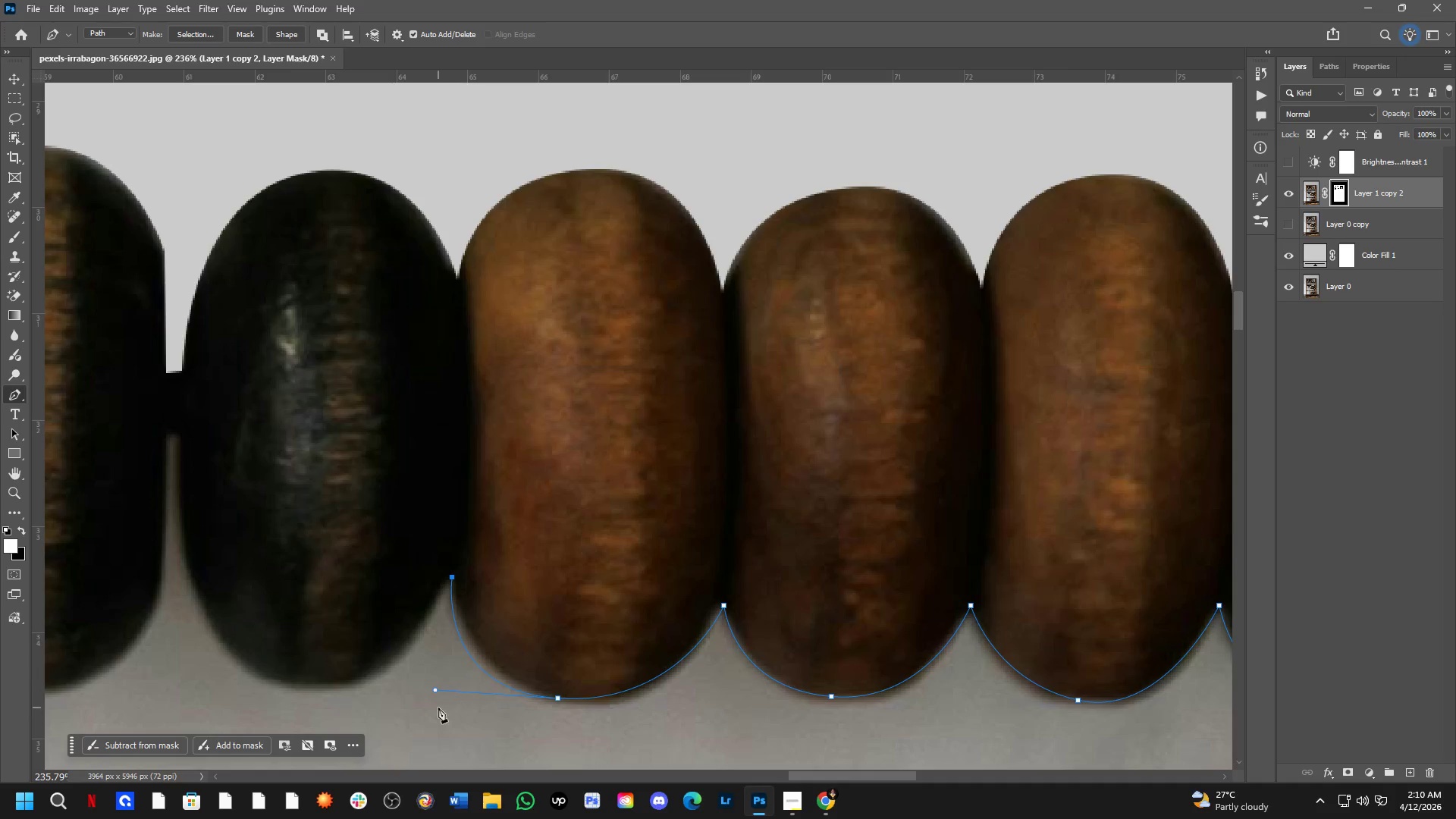 
hold_key(key=ControlLeft, duration=1.0)
left_click_drag(start_coordinate=[436, 691], to_coordinate=[467, 690])
 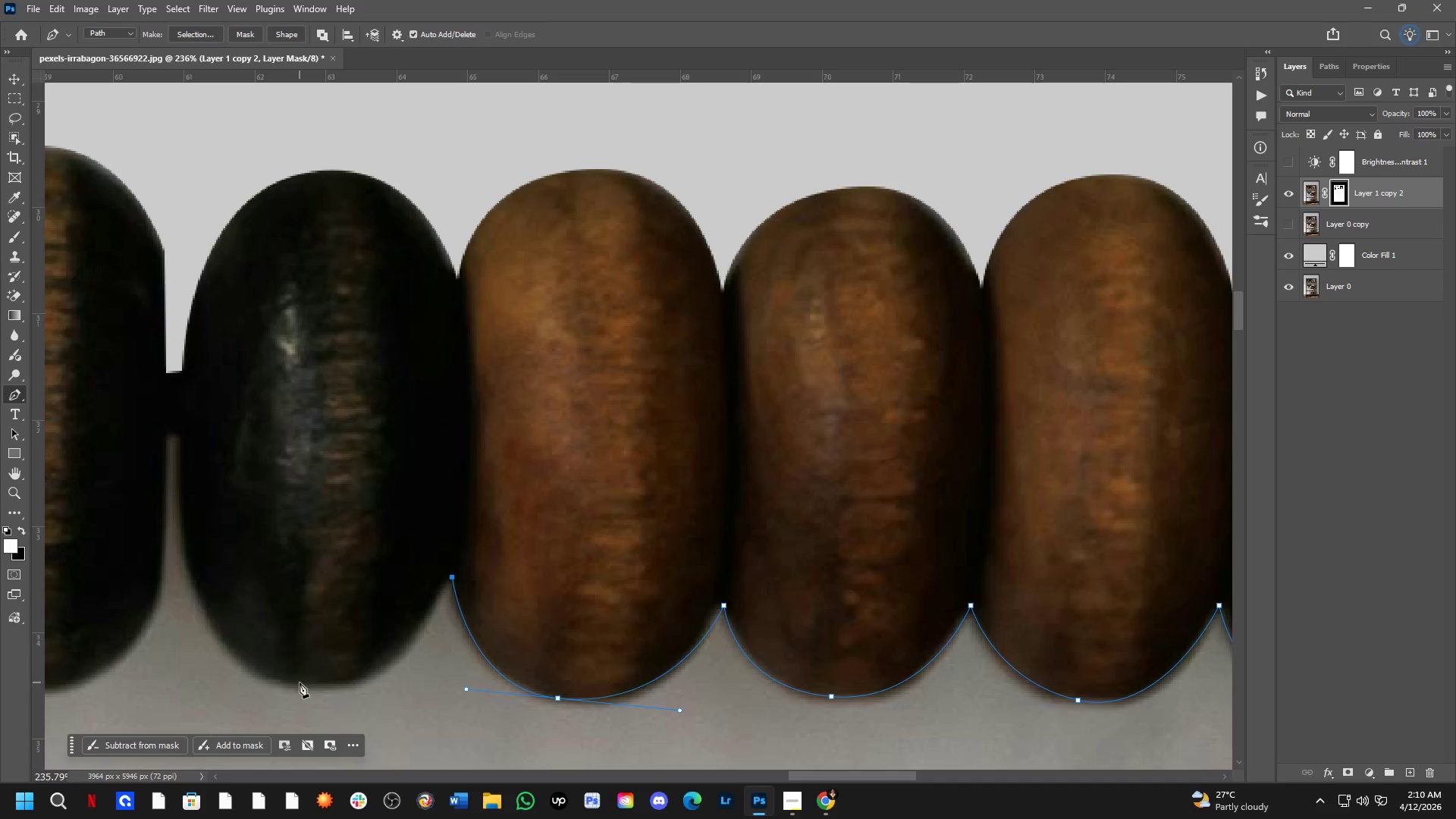 
left_click_drag(start_coordinate=[297, 686], to_coordinate=[180, 670])
 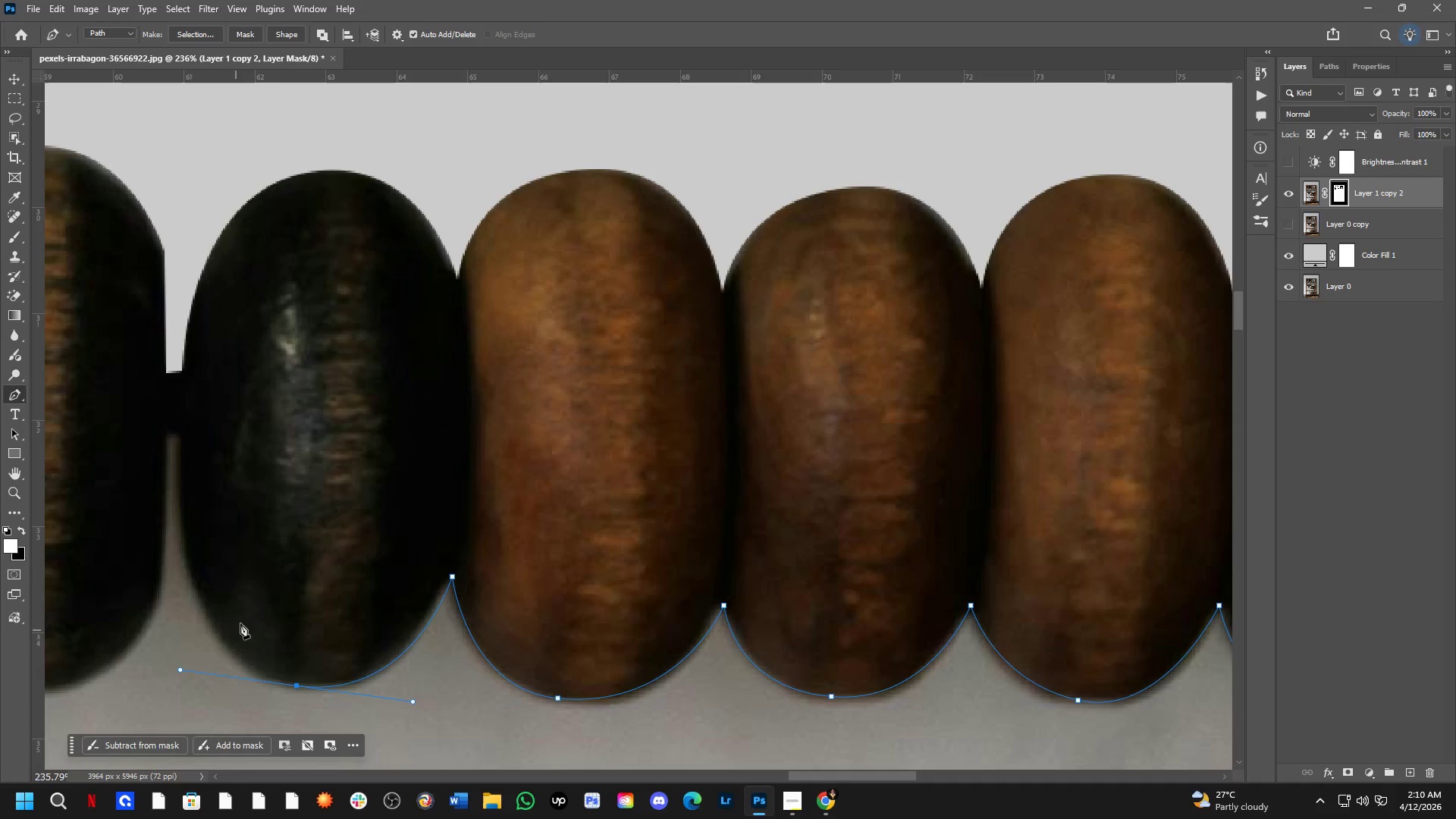 
hold_key(key=Space, duration=0.53)
 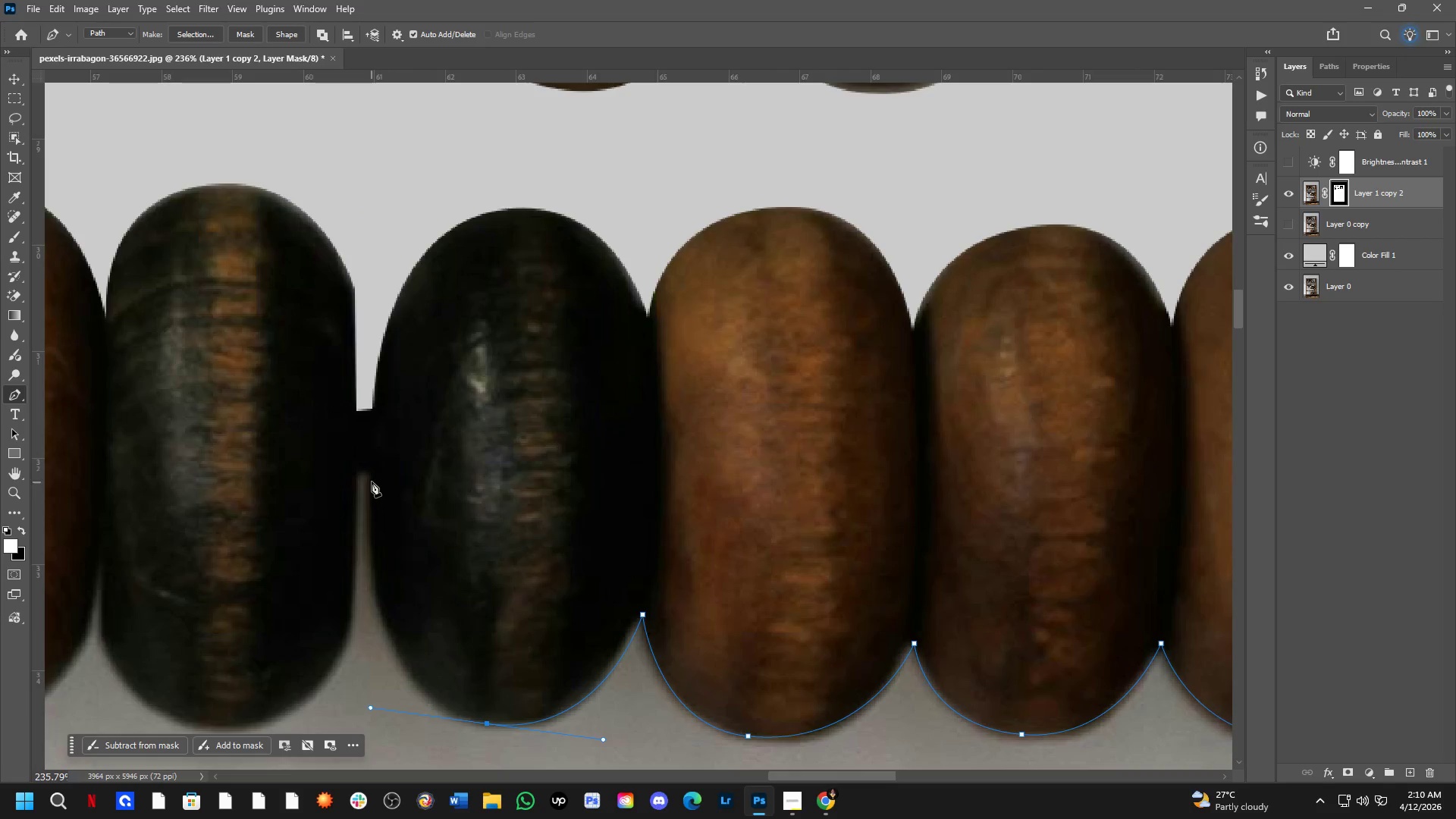 
left_click_drag(start_coordinate=[257, 570], to_coordinate=[447, 608])
 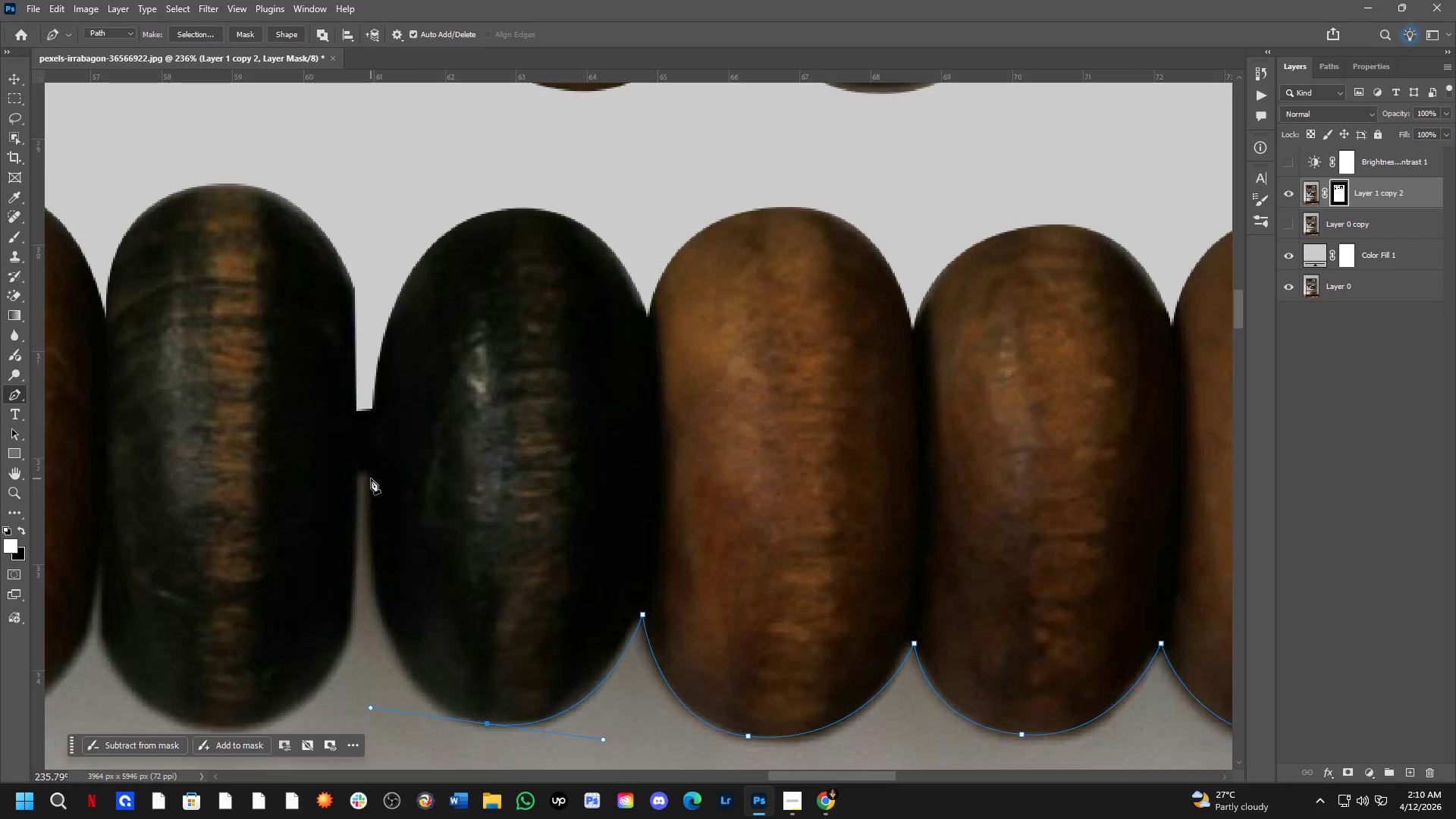 
left_click_drag(start_coordinate=[371, 479], to_coordinate=[378, 431])
 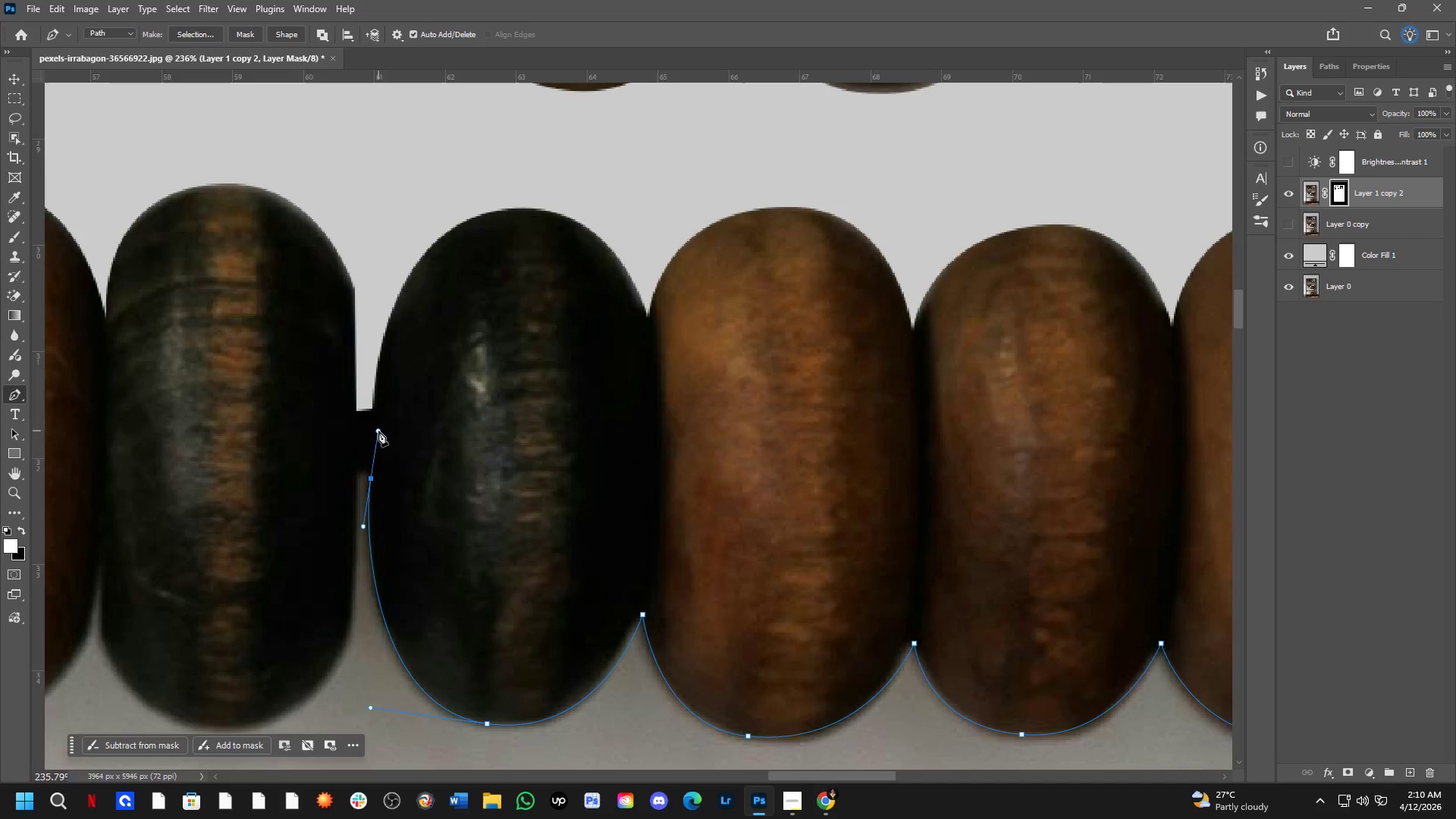 
hold_key(key=Space, duration=0.59)
 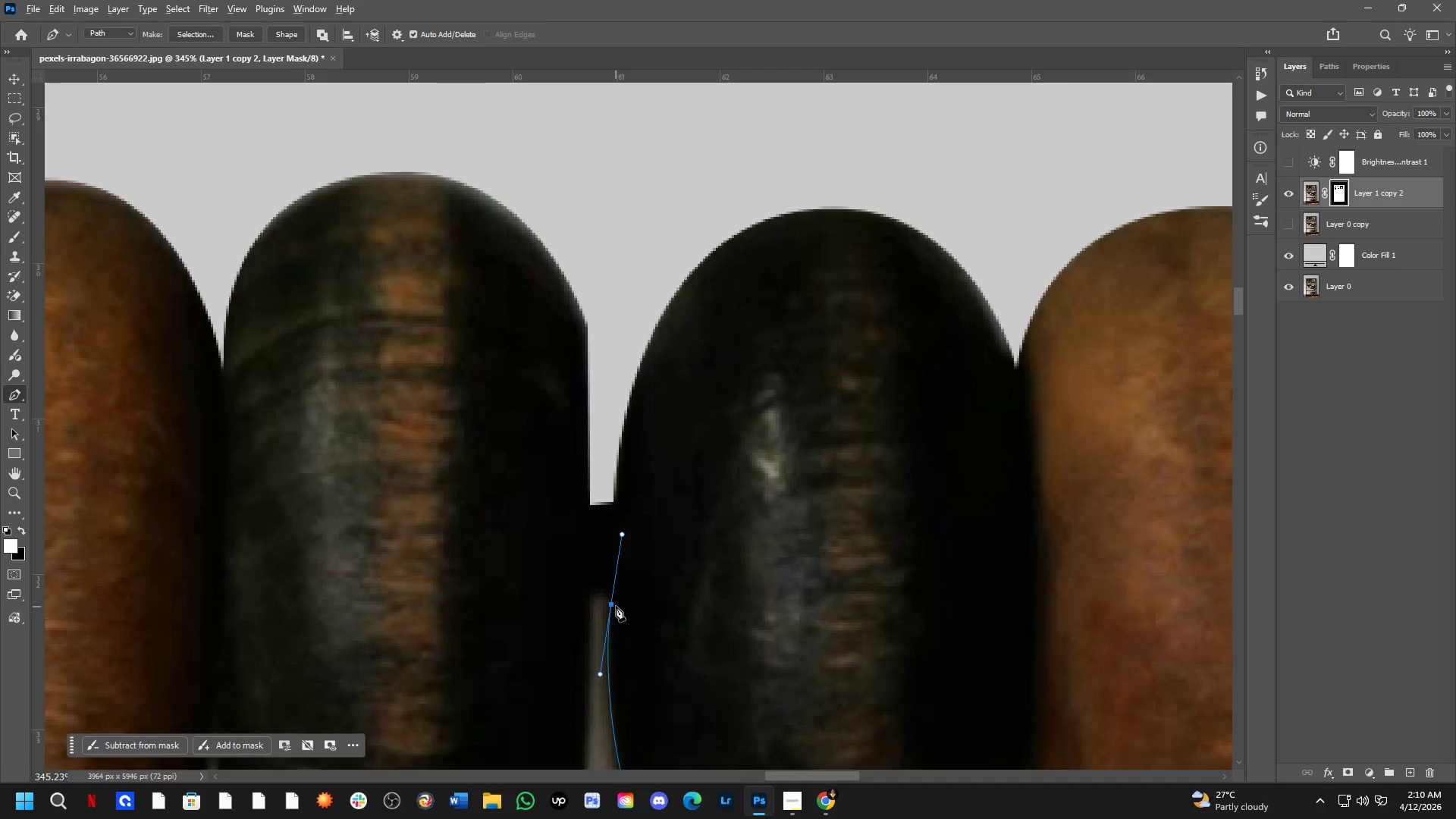 
left_click_drag(start_coordinate=[410, 473], to_coordinate=[655, 604])
 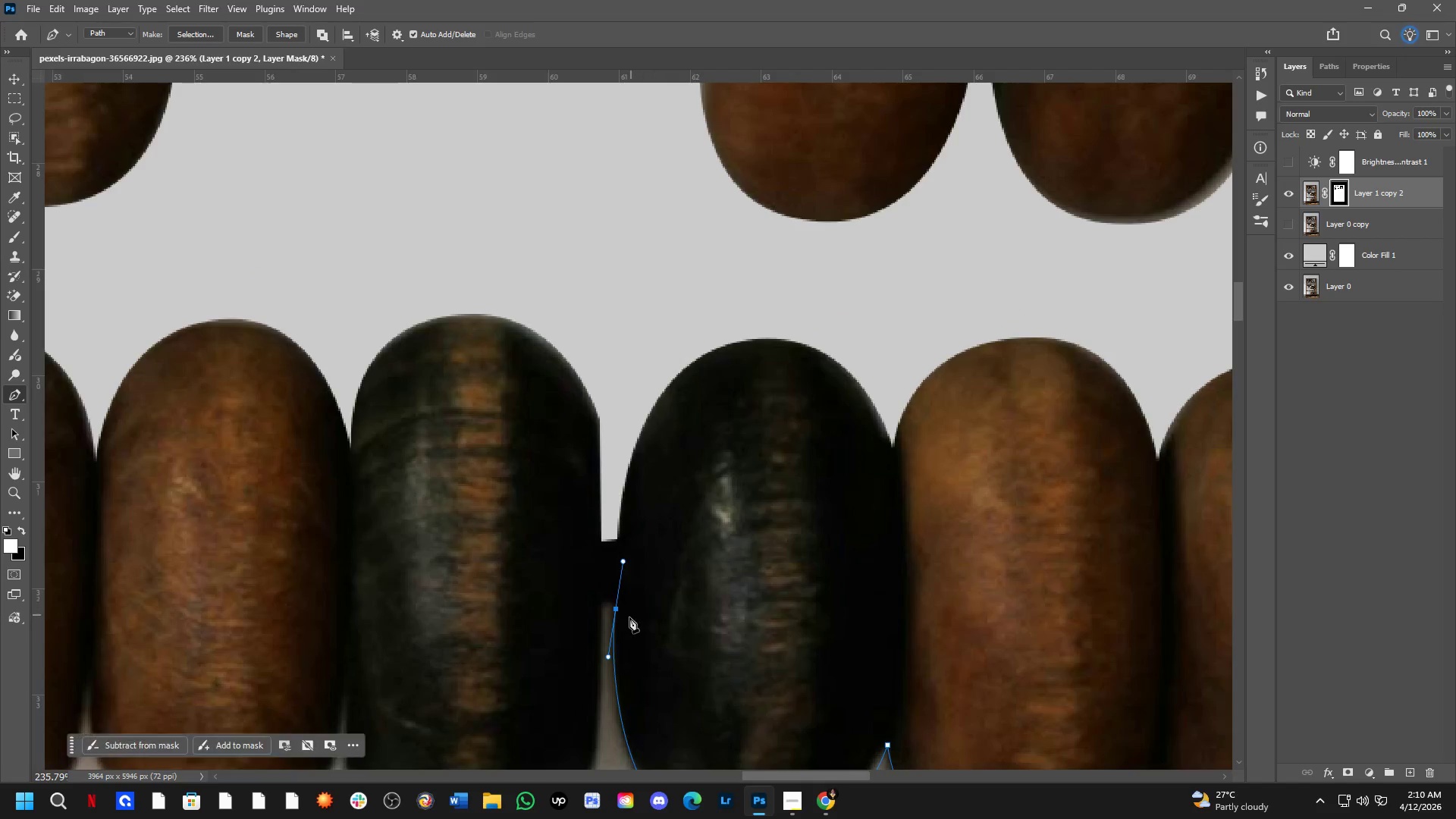 
hold_key(key=AltLeft, duration=1.17)
 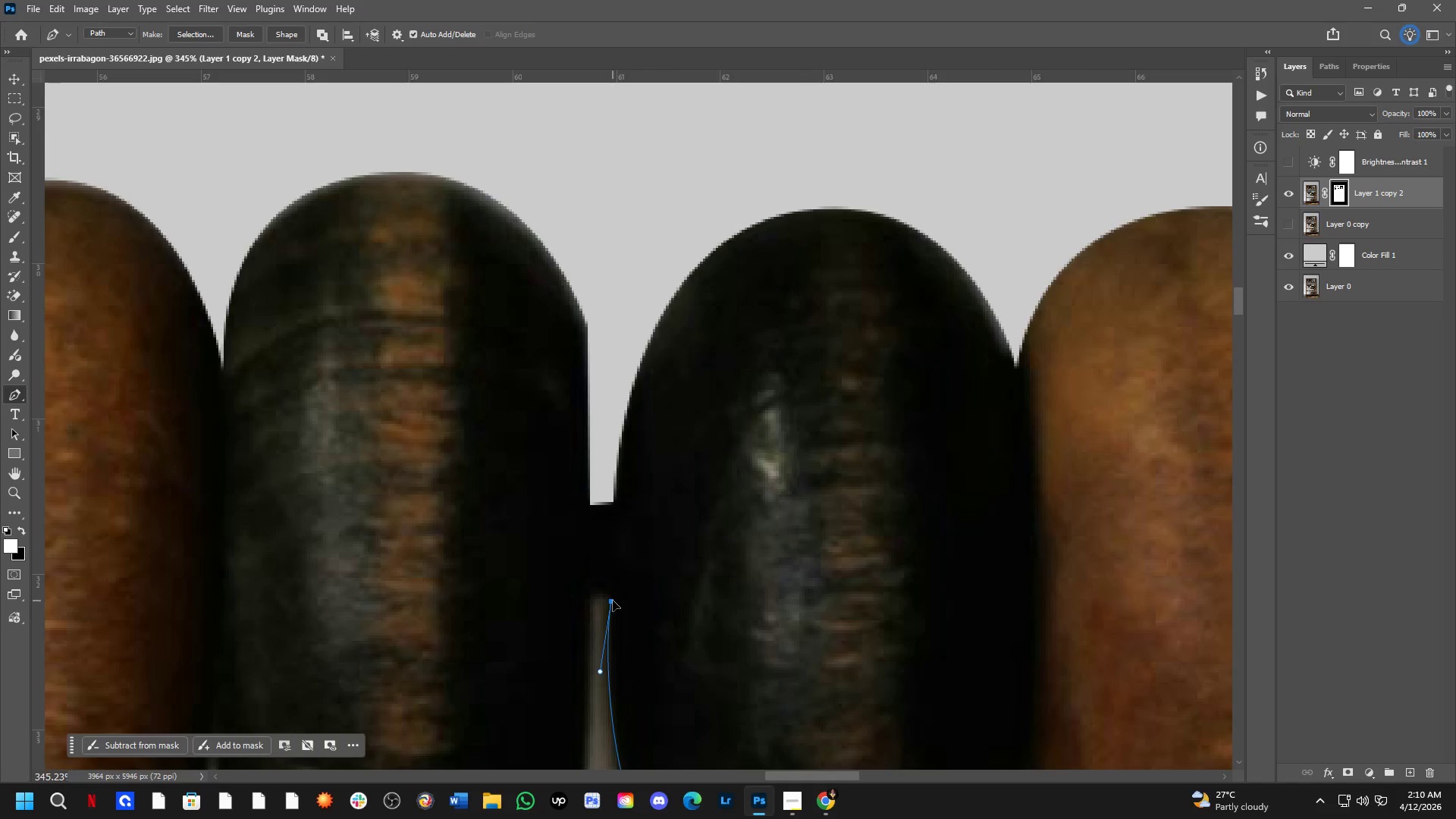 
scroll: coordinate [626, 619], scroll_direction: up, amount: 4.0
 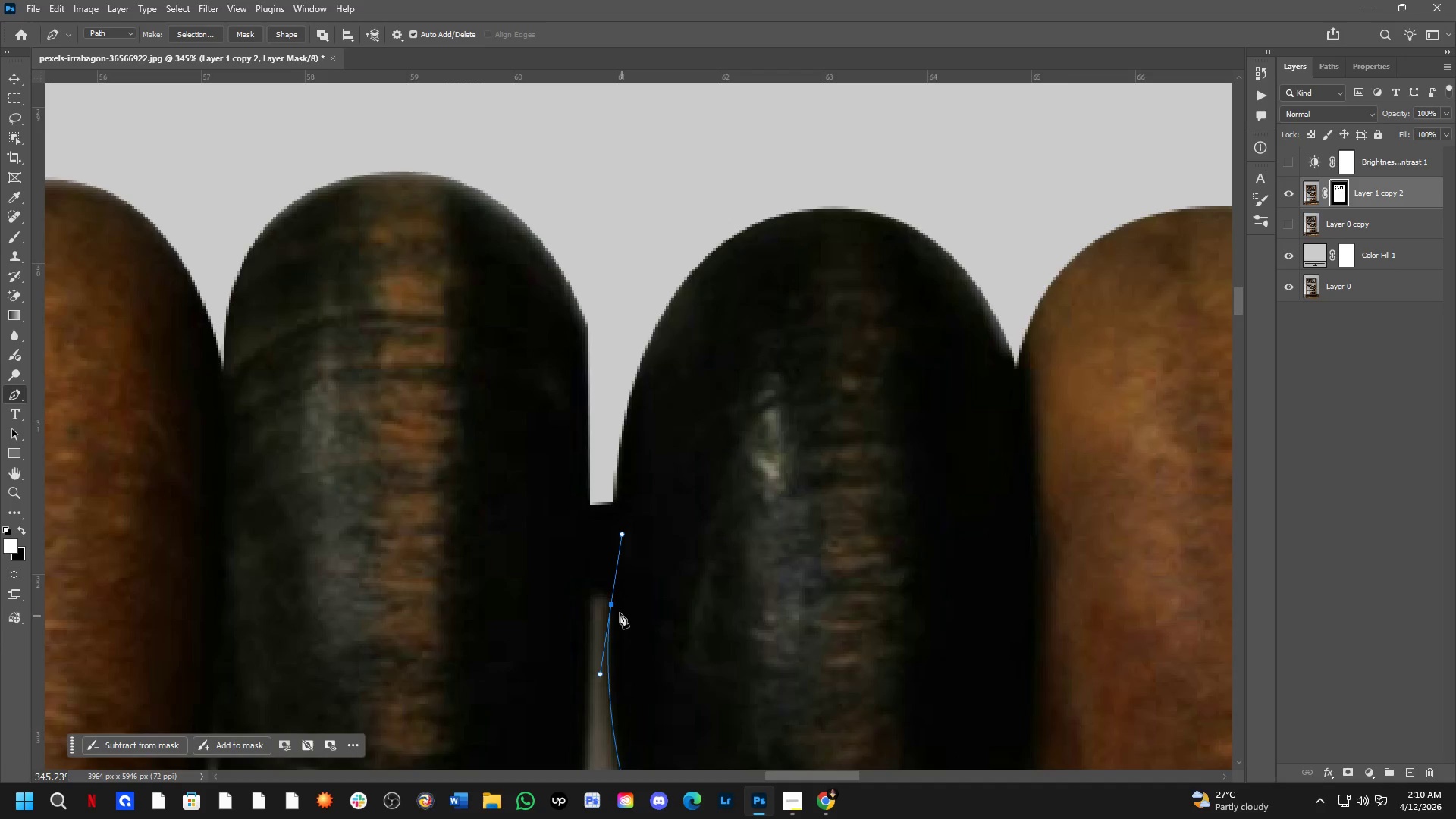 
left_click([613, 604])
 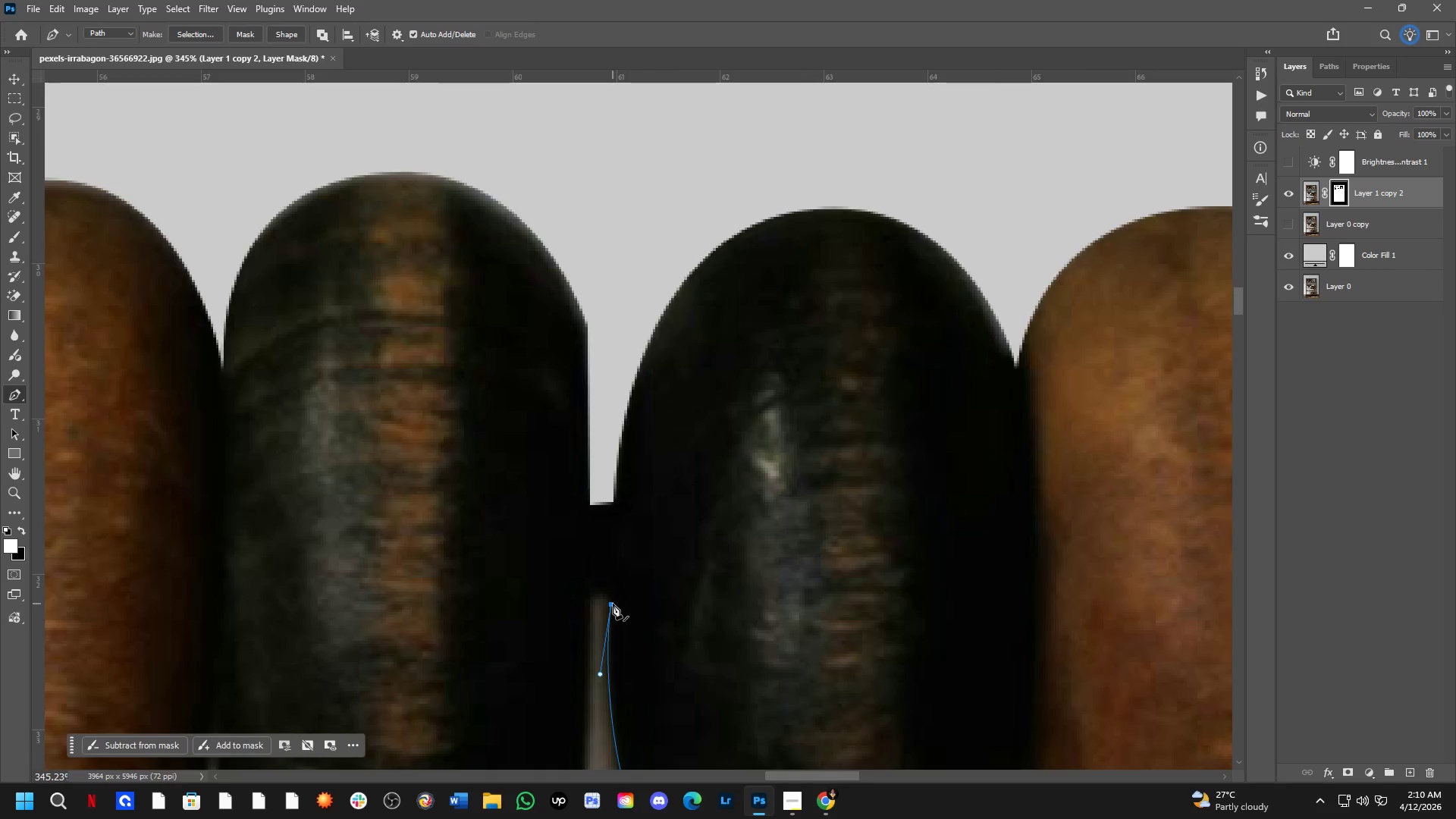 
hold_key(key=ControlLeft, duration=0.72)
 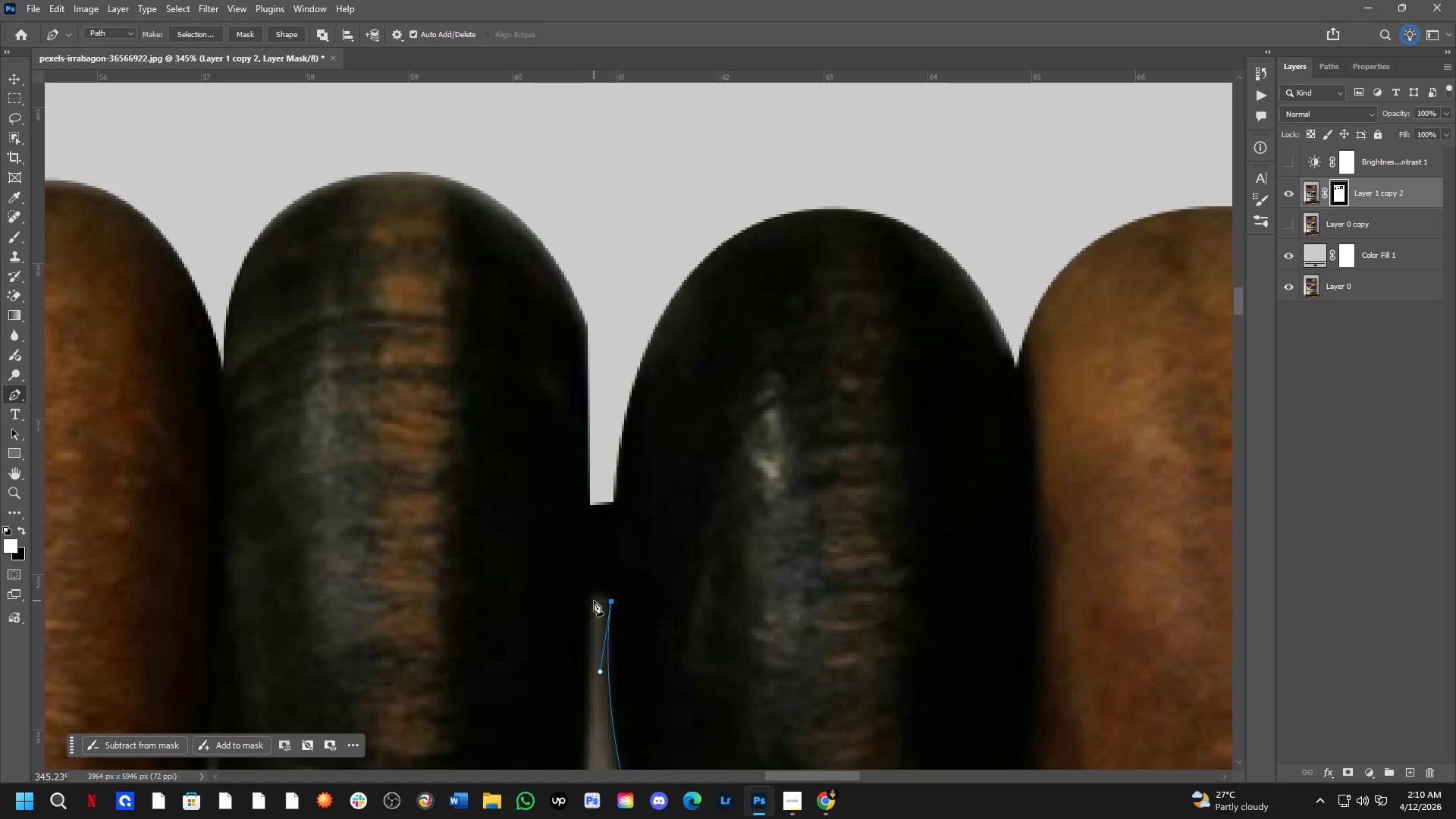 
left_click([594, 601])
 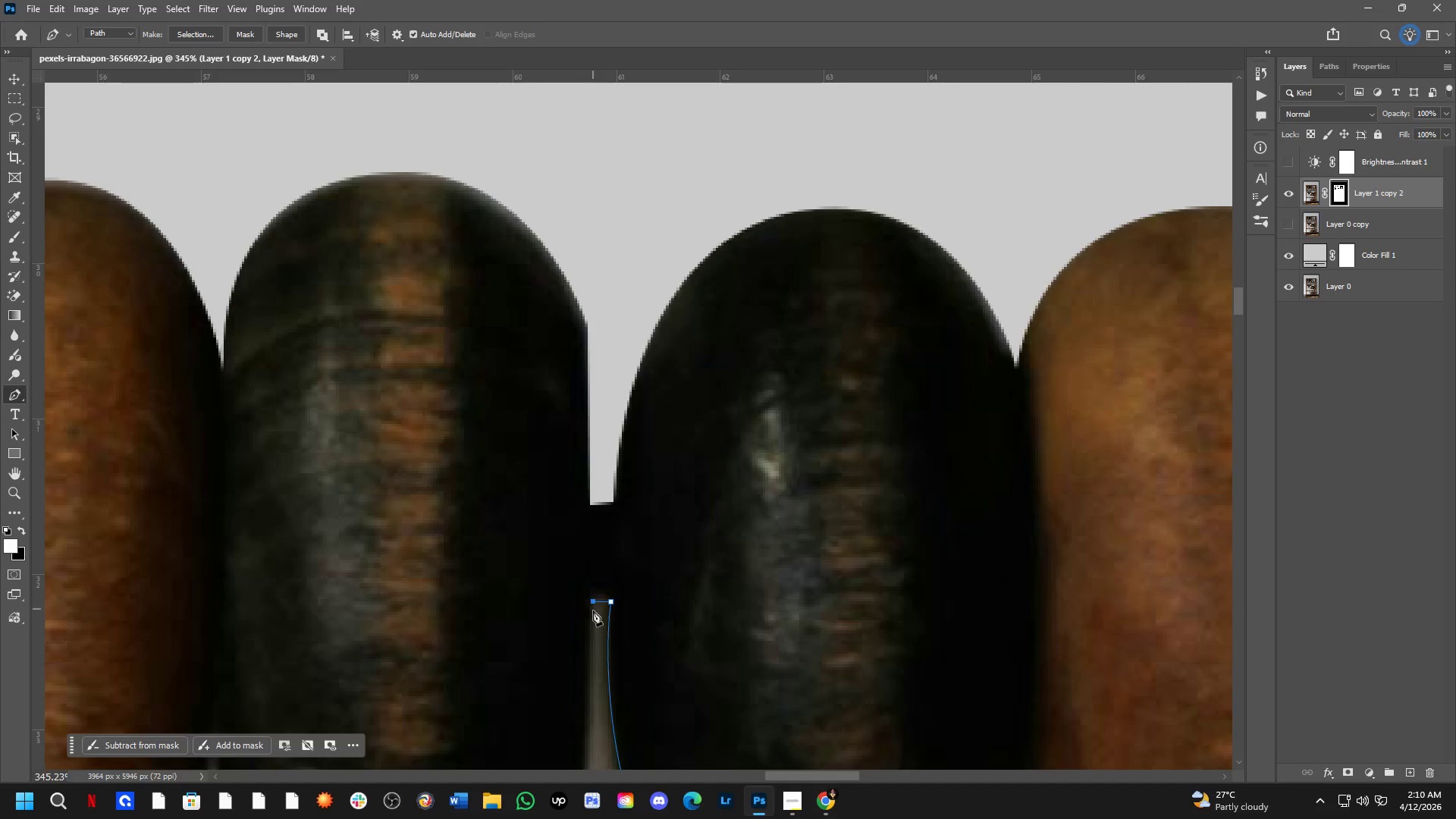 
hold_key(key=Space, duration=0.55)
 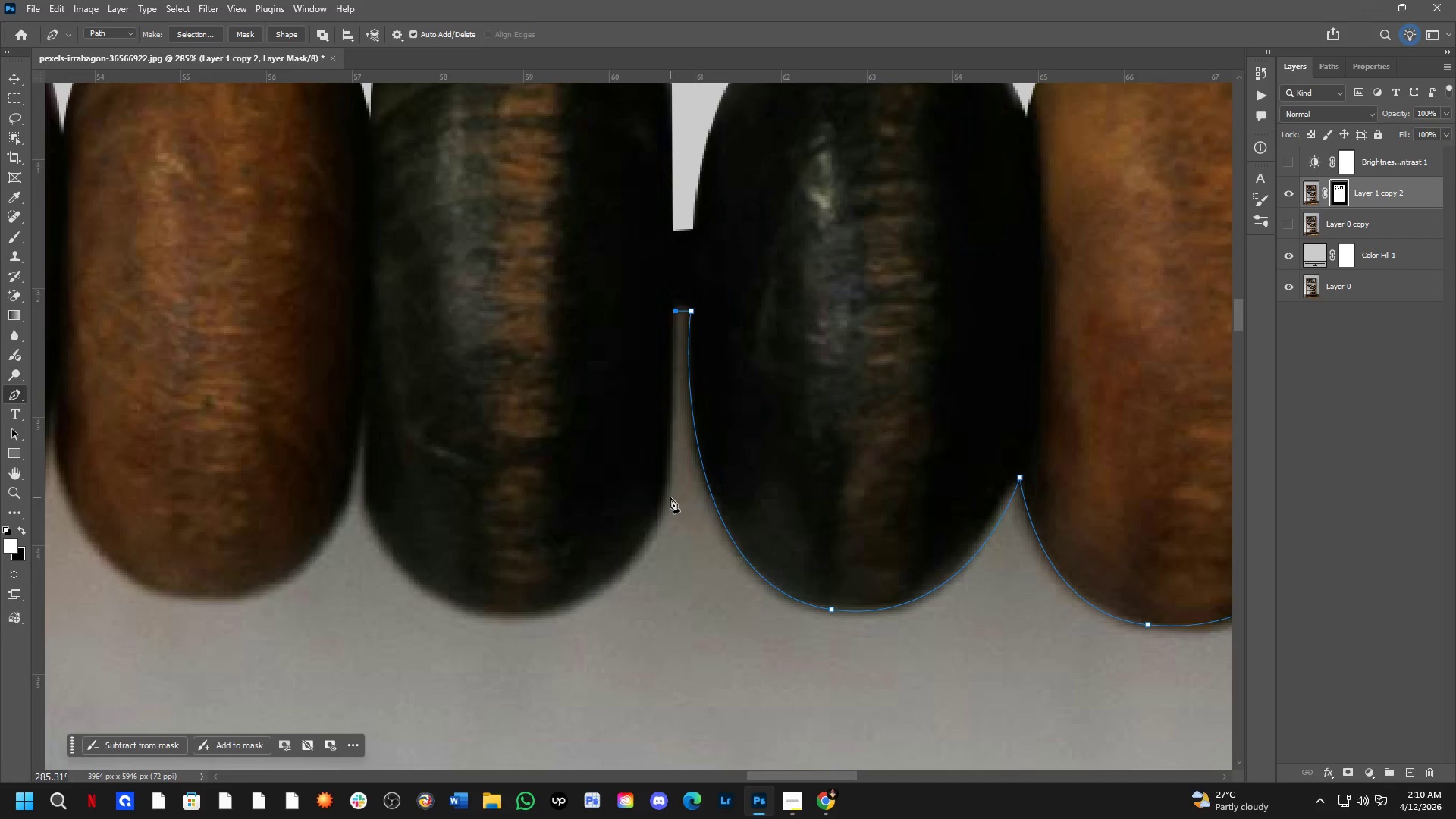 
left_click_drag(start_coordinate=[582, 668], to_coordinate=[666, 372])
 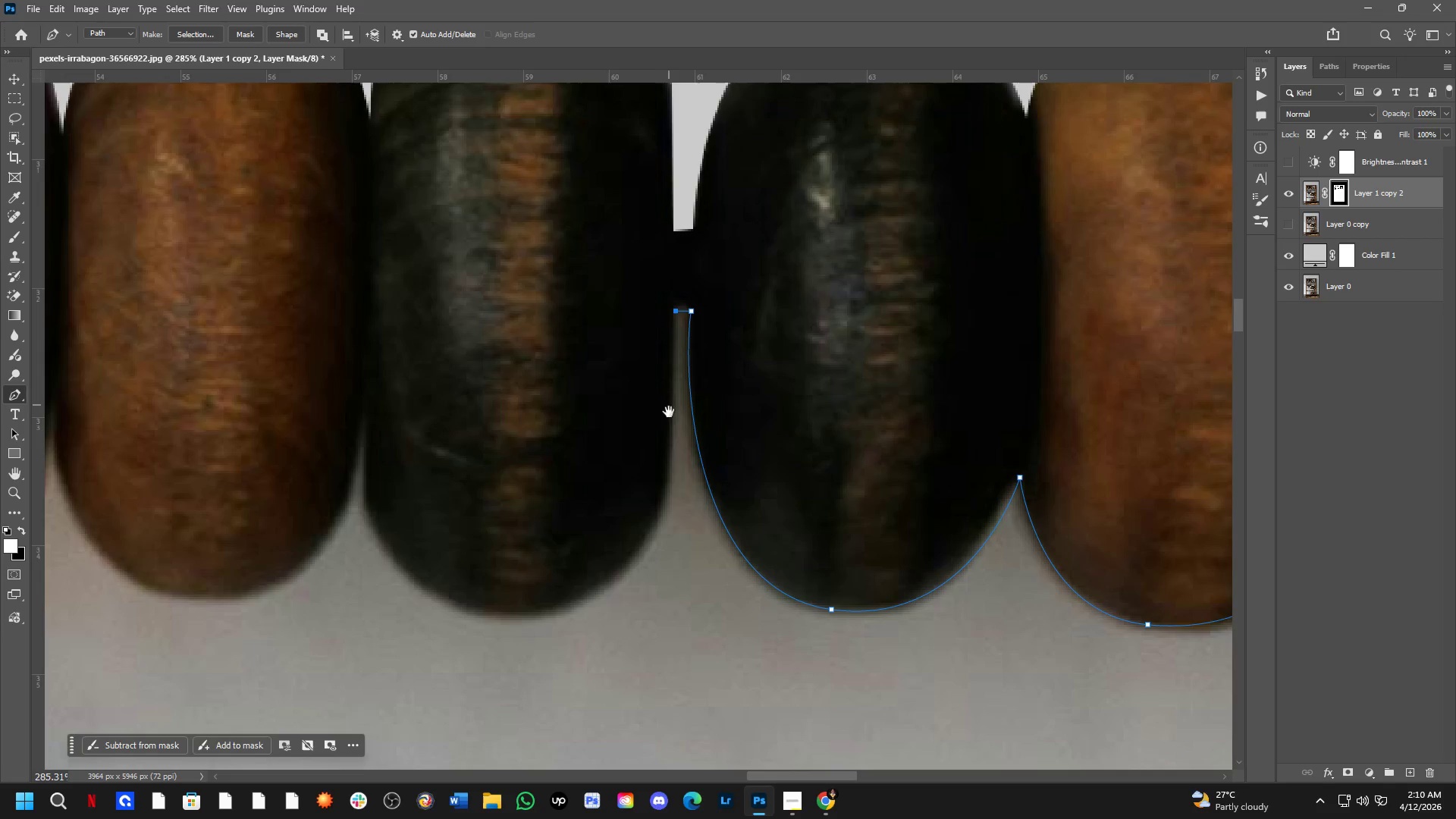 
scroll: coordinate [590, 630], scroll_direction: down, amount: 2.0
 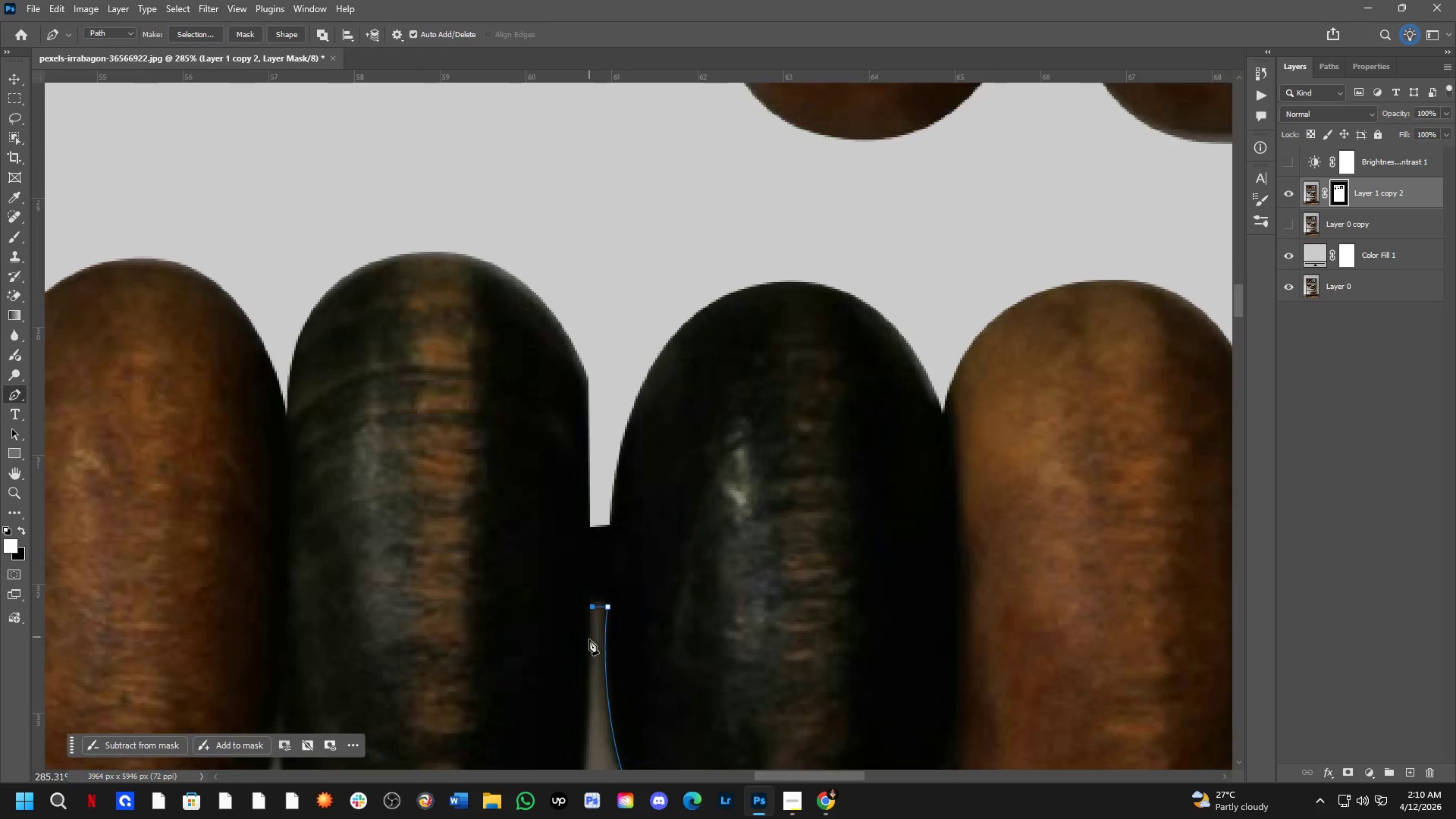 
hold_key(key=Space, duration=4.05)
 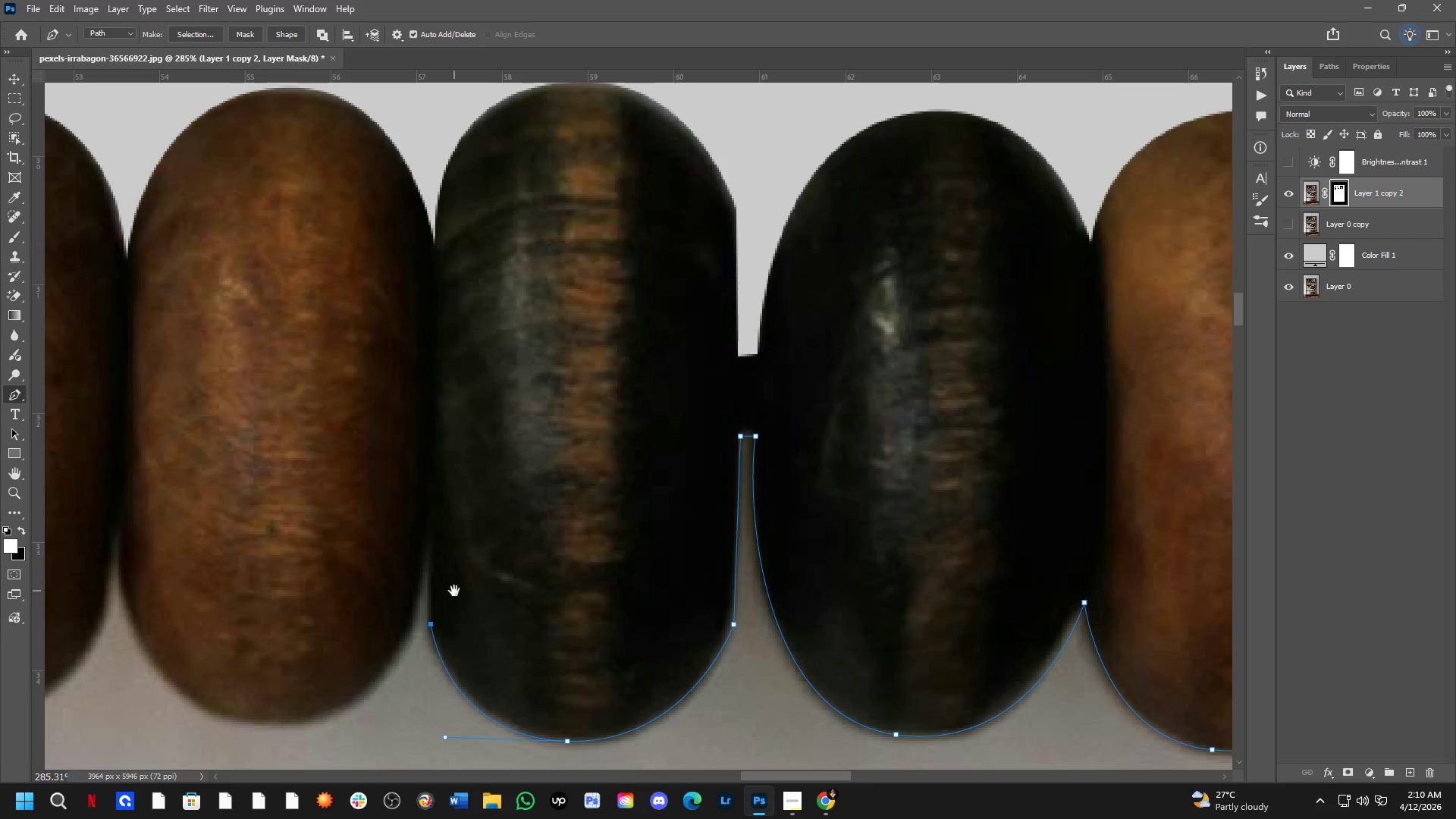 
left_click([669, 499])
 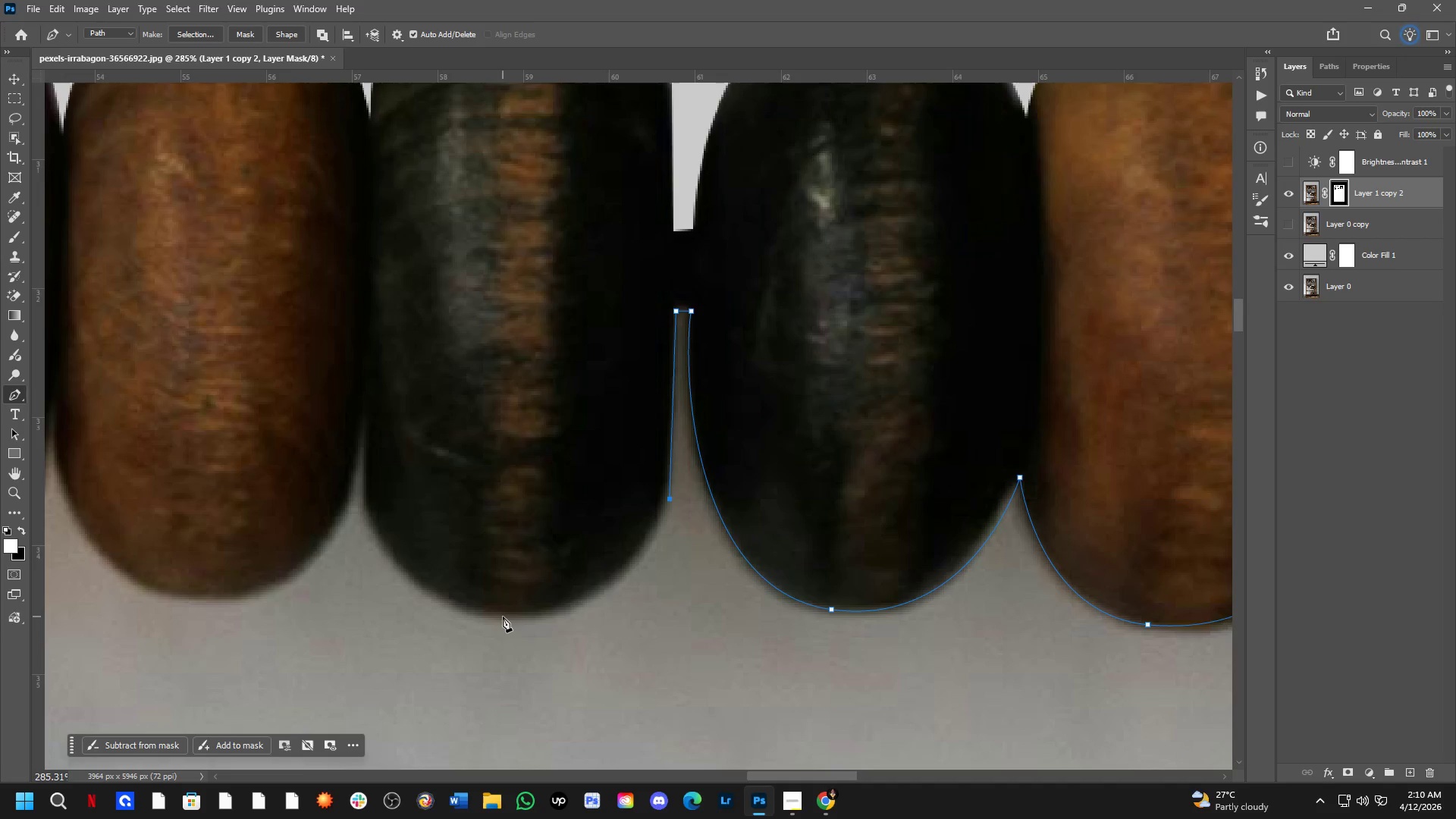 
left_click_drag(start_coordinate=[503, 617], to_coordinate=[381, 612])
 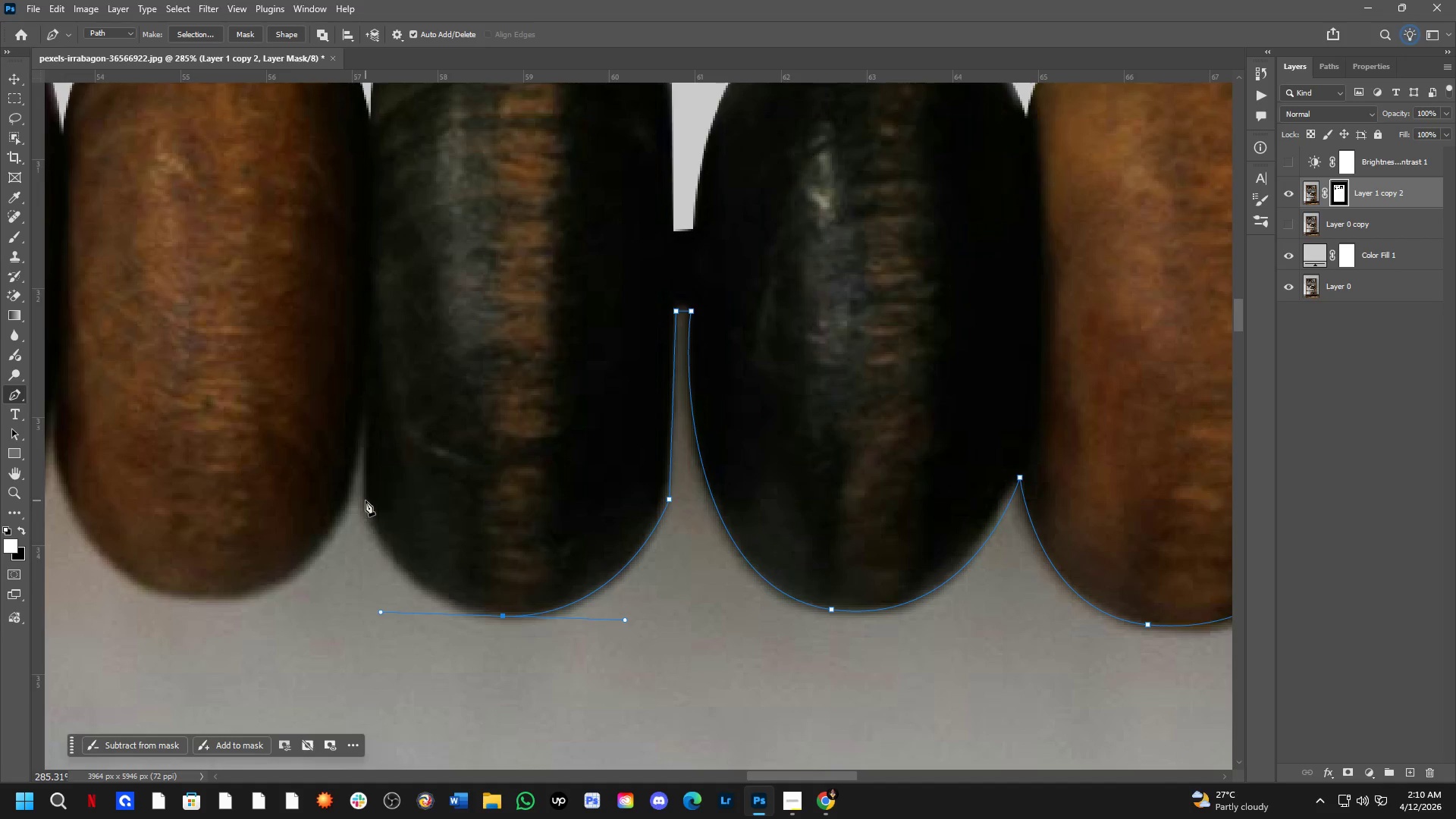 
left_click([366, 500])
 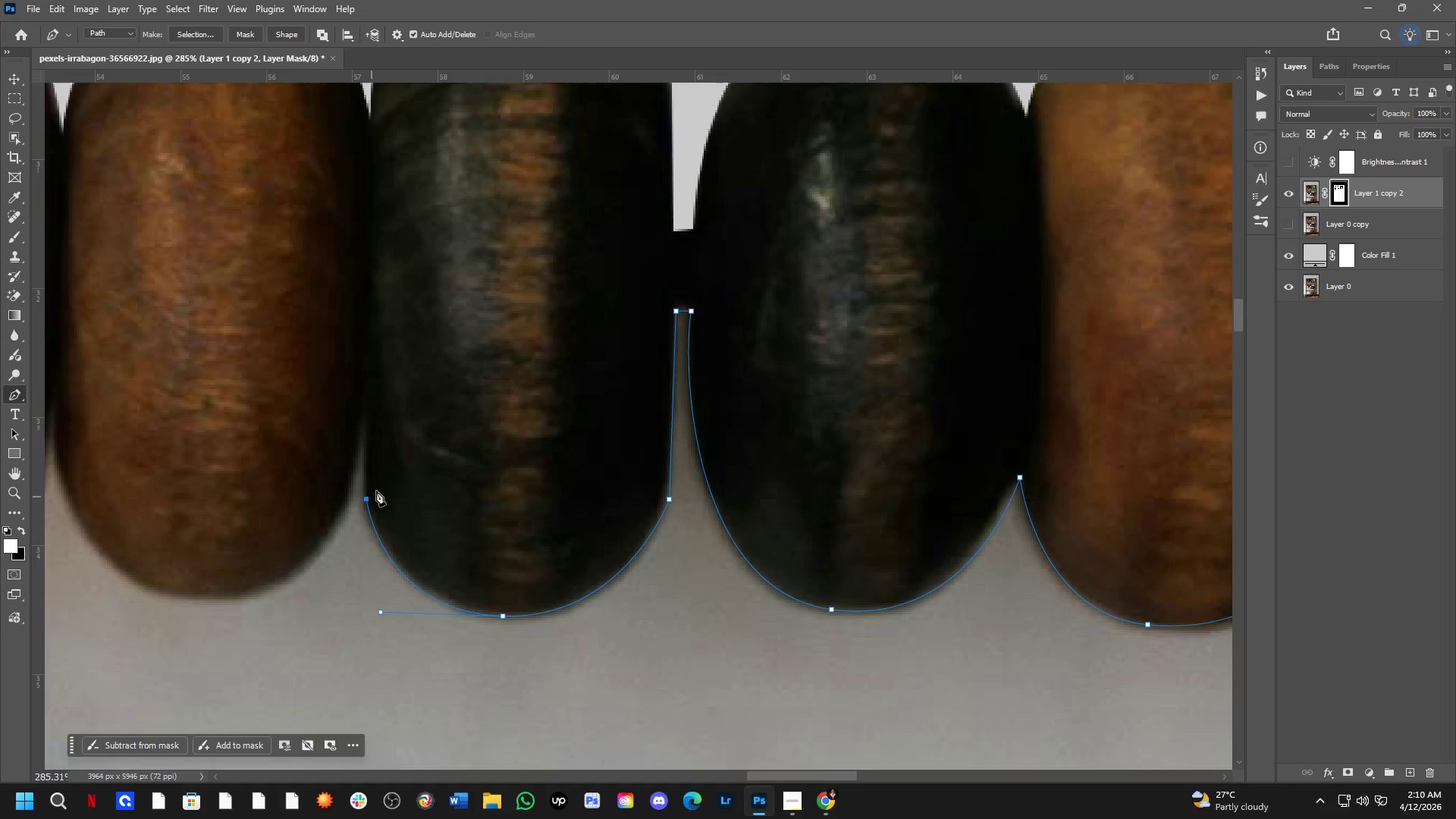 
hold_key(key=Space, duration=0.52)
 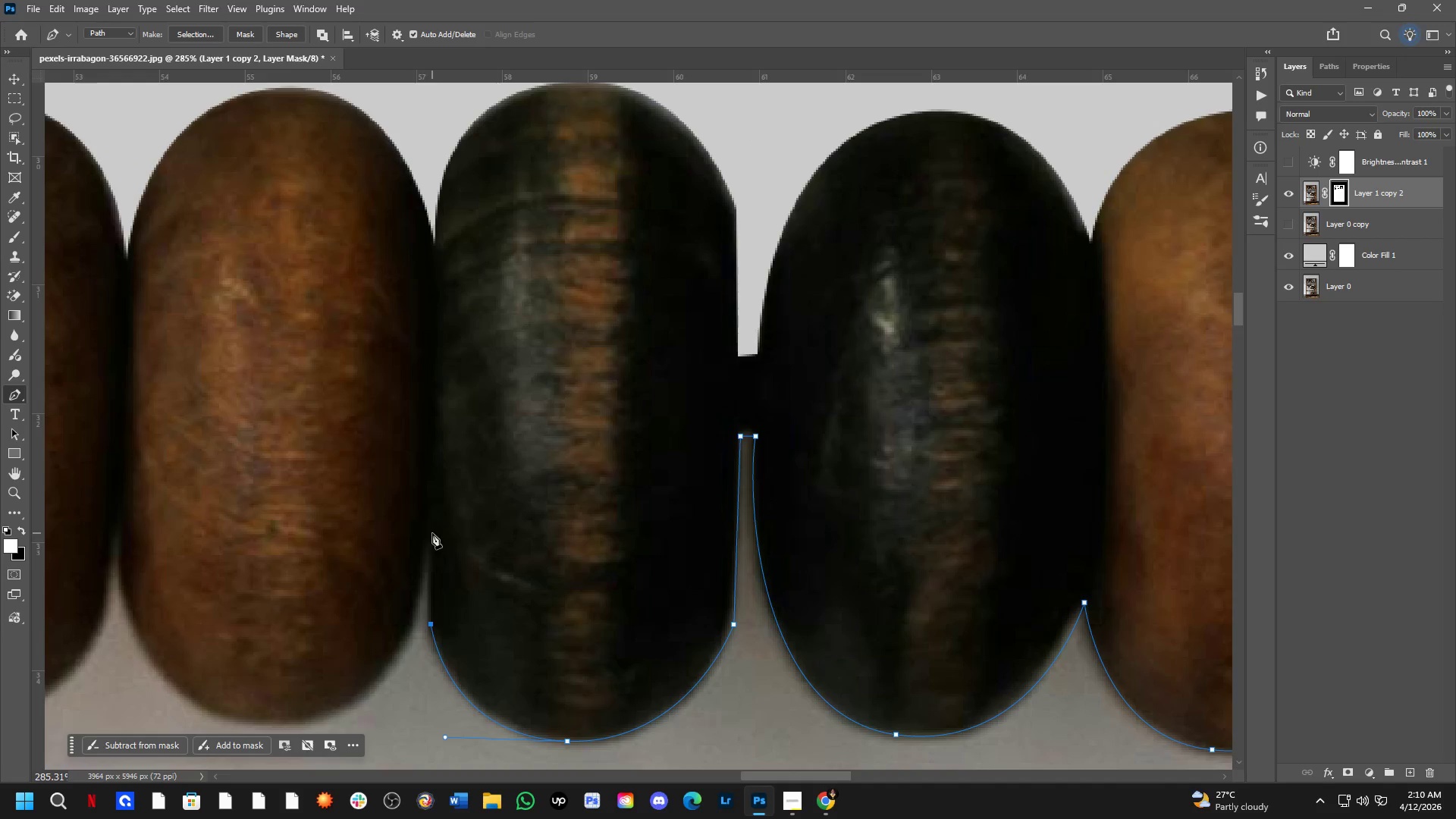 
left_click_drag(start_coordinate=[390, 466], to_coordinate=[454, 591])
 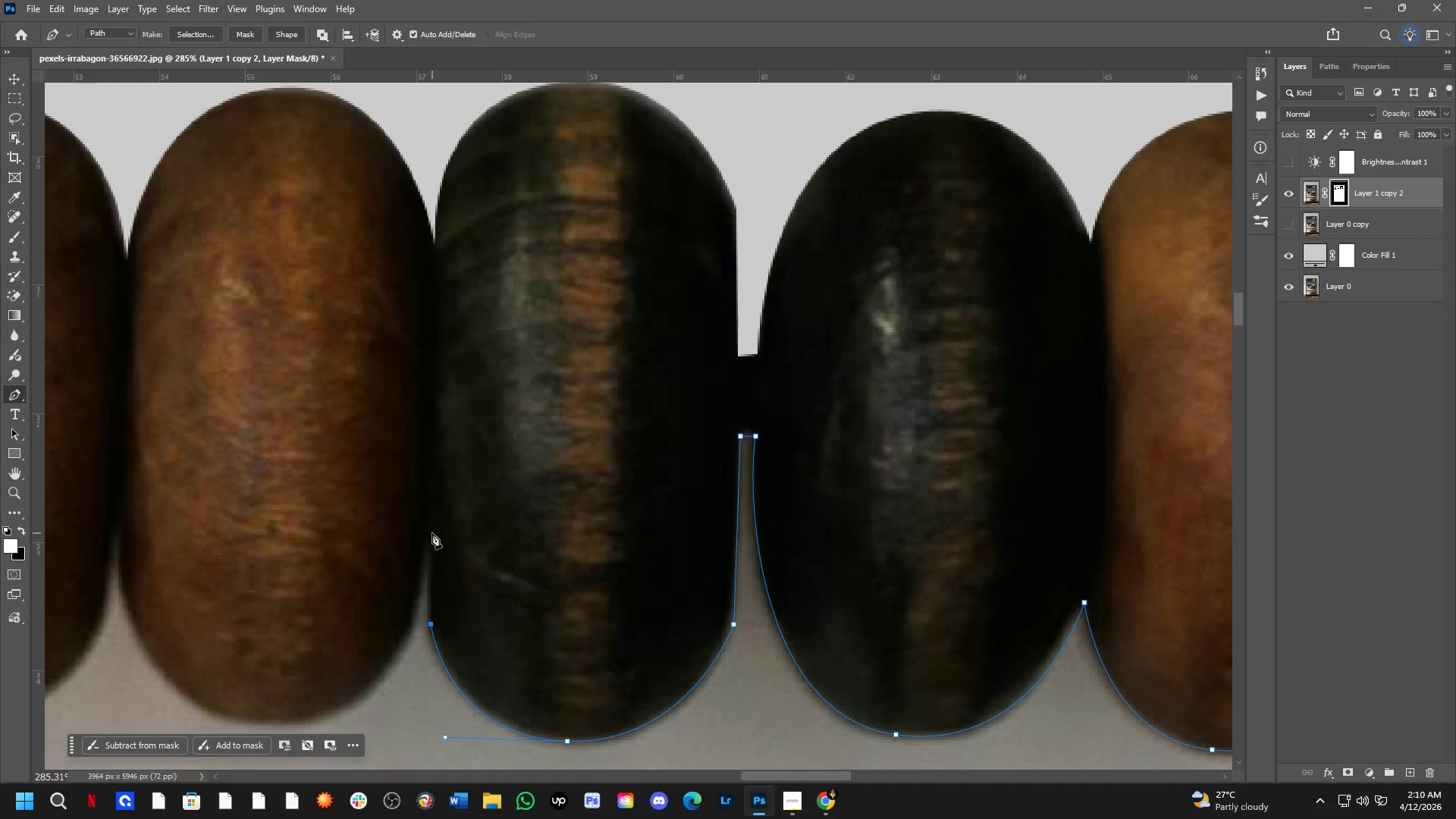 
left_click([431, 529])
 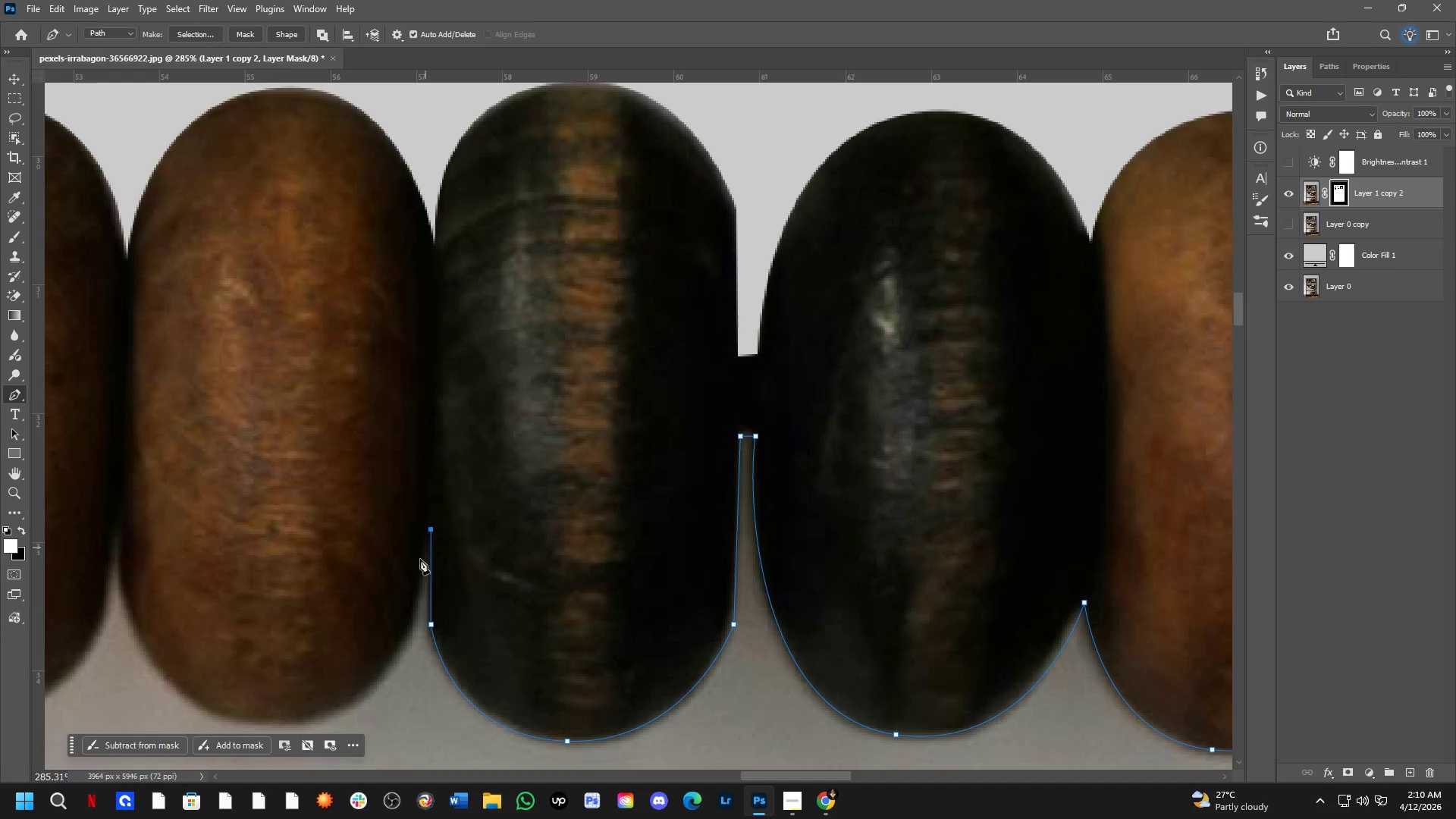 
hold_key(key=Space, duration=0.53)
 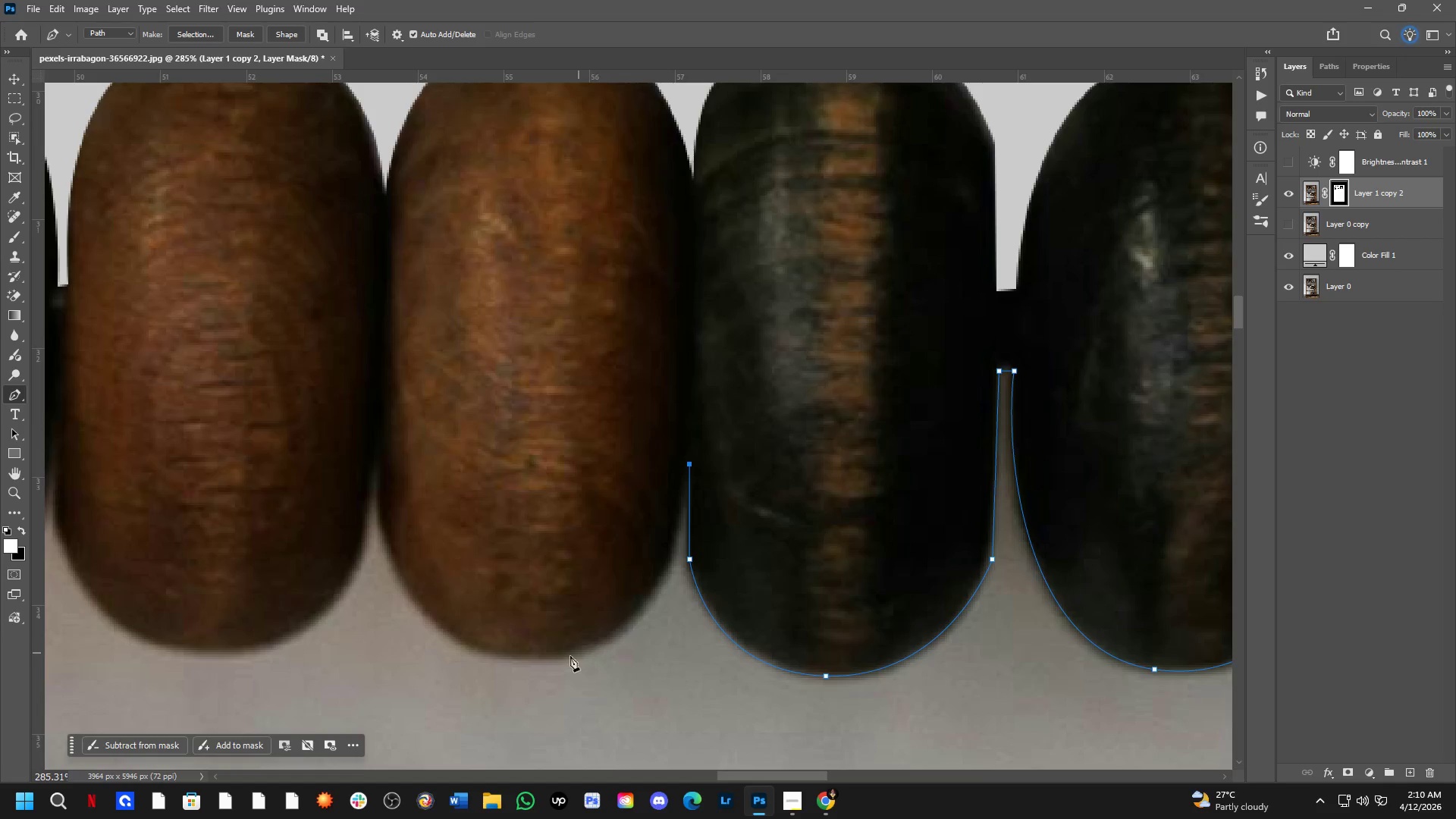 
left_click_drag(start_coordinate=[367, 637], to_coordinate=[626, 572])
 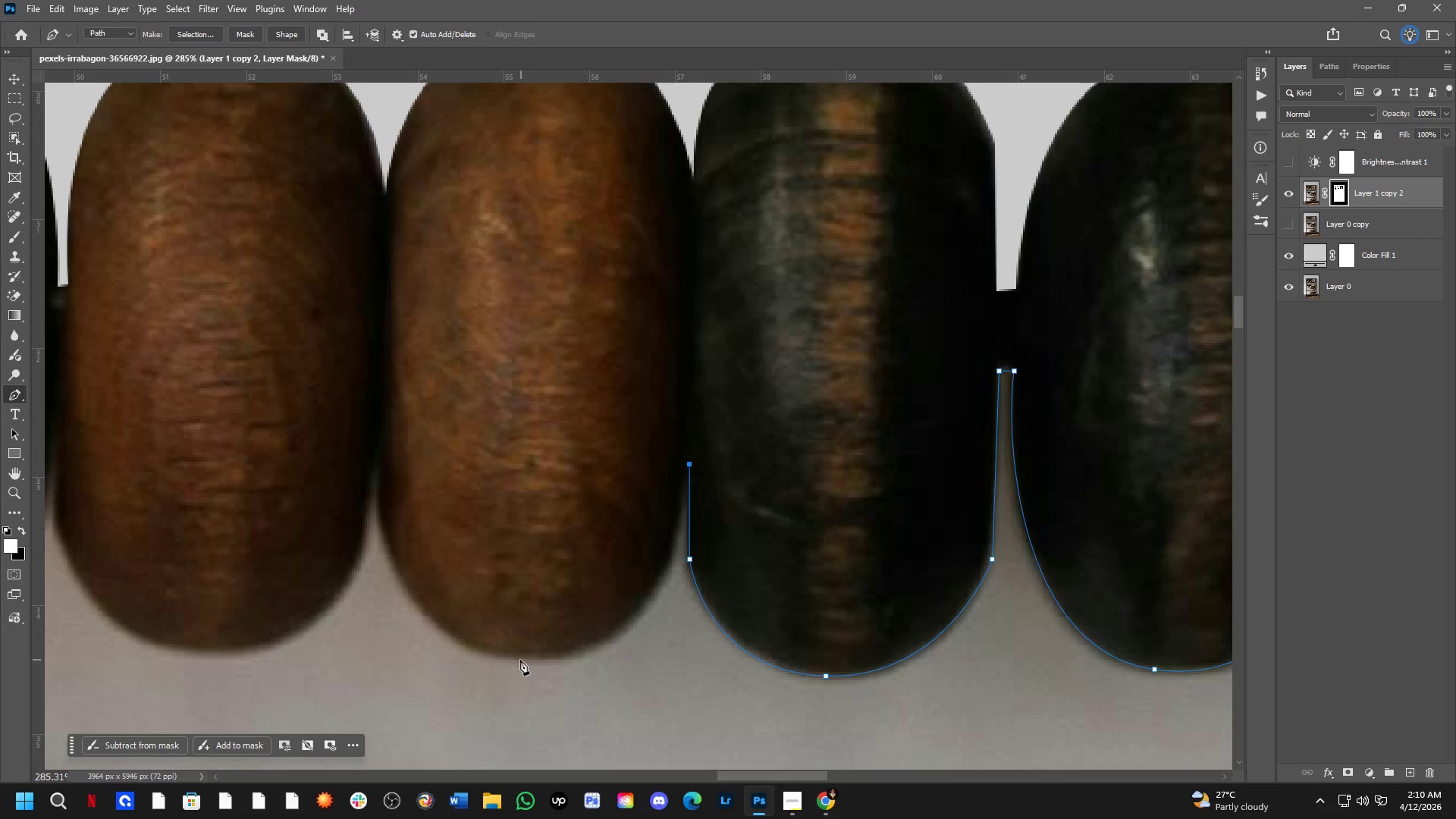 
left_click_drag(start_coordinate=[510, 656], to_coordinate=[332, 638])
 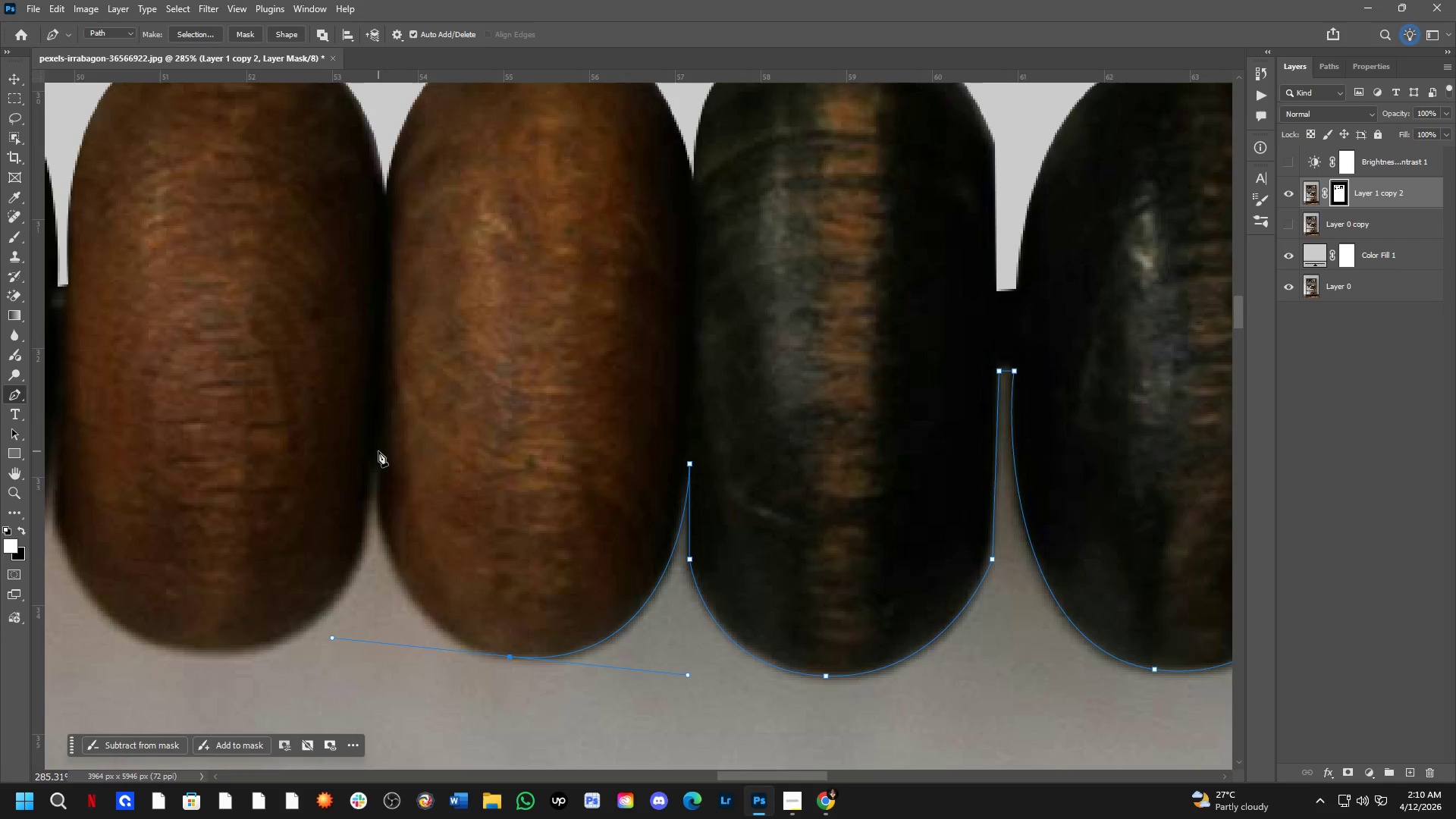 
hold_key(key=Space, duration=0.5)
 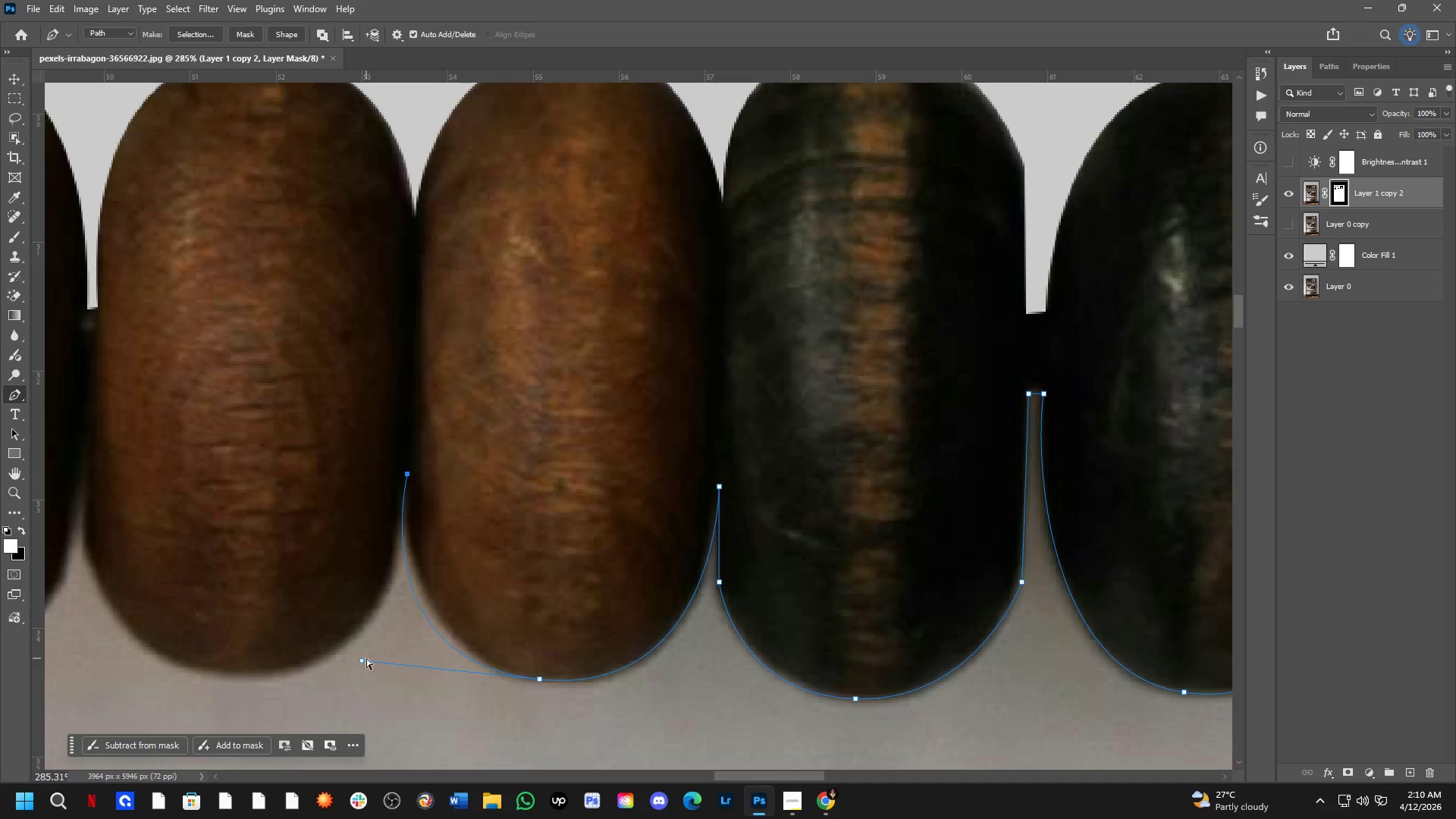 
left_click_drag(start_coordinate=[406, 481], to_coordinate=[435, 504])
 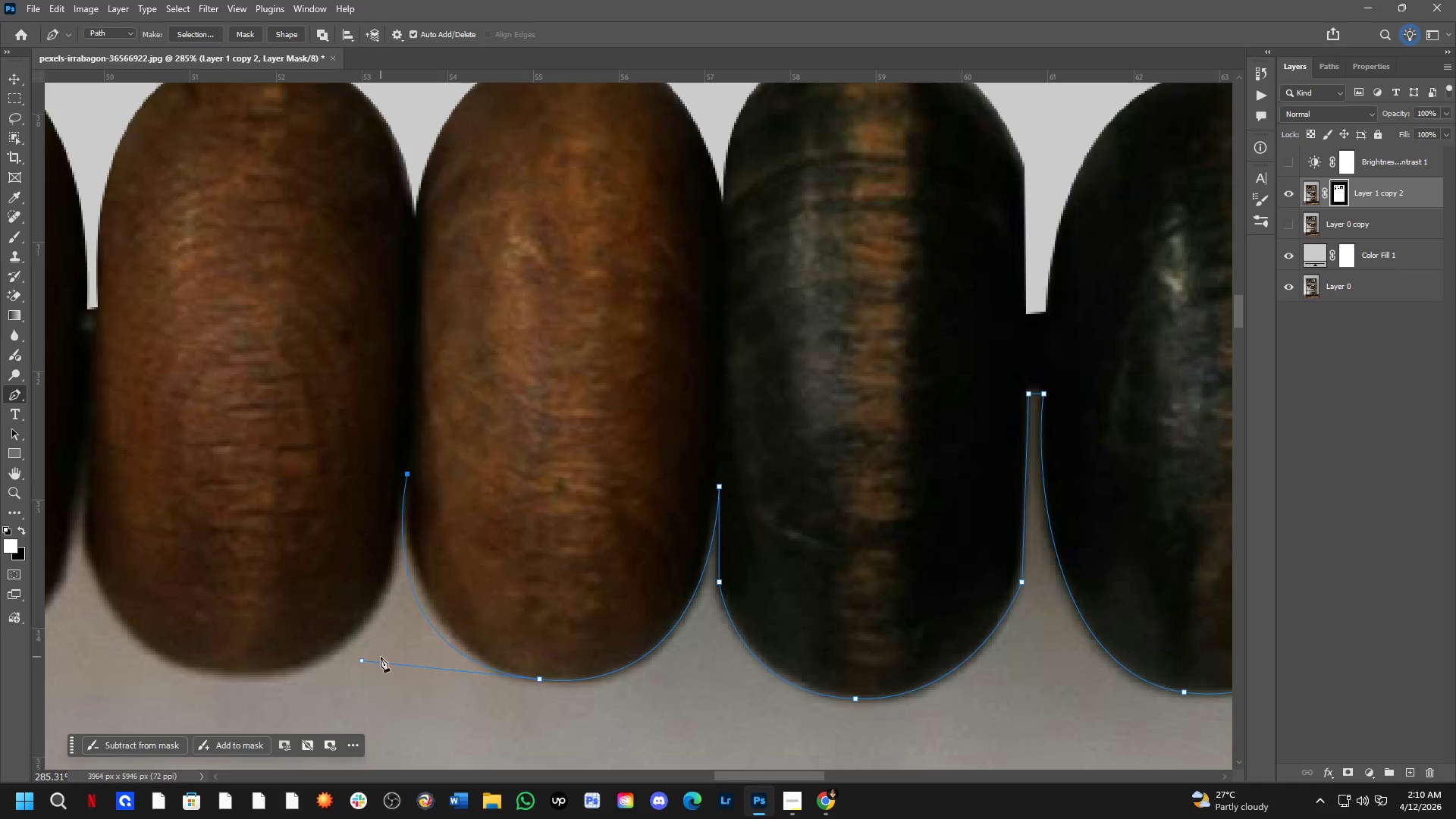 
hold_key(key=ControlLeft, duration=1.2)
left_click_drag(start_coordinate=[364, 661], to_coordinate=[385, 659])
 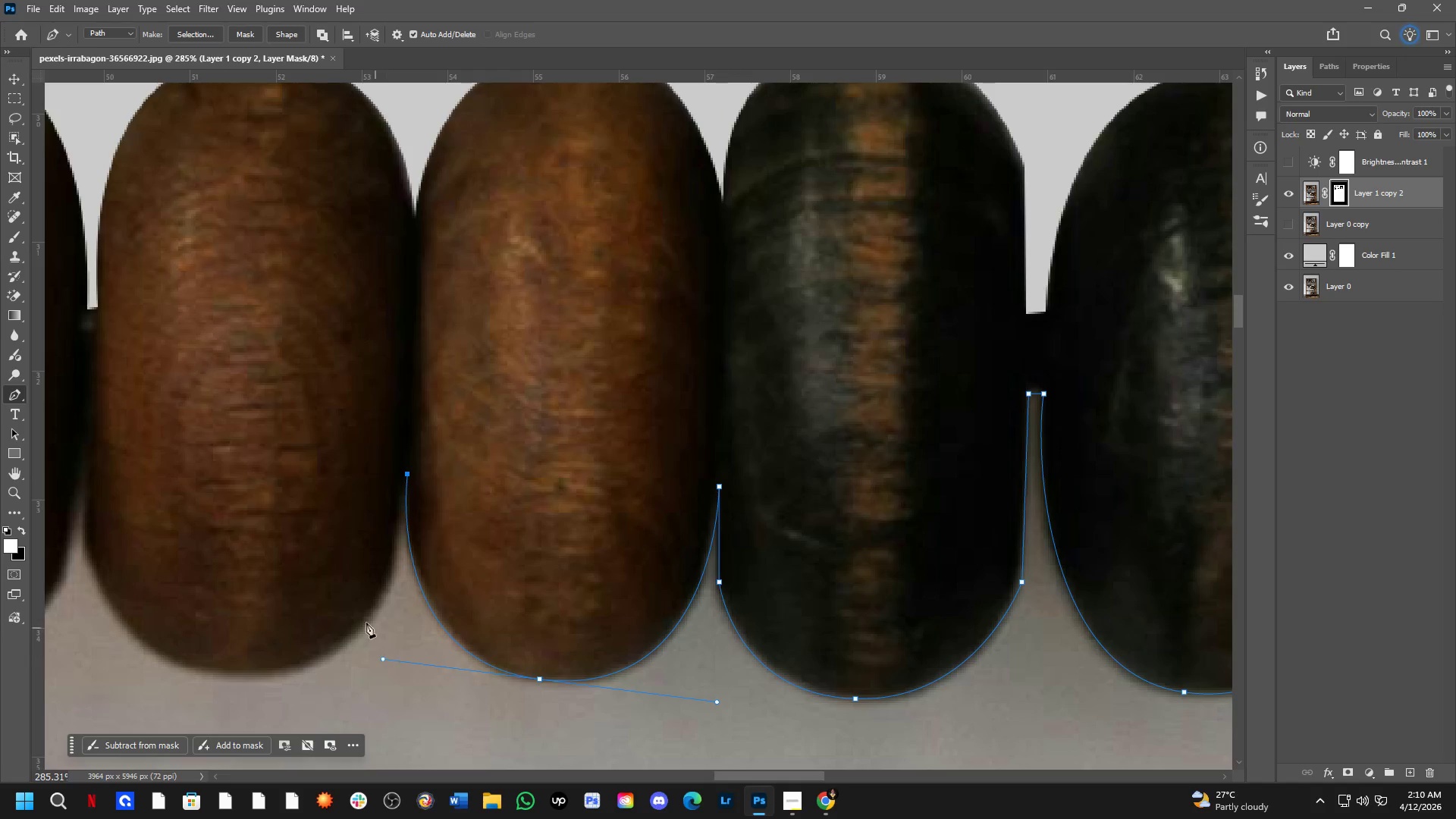 
hold_key(key=Space, duration=0.5)
 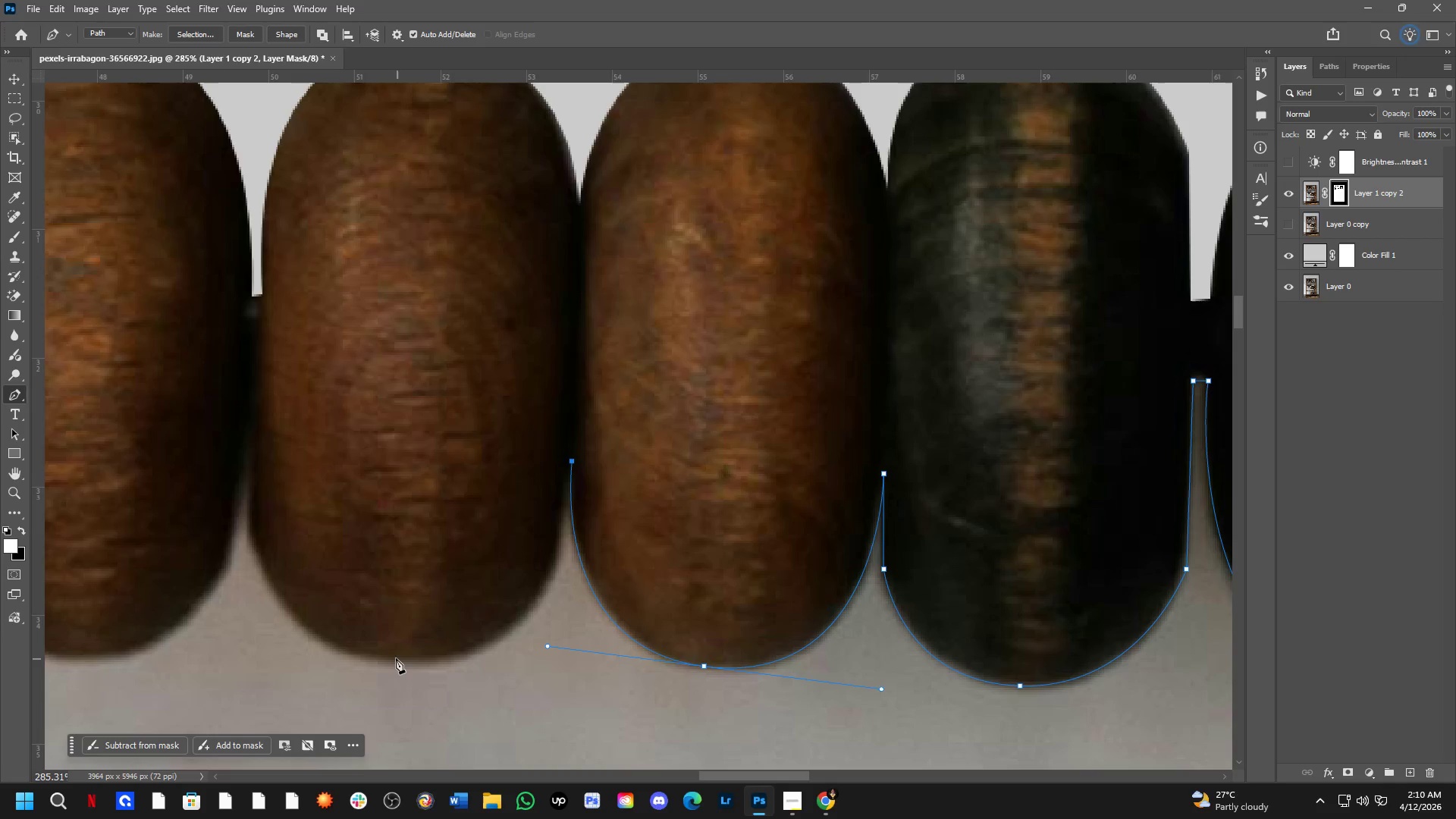 
left_click_drag(start_coordinate=[312, 599], to_coordinate=[476, 586])
 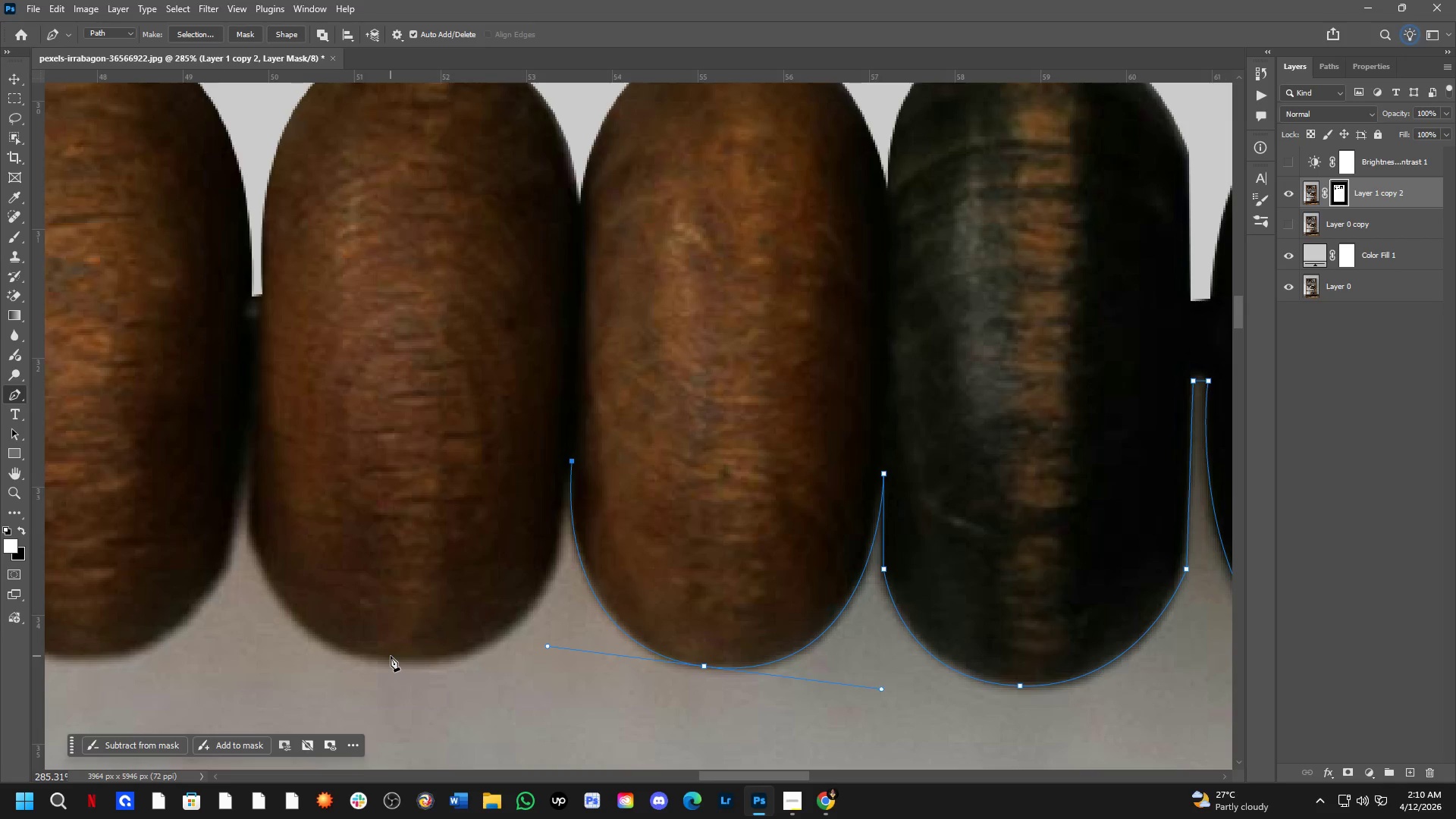 
left_click_drag(start_coordinate=[388, 660], to_coordinate=[208, 623])
 